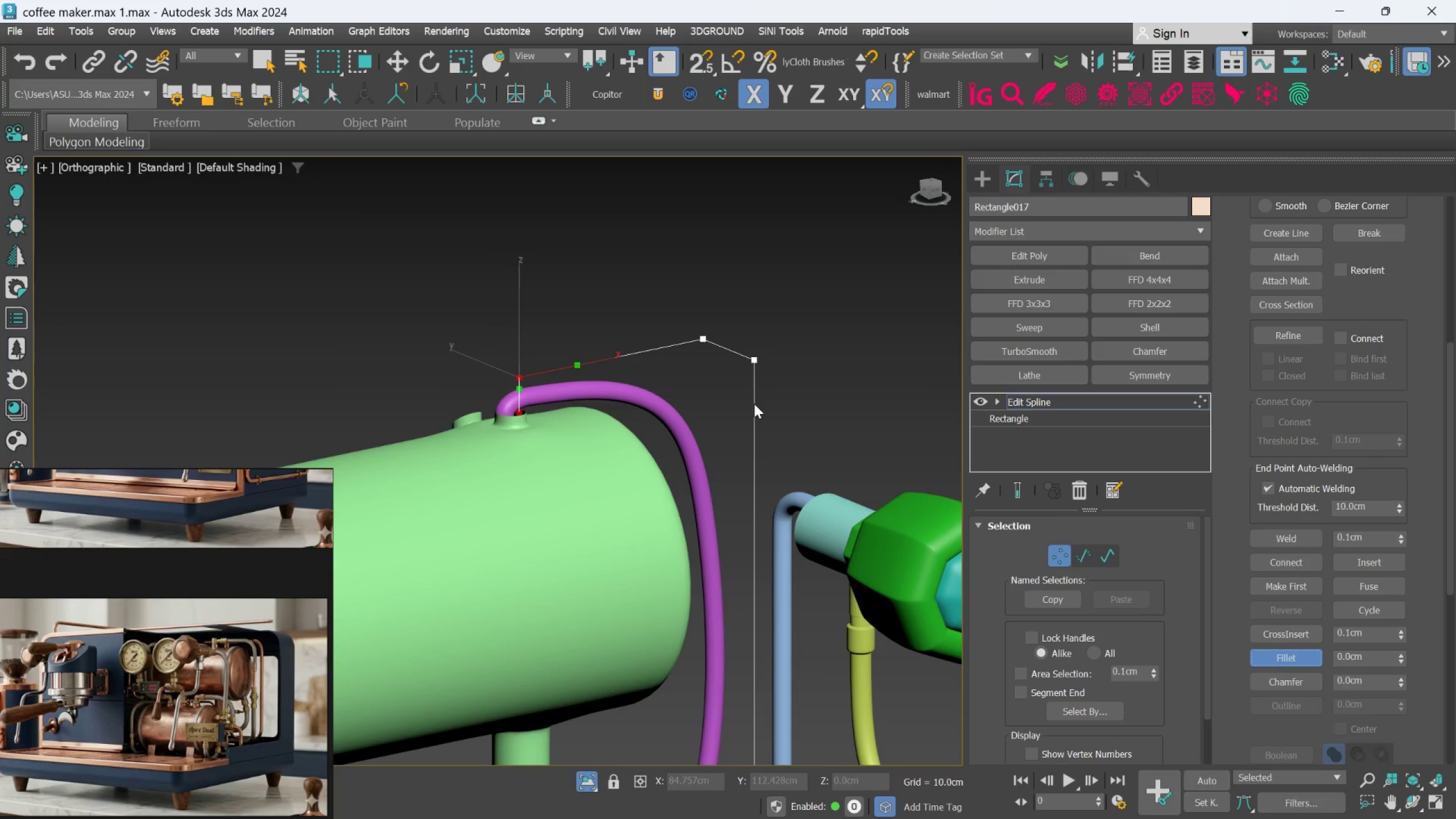 
scroll: coordinate [754, 391], scroll_direction: up, amount: 2.0
 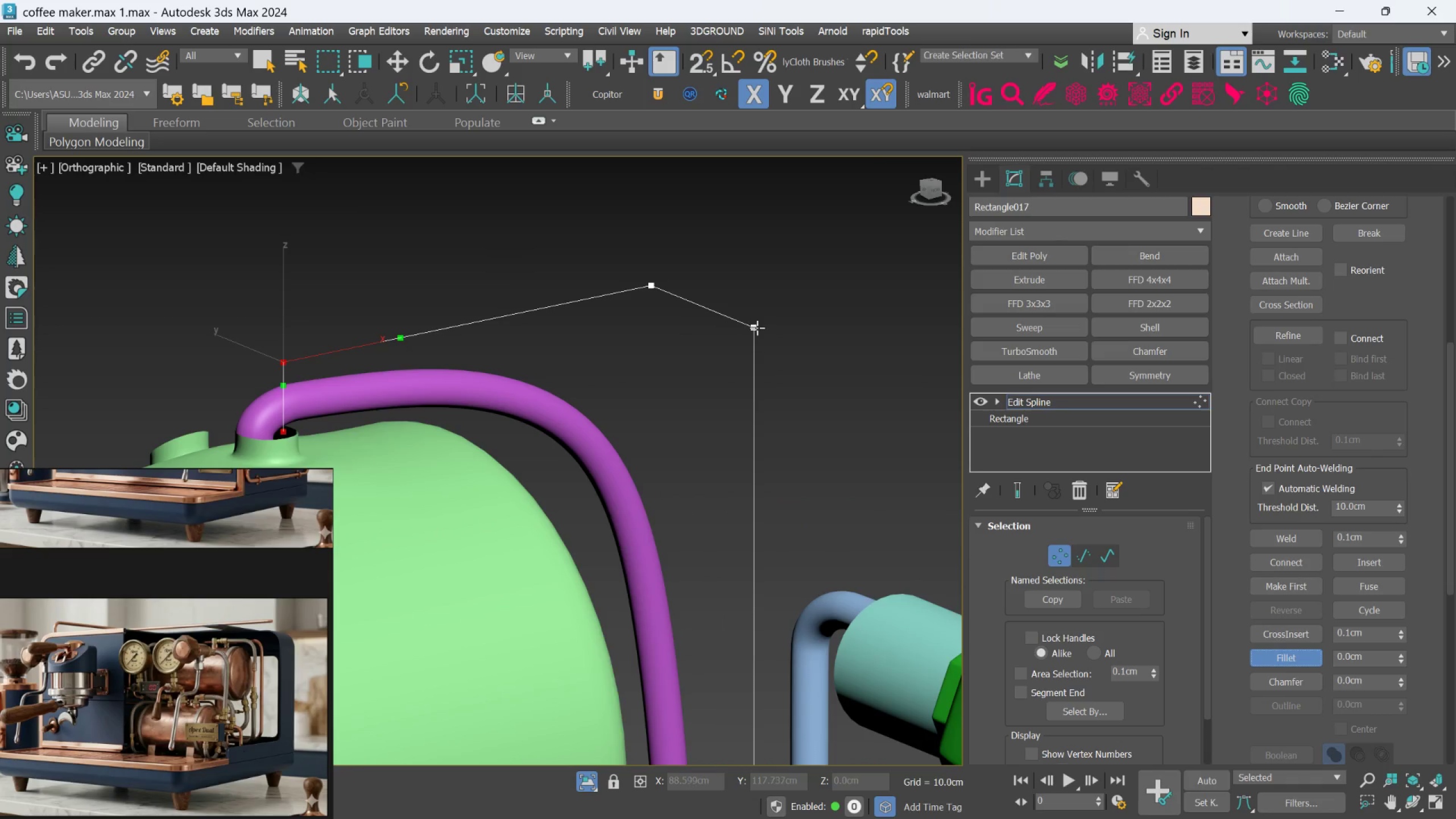 
left_click_drag(start_coordinate=[756, 327], to_coordinate=[754, 283])
 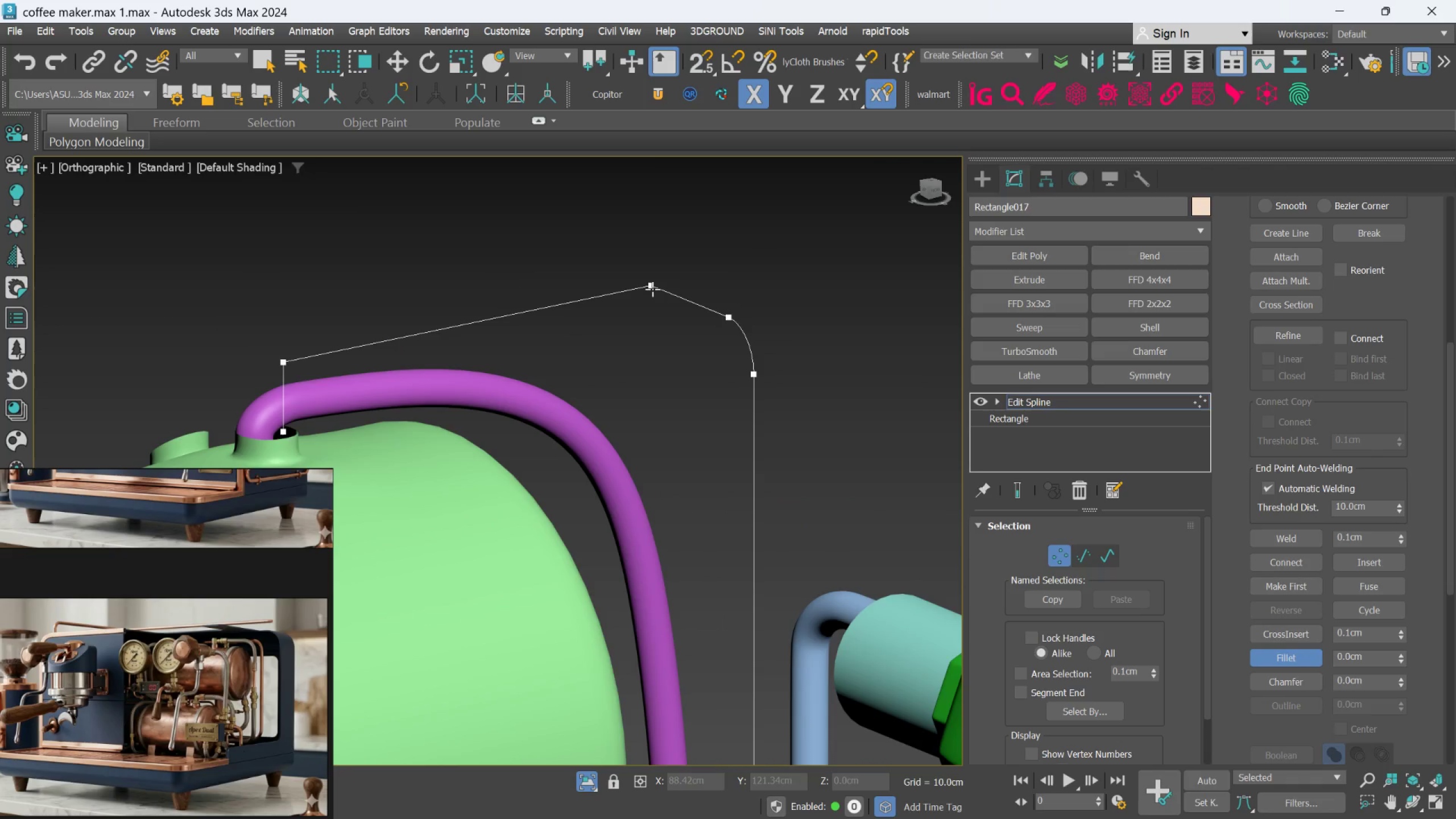 
left_click_drag(start_coordinate=[652, 288], to_coordinate=[653, 245])
 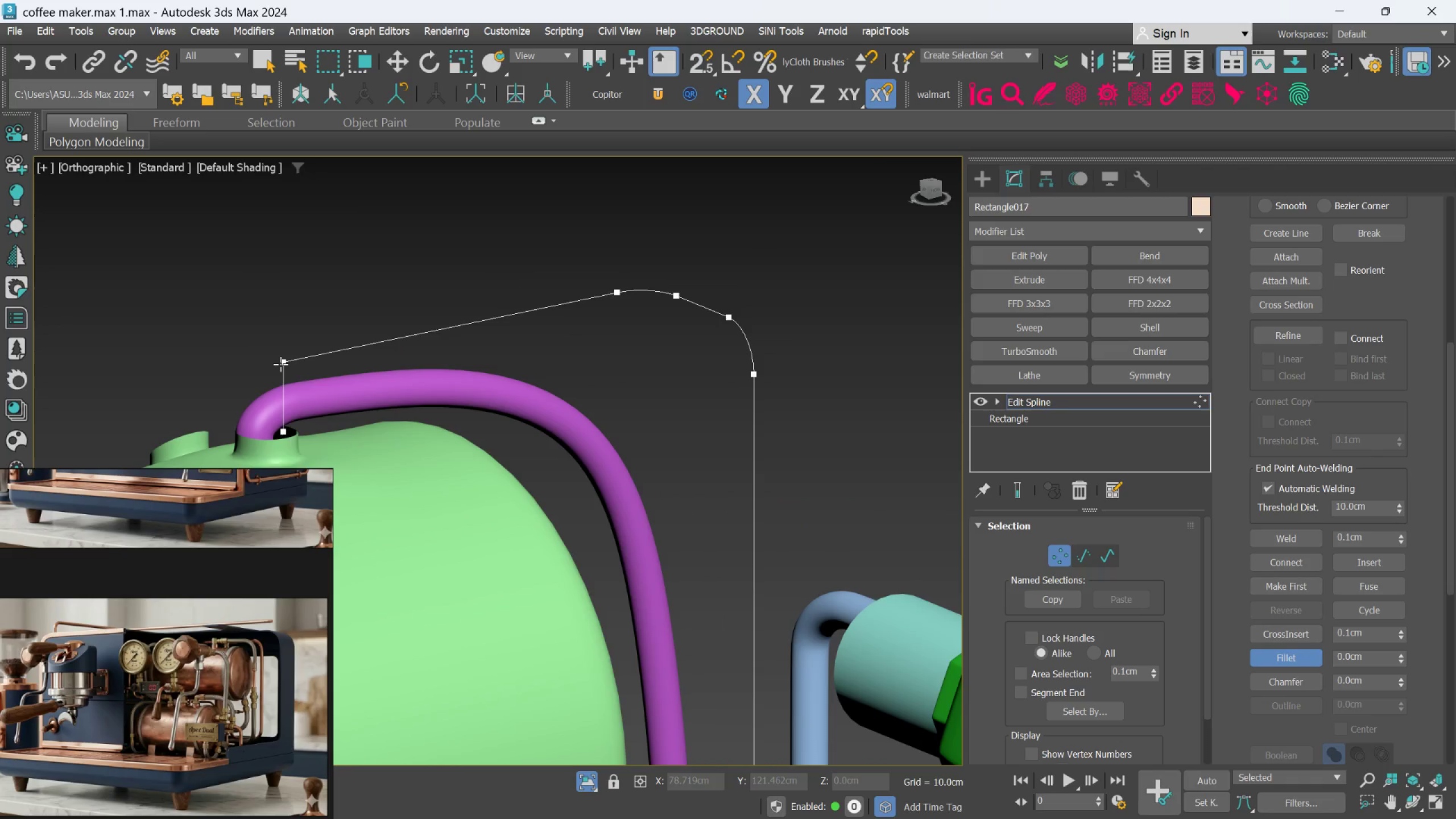 
left_click_drag(start_coordinate=[280, 364], to_coordinate=[289, 331])
 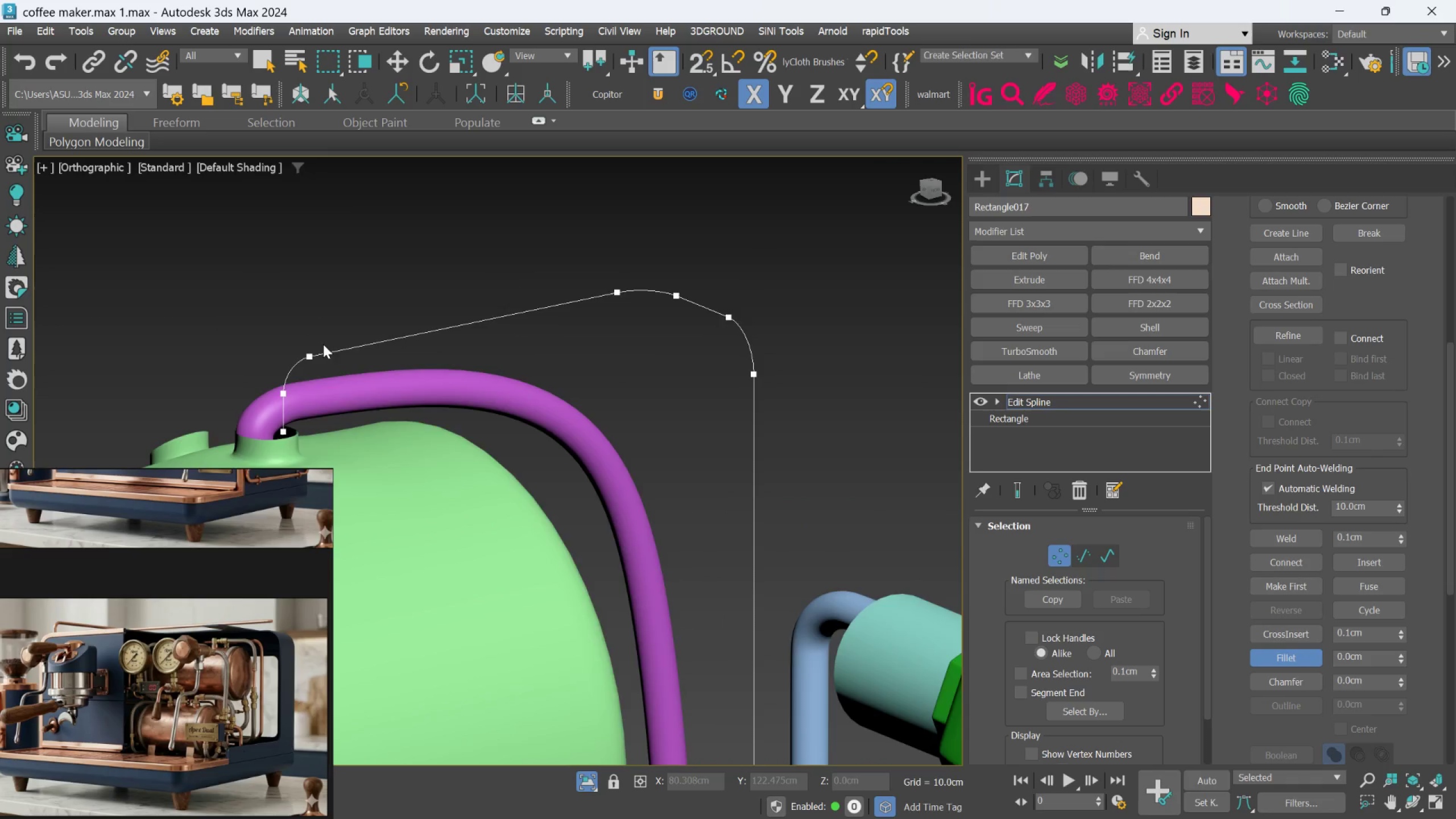 
scroll: coordinate [349, 357], scroll_direction: down, amount: 3.0
 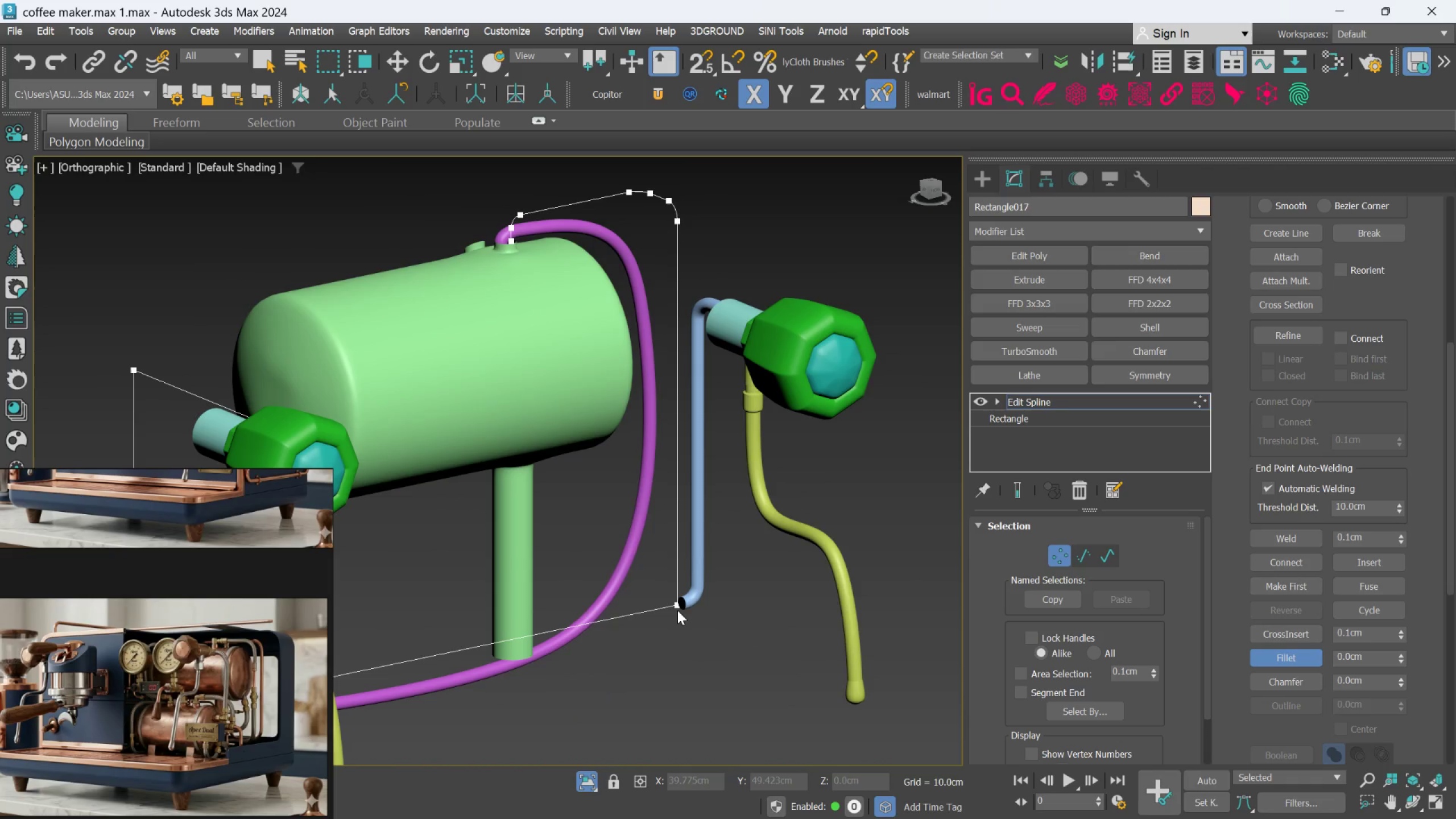 
left_click_drag(start_coordinate=[677, 606], to_coordinate=[677, 571])
 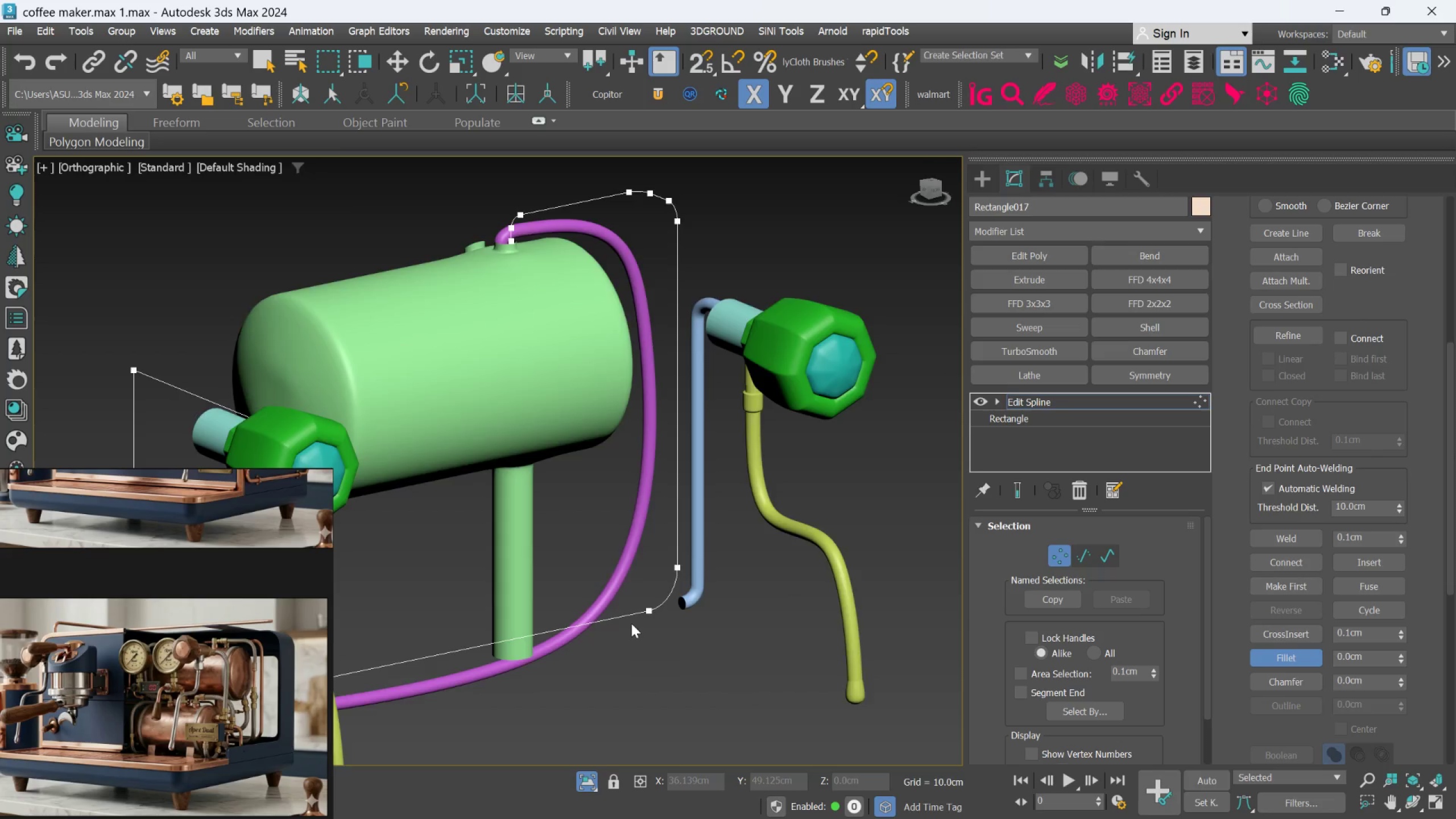 
scroll: coordinate [631, 623], scroll_direction: down, amount: 1.0
 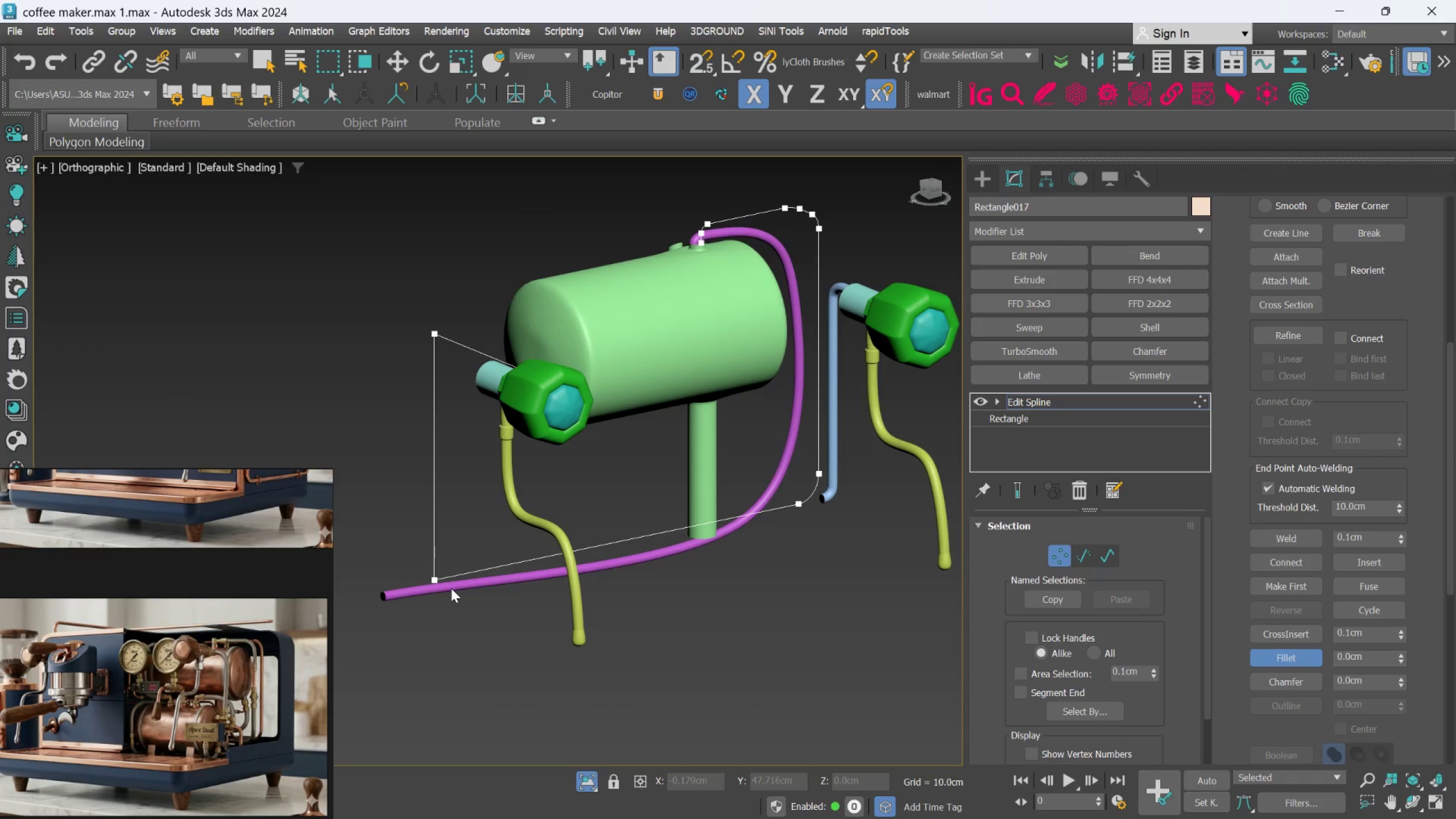 
scroll: coordinate [446, 590], scroll_direction: up, amount: 1.0
 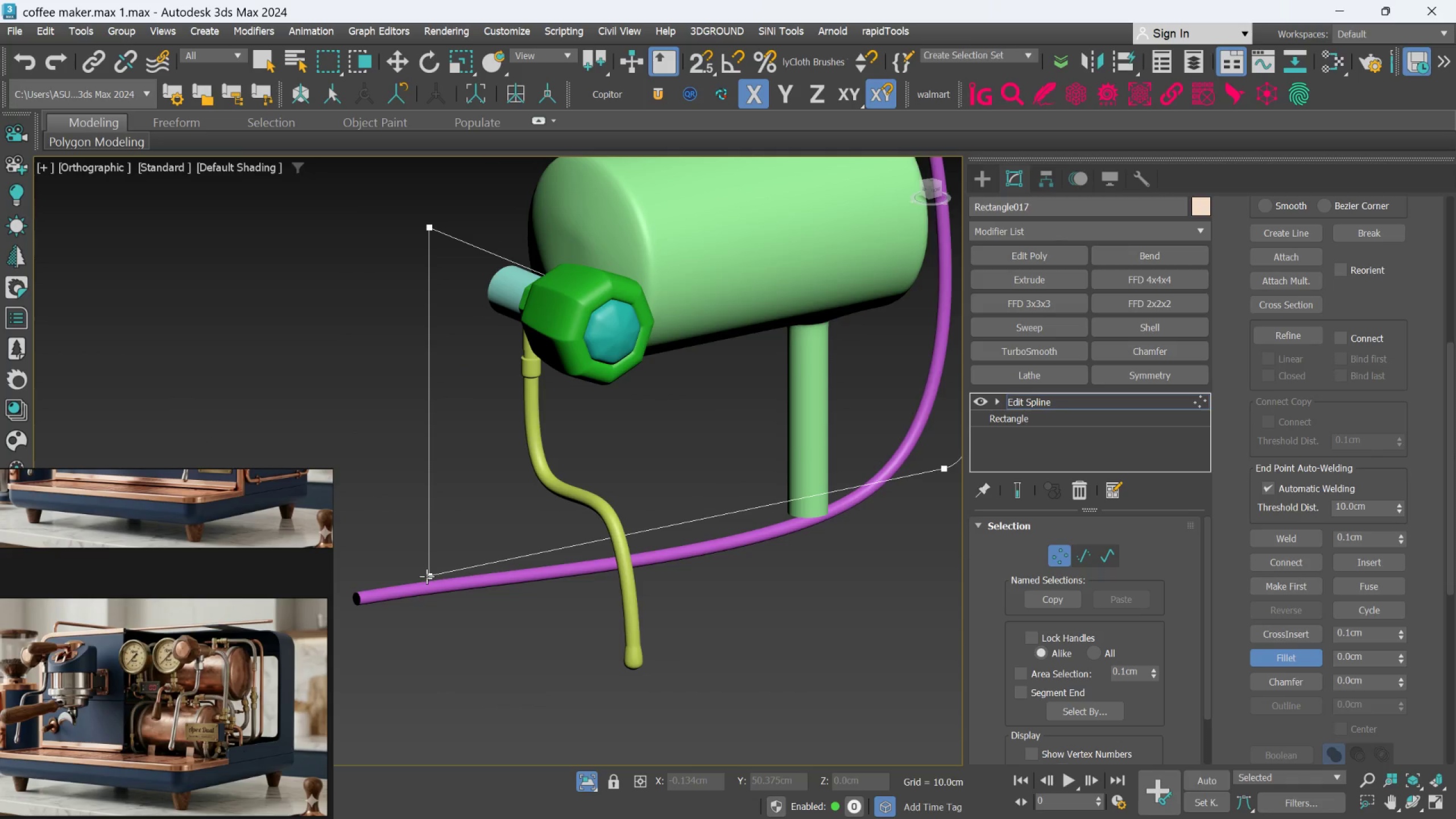 
left_click_drag(start_coordinate=[427, 576], to_coordinate=[420, 527])
 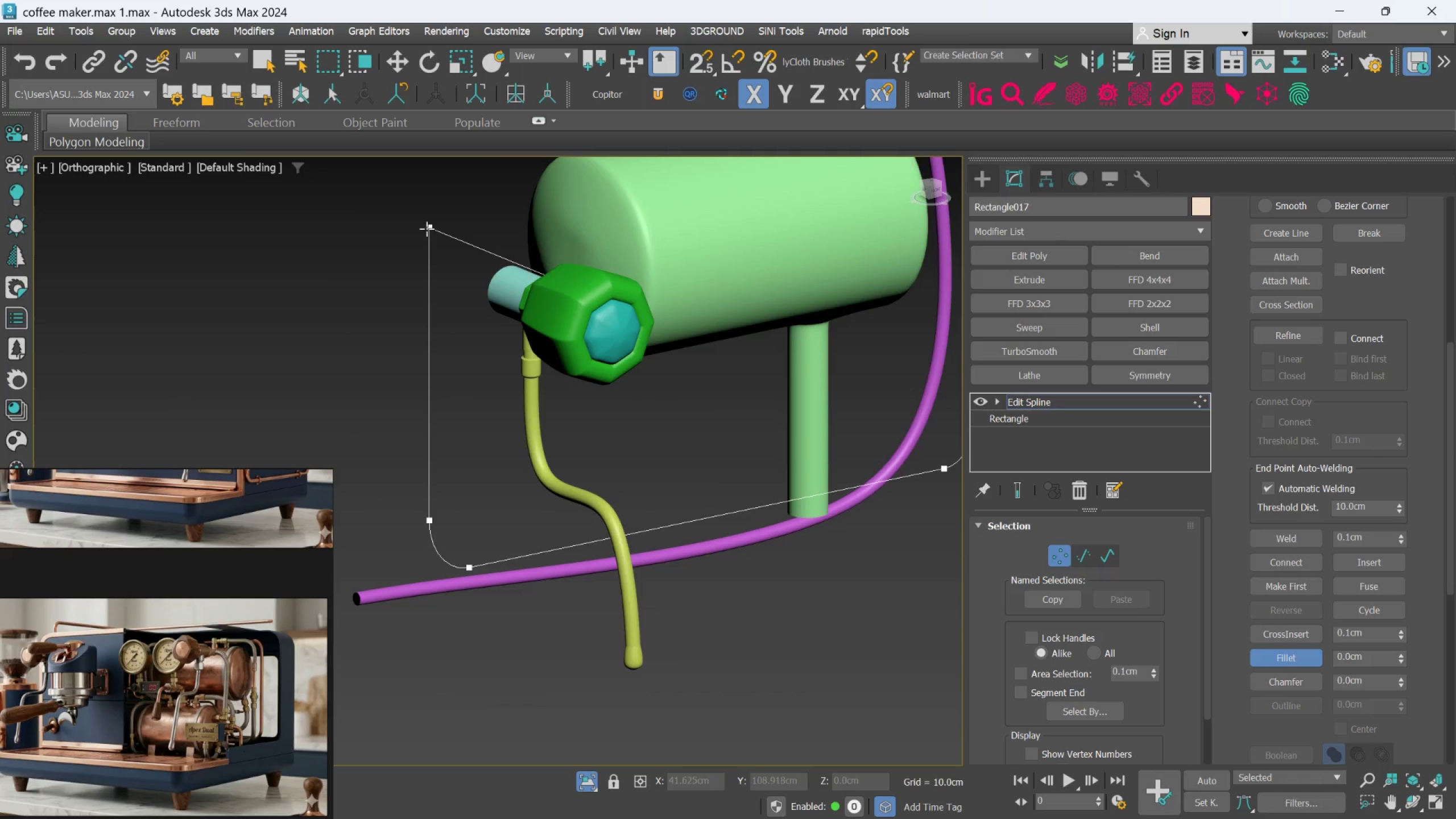 
left_click_drag(start_coordinate=[427, 228], to_coordinate=[436, 180])
 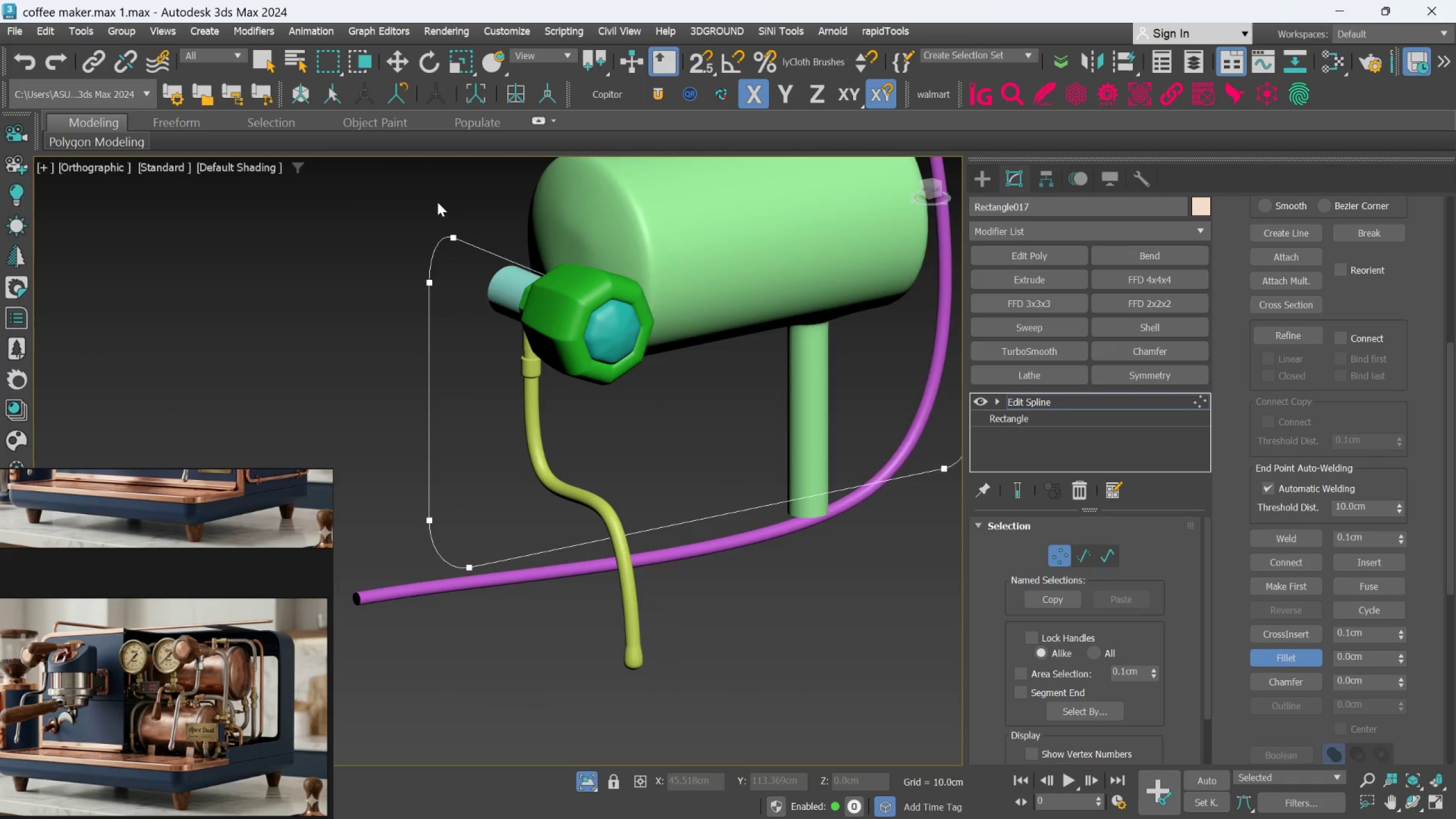 
scroll: coordinate [437, 205], scroll_direction: down, amount: 2.0
 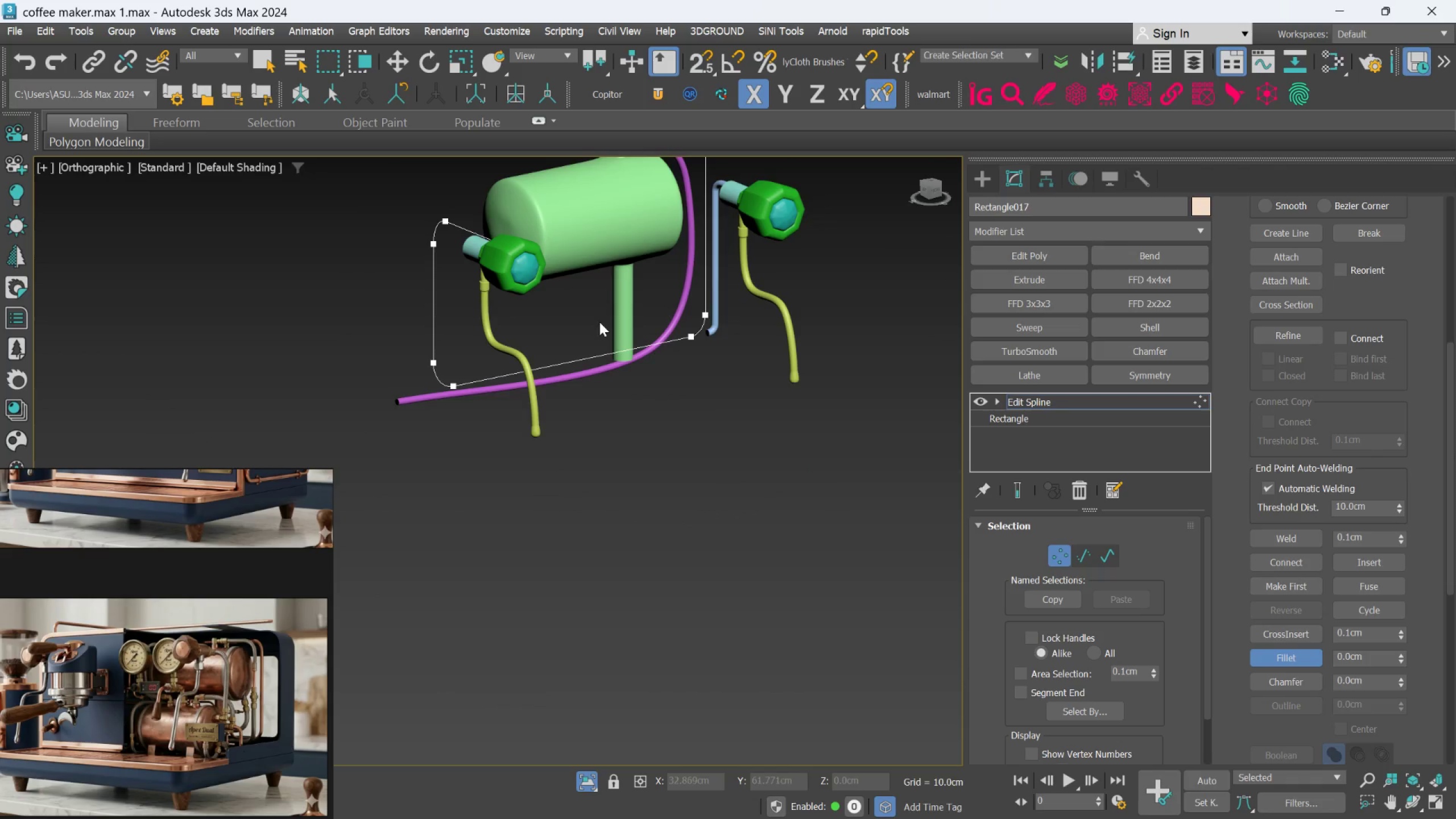 
hold_key(key=AltLeft, duration=0.77)
 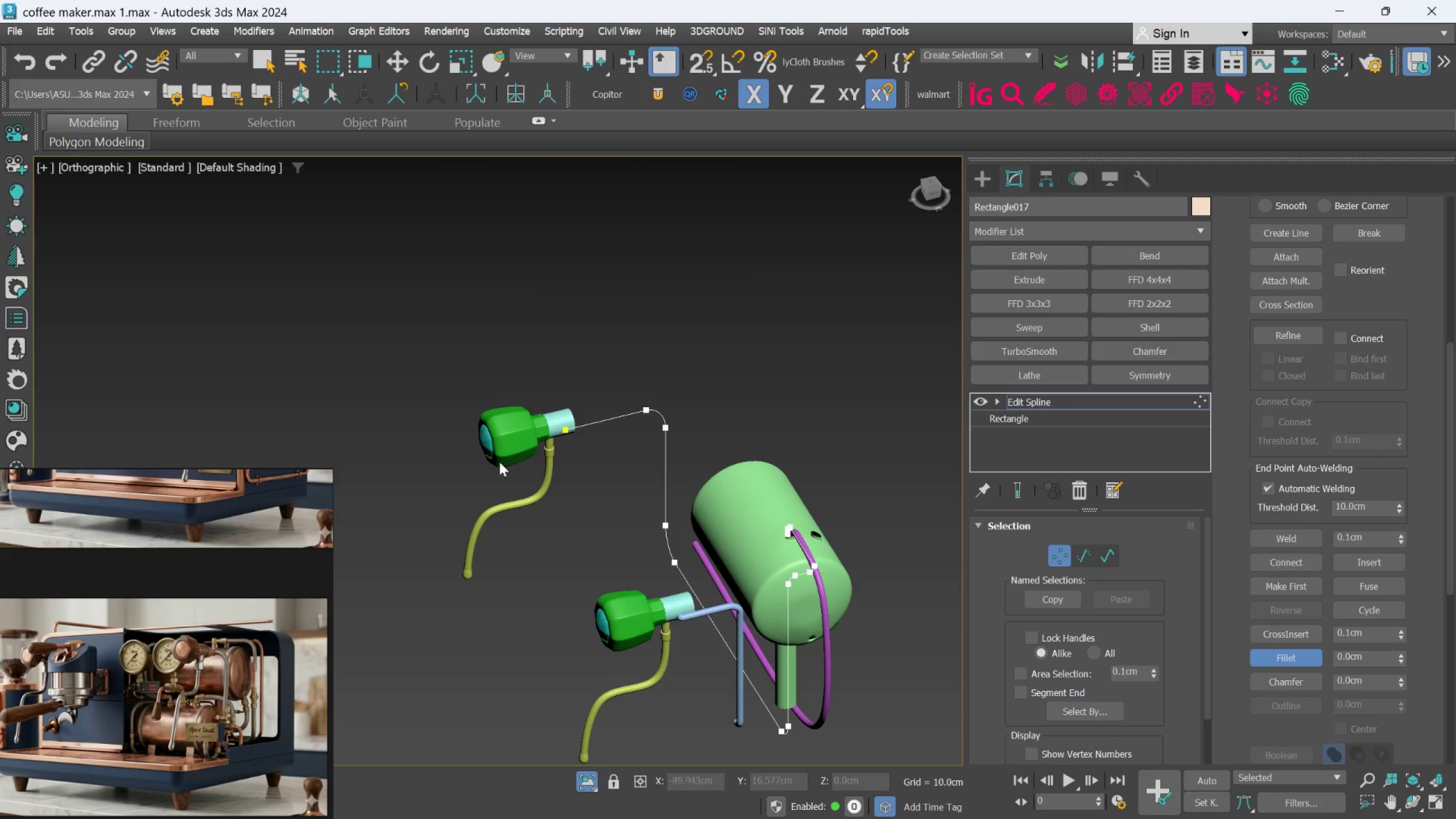 
hold_key(key=AltLeft, duration=0.55)
 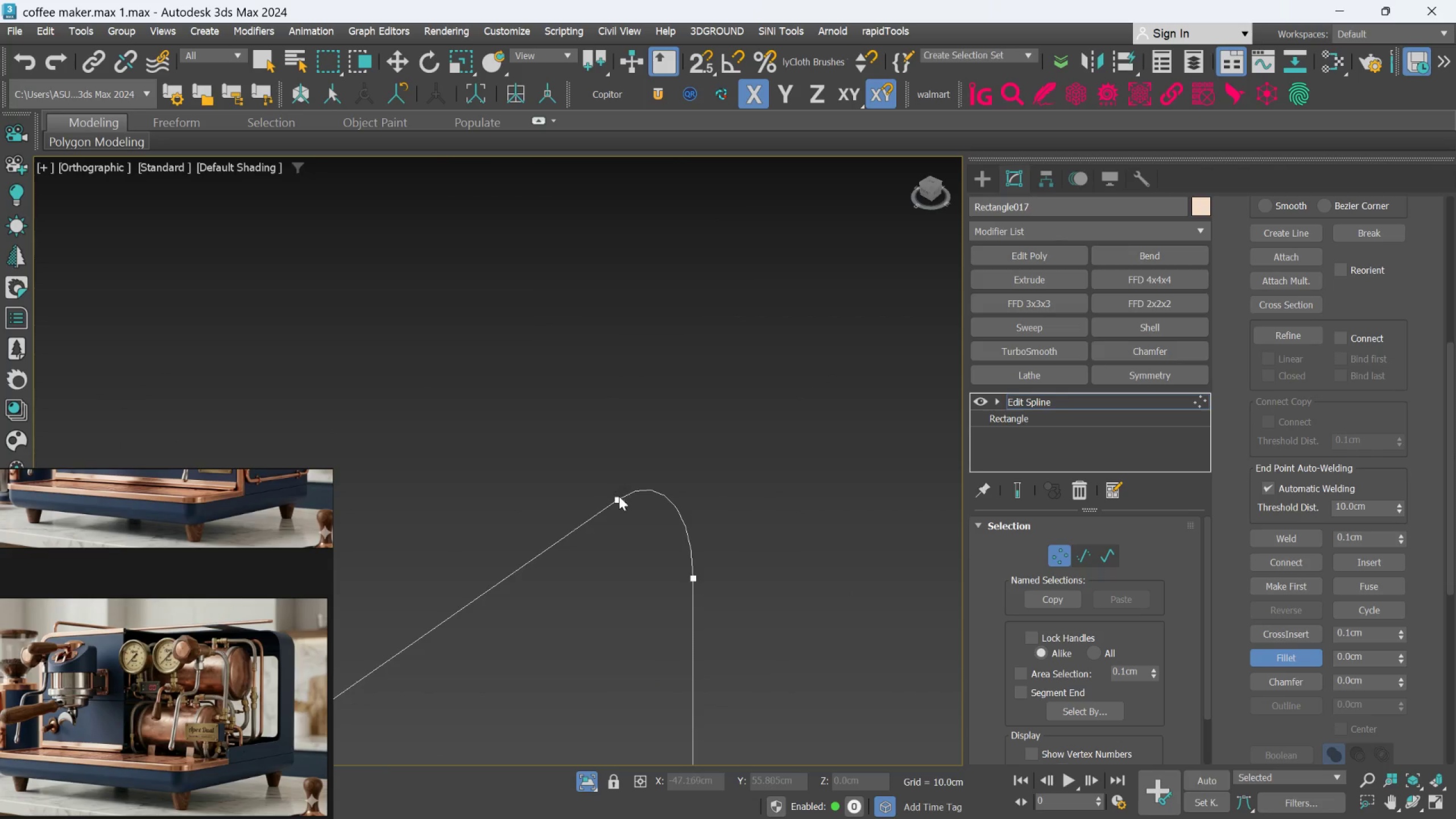 
scroll: coordinate [570, 412], scroll_direction: up, amount: 5.0
 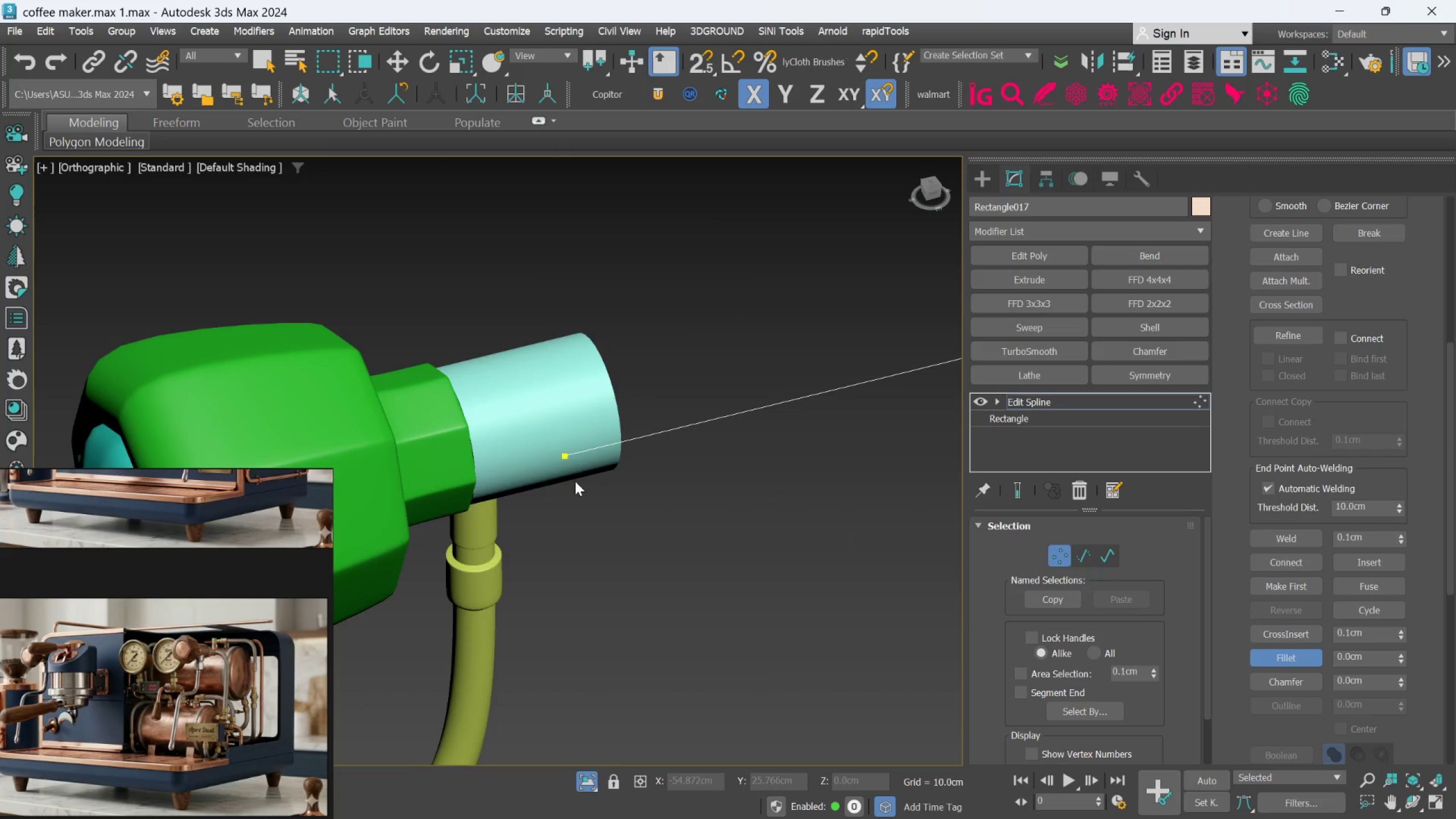 
scroll: coordinate [621, 499], scroll_direction: down, amount: 2.0
 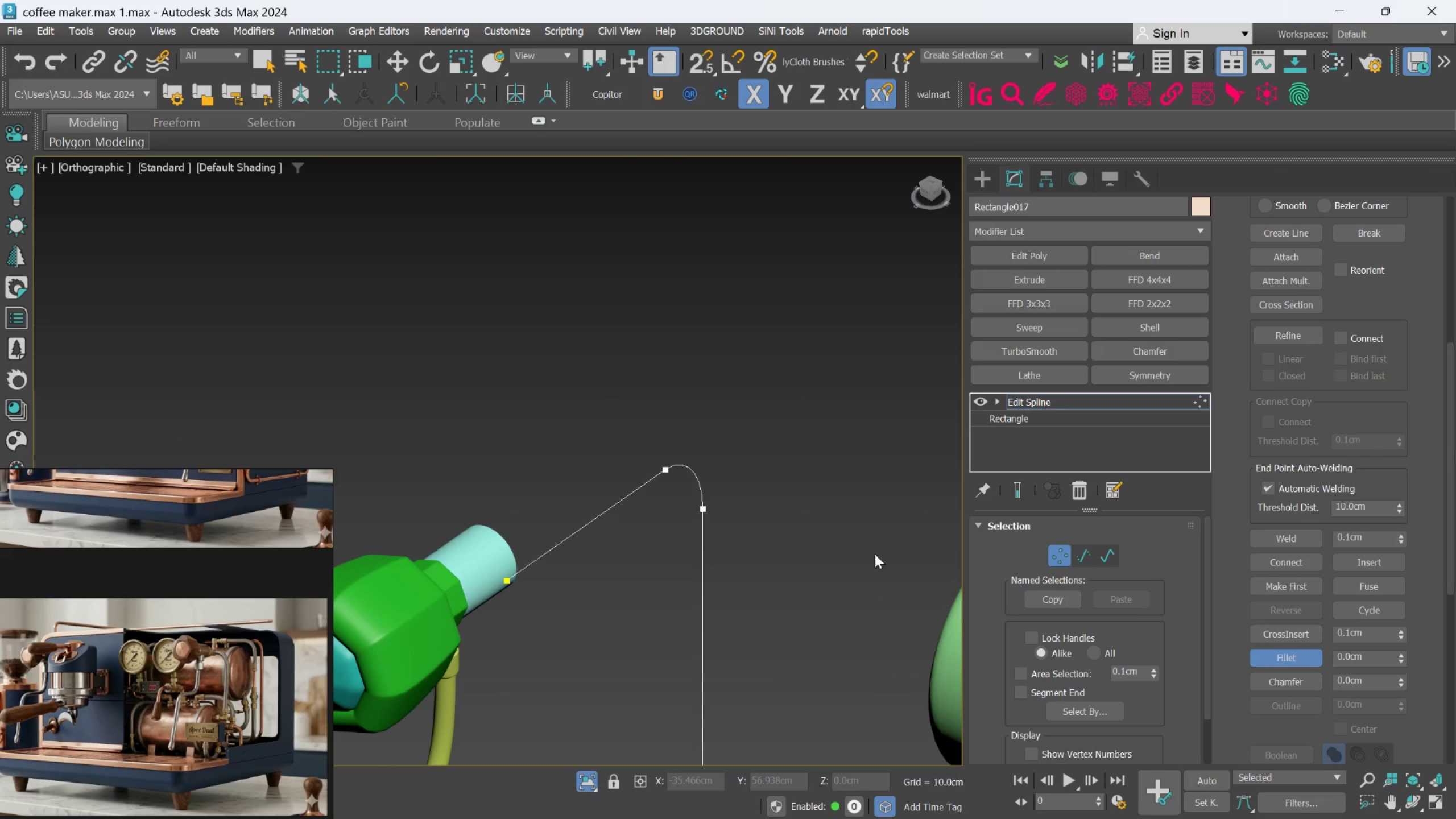 
scroll: coordinate [514, 594], scroll_direction: up, amount: 2.0
 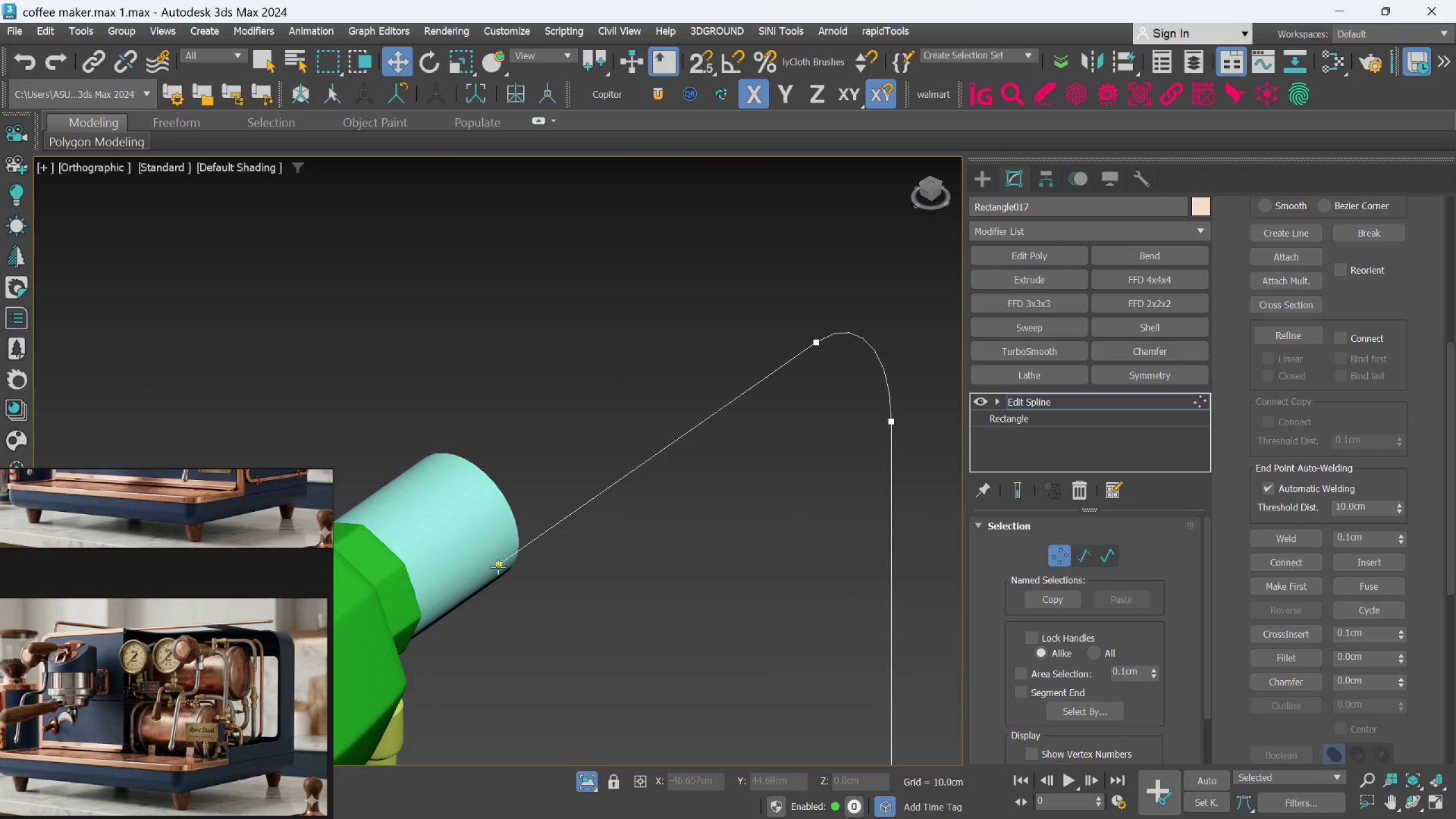 
left_click([497, 562])
 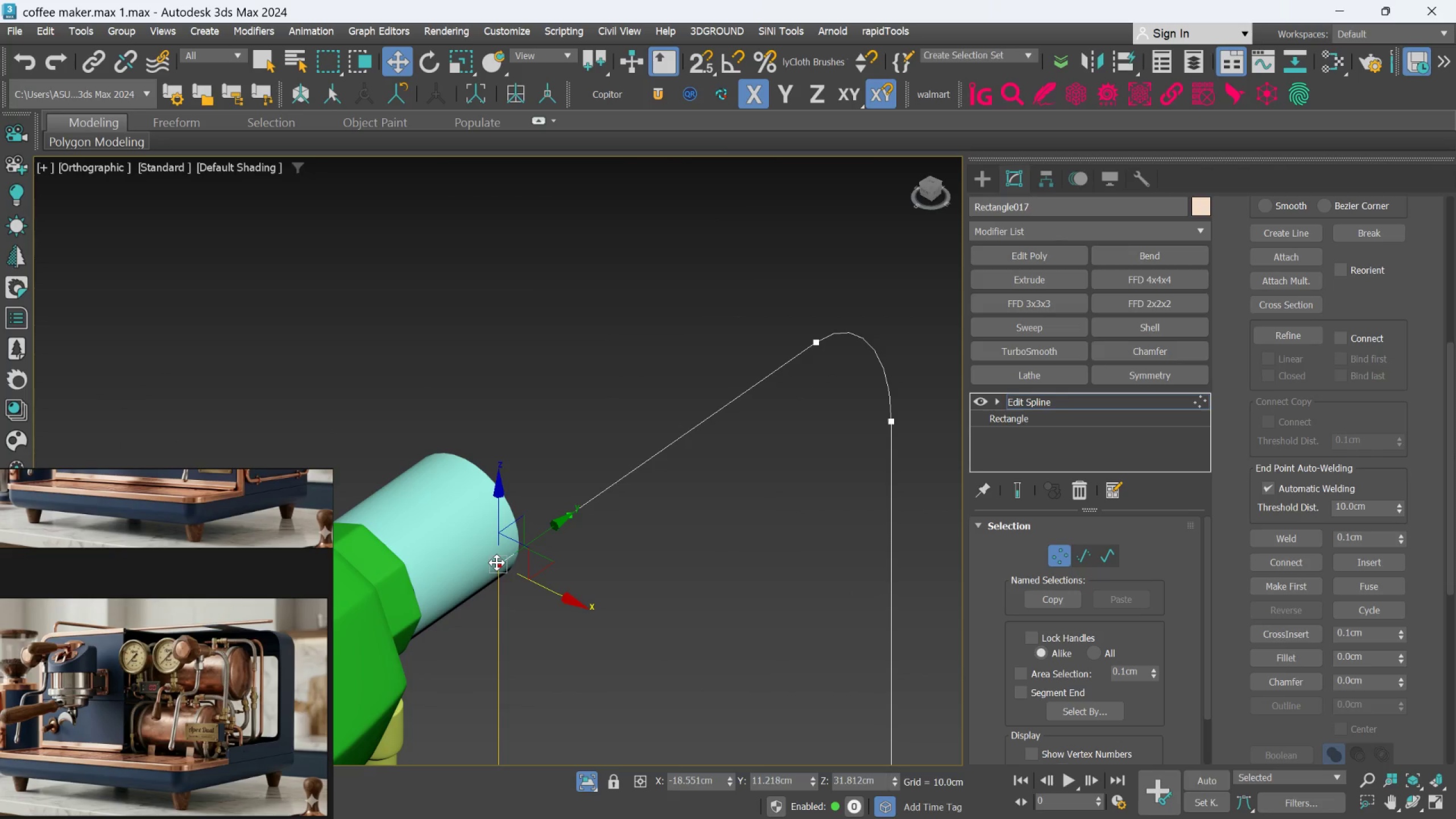 
hold_key(key=AltLeft, duration=1.03)
 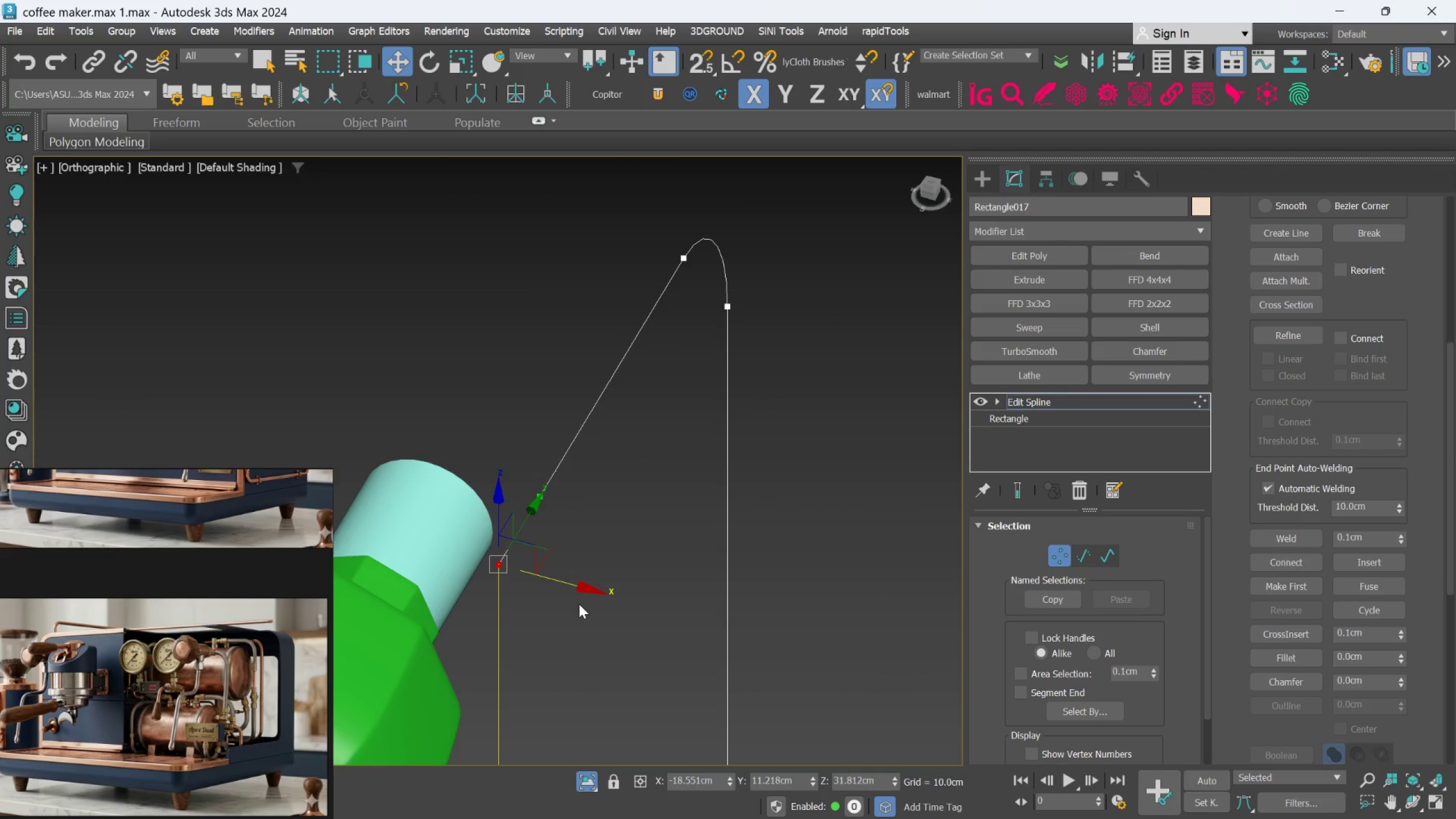 
hold_key(key=ShiftLeft, duration=3.48)
left_click_drag(start_coordinate=[585, 588], to_coordinate=[547, 566])
 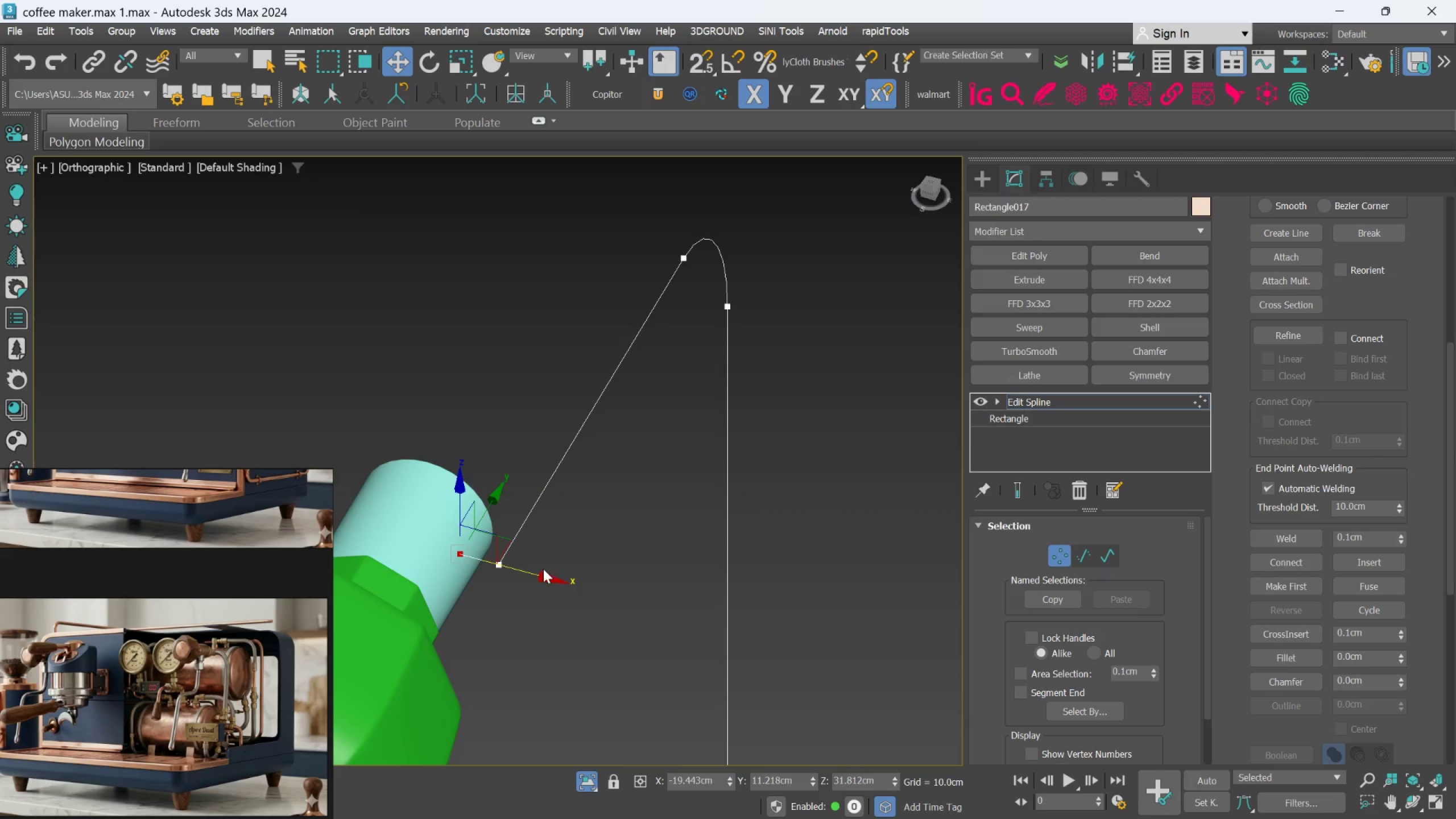 
hold_key(key=AltLeft, duration=1.0)
 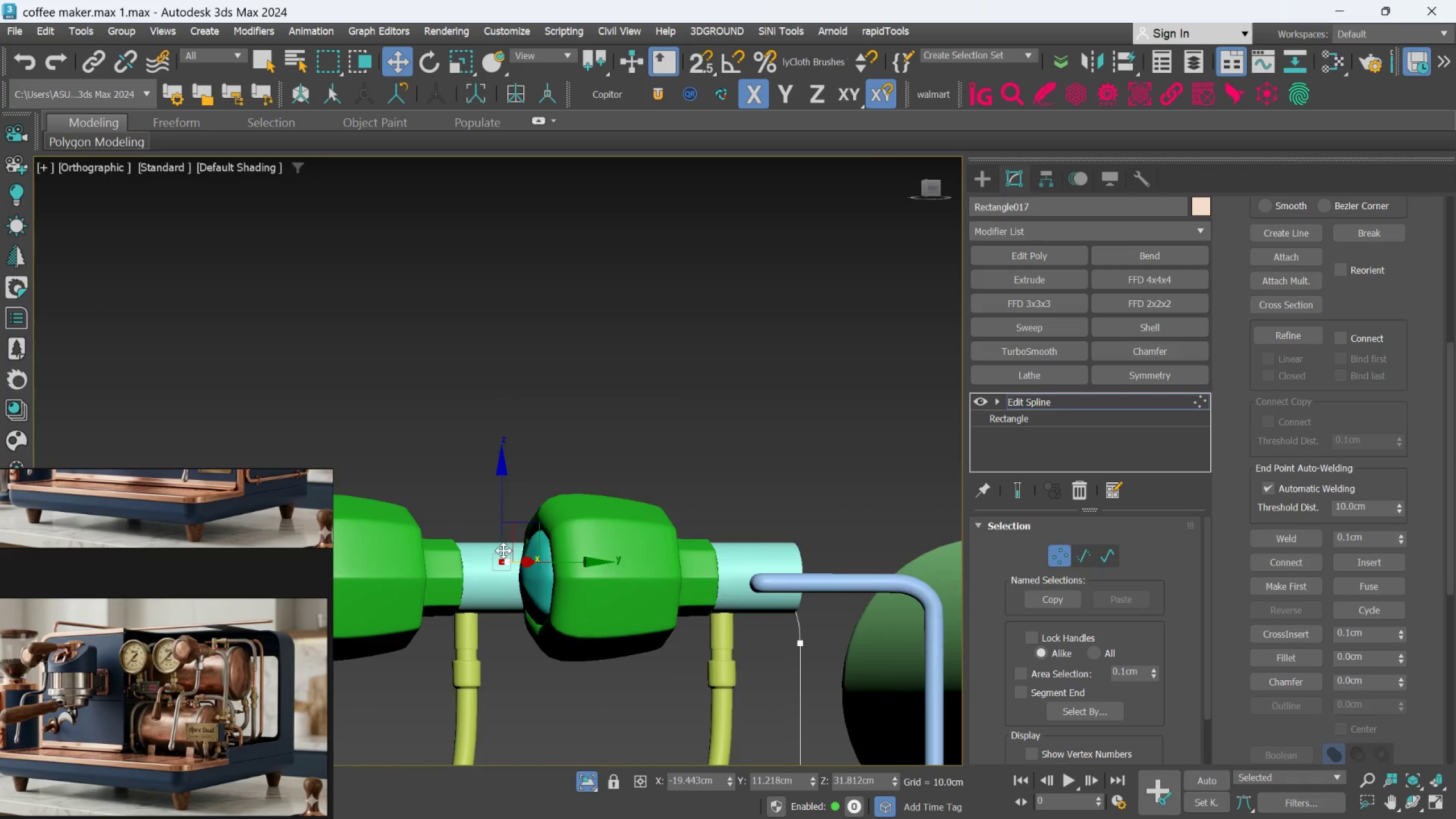 
scroll: coordinate [543, 570], scroll_direction: down, amount: 2.0
 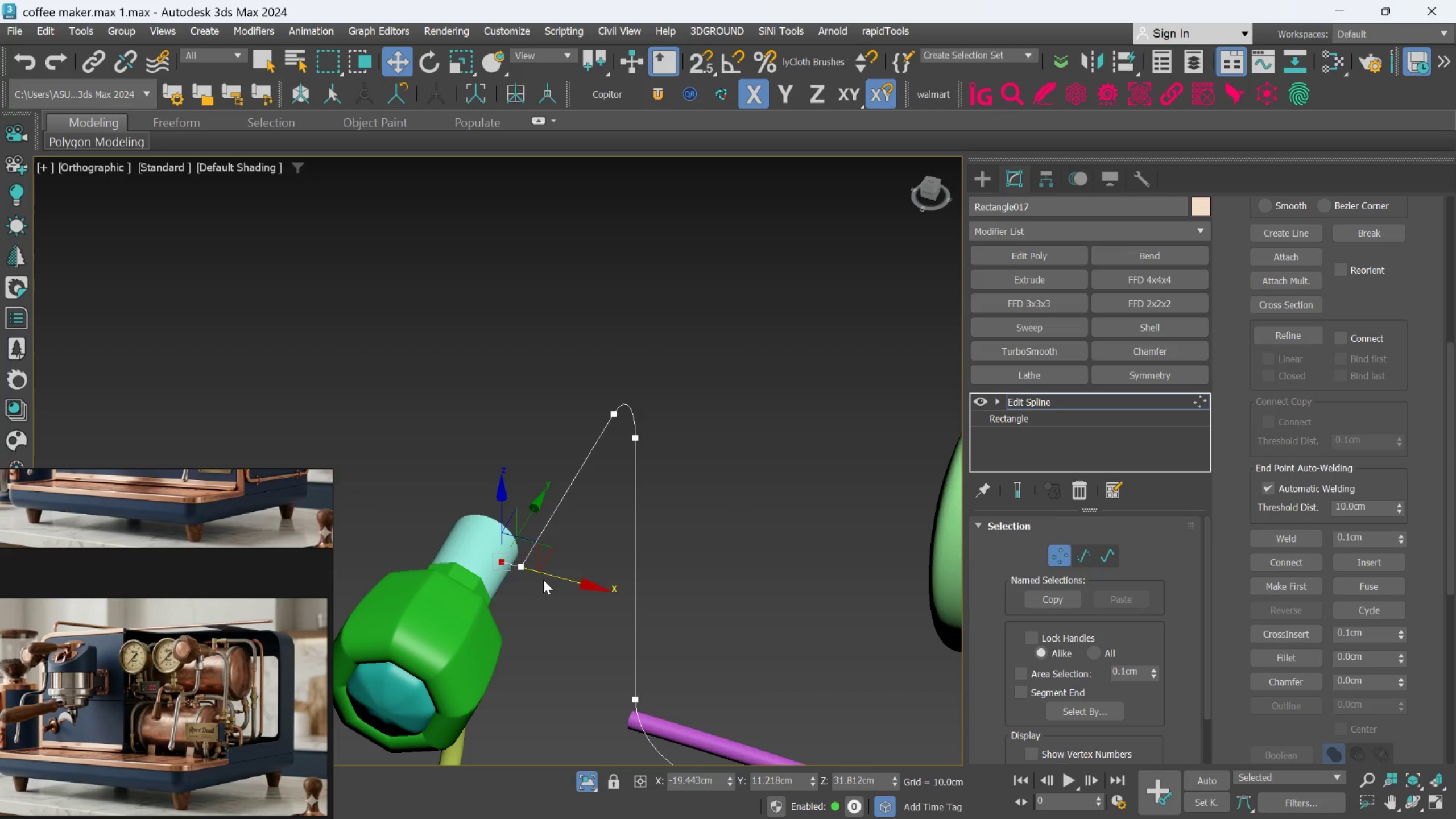 
hold_key(key=AltLeft, duration=0.52)
 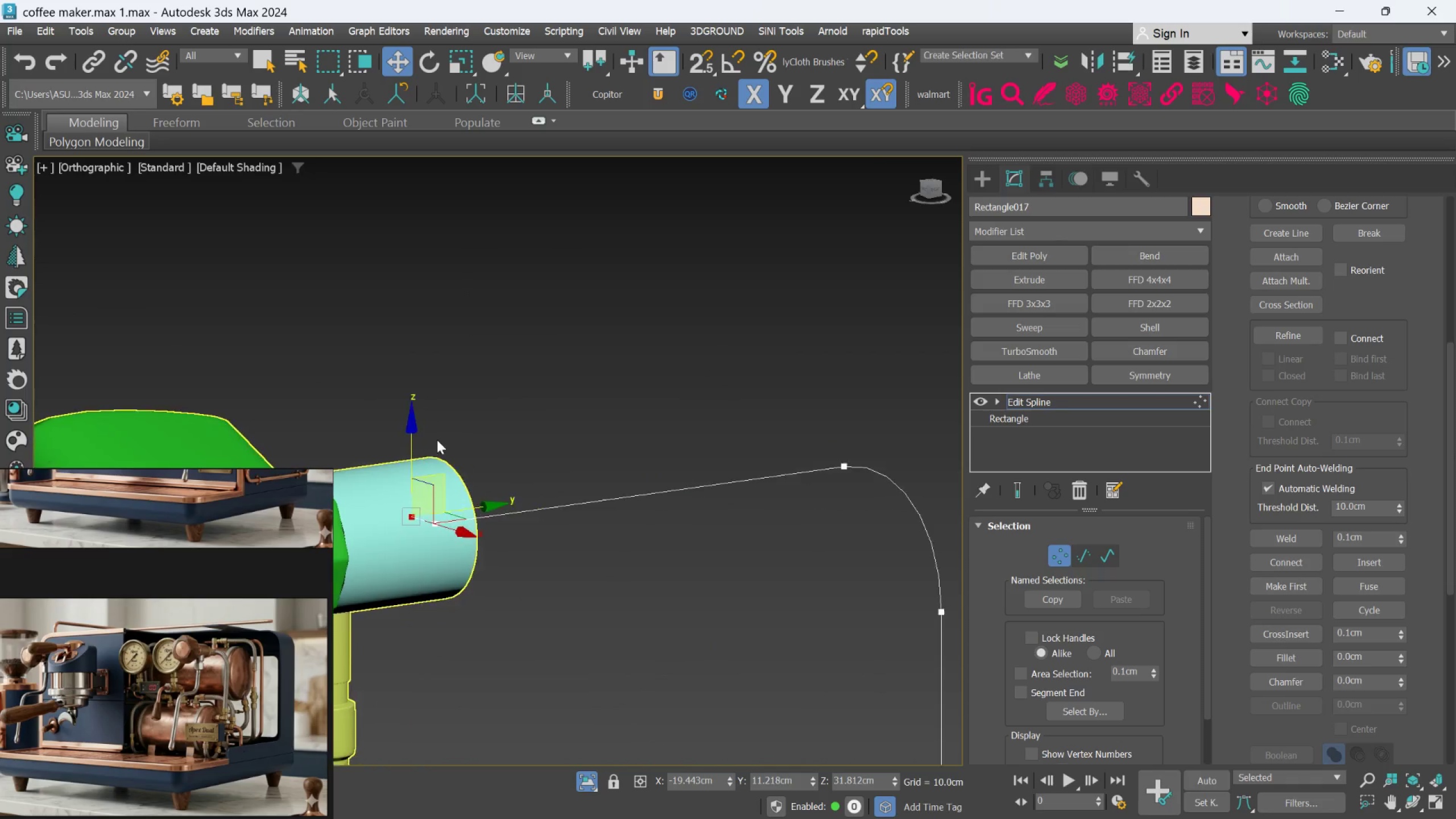 
scroll: coordinate [503, 553], scroll_direction: up, amount: 2.0
 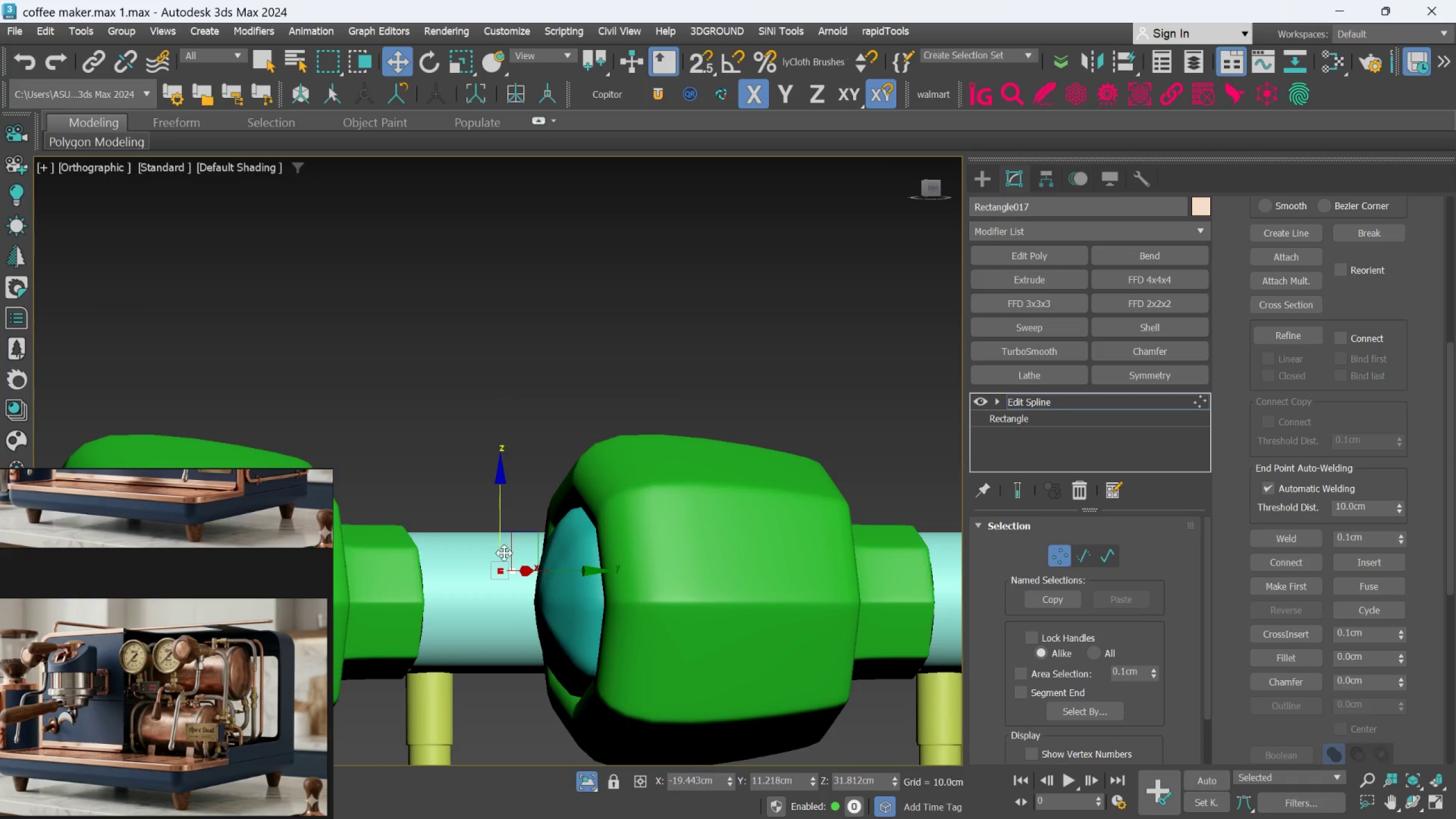 
scroll: coordinate [441, 425], scroll_direction: down, amount: 1.0
 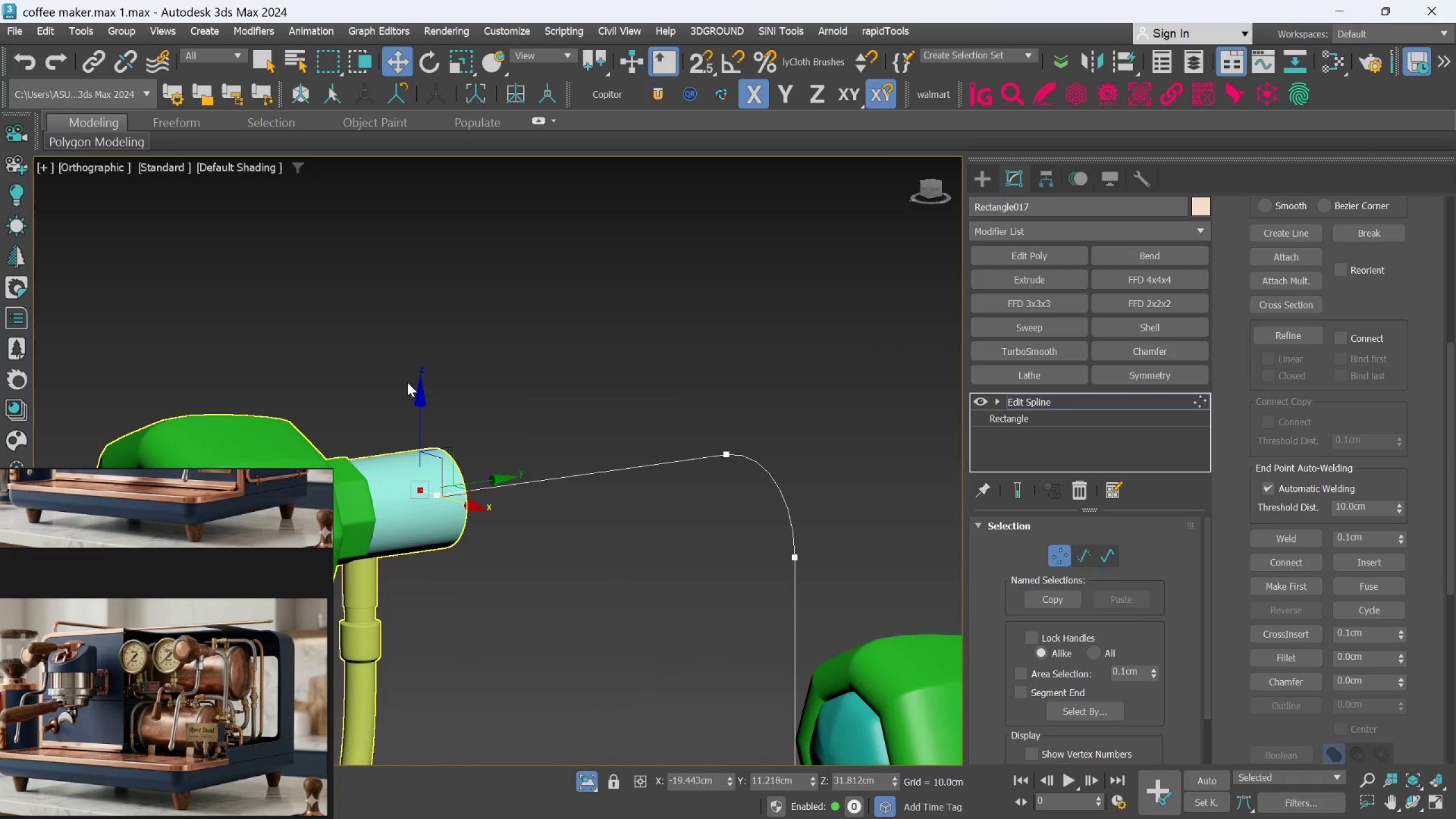 
left_click_drag(start_coordinate=[405, 398], to_coordinate=[830, 623])
 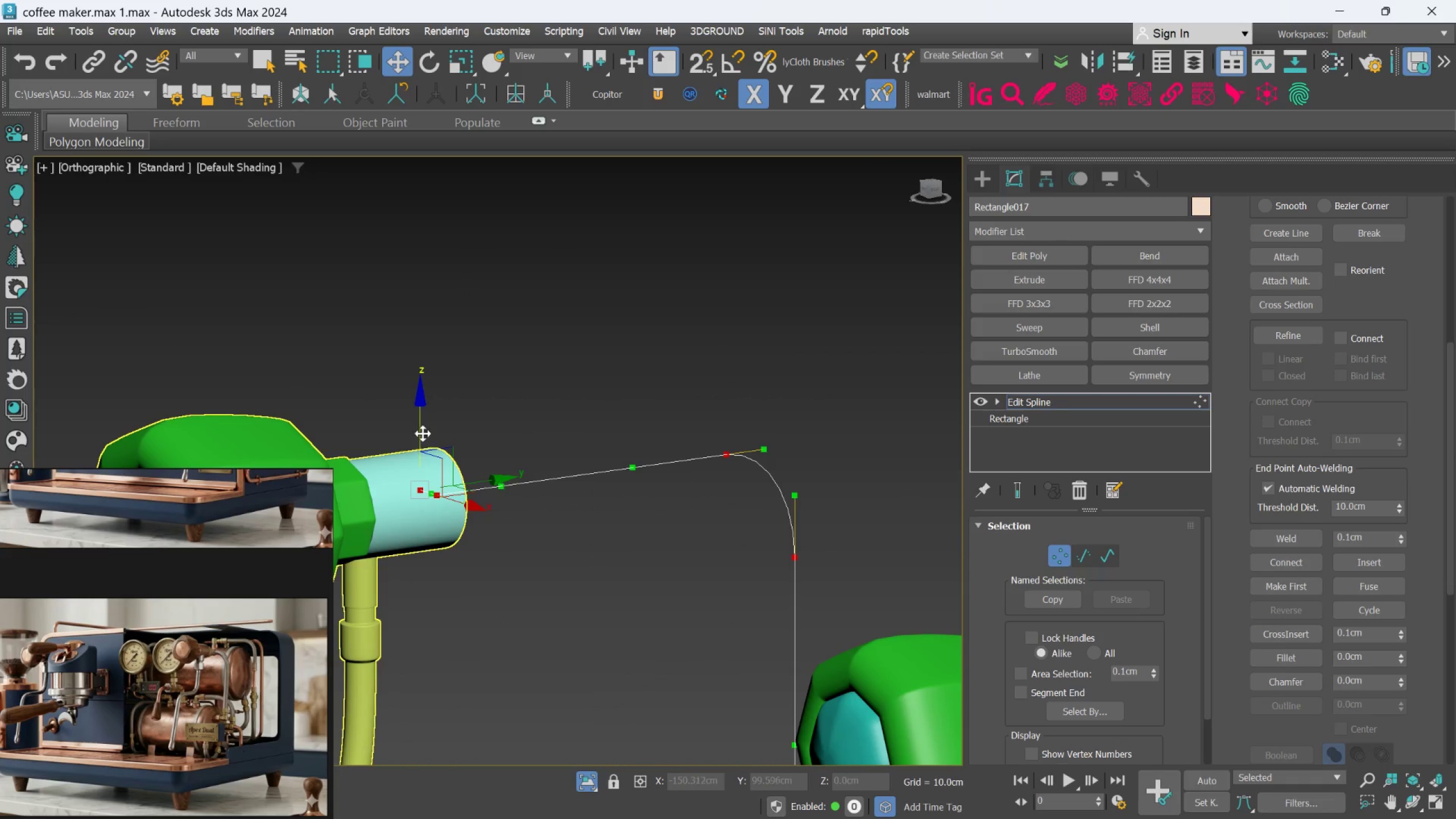 
left_click_drag(start_coordinate=[420, 433], to_coordinate=[418, 469])
 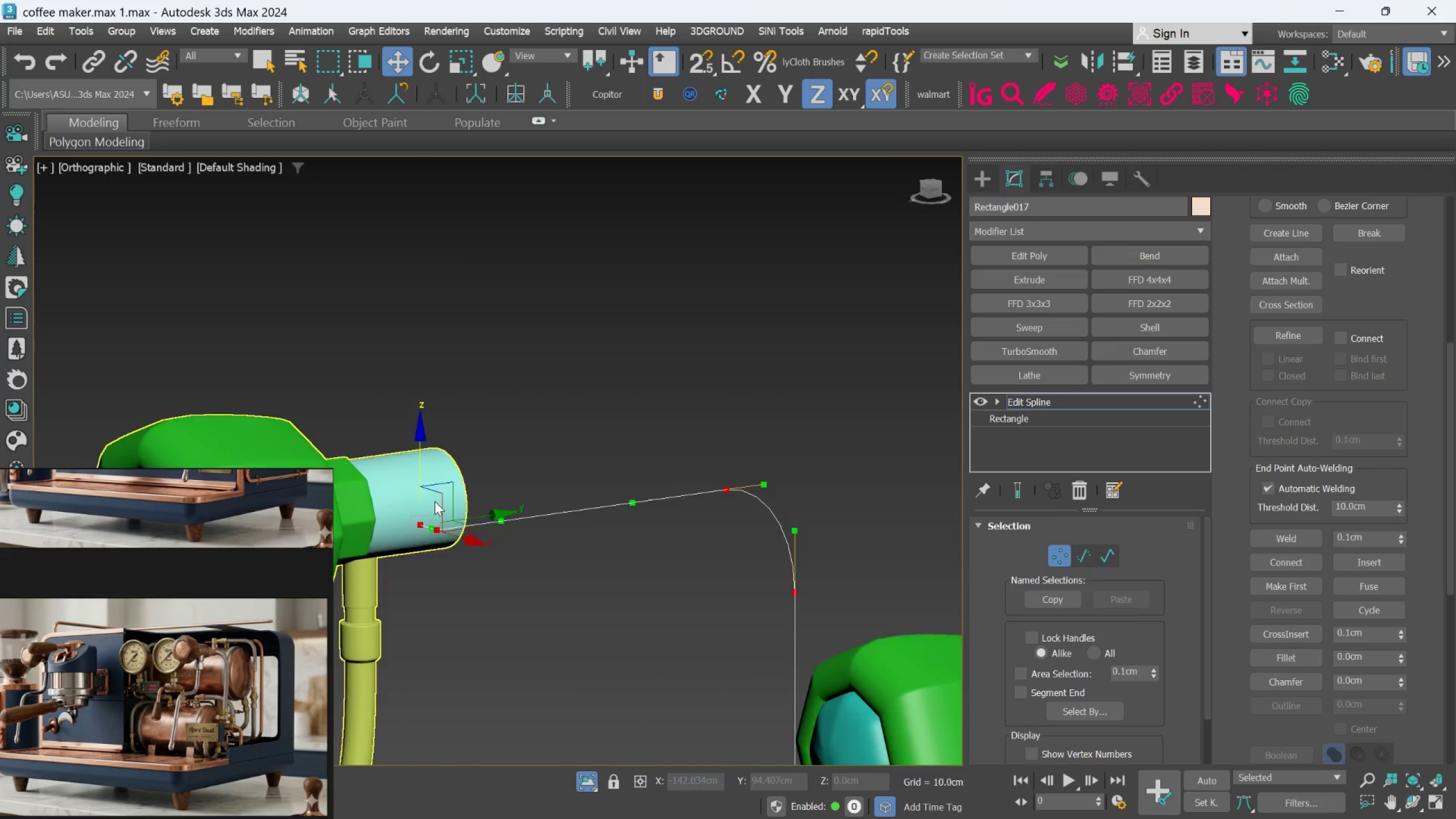 
hold_key(key=AltLeft, duration=0.97)
 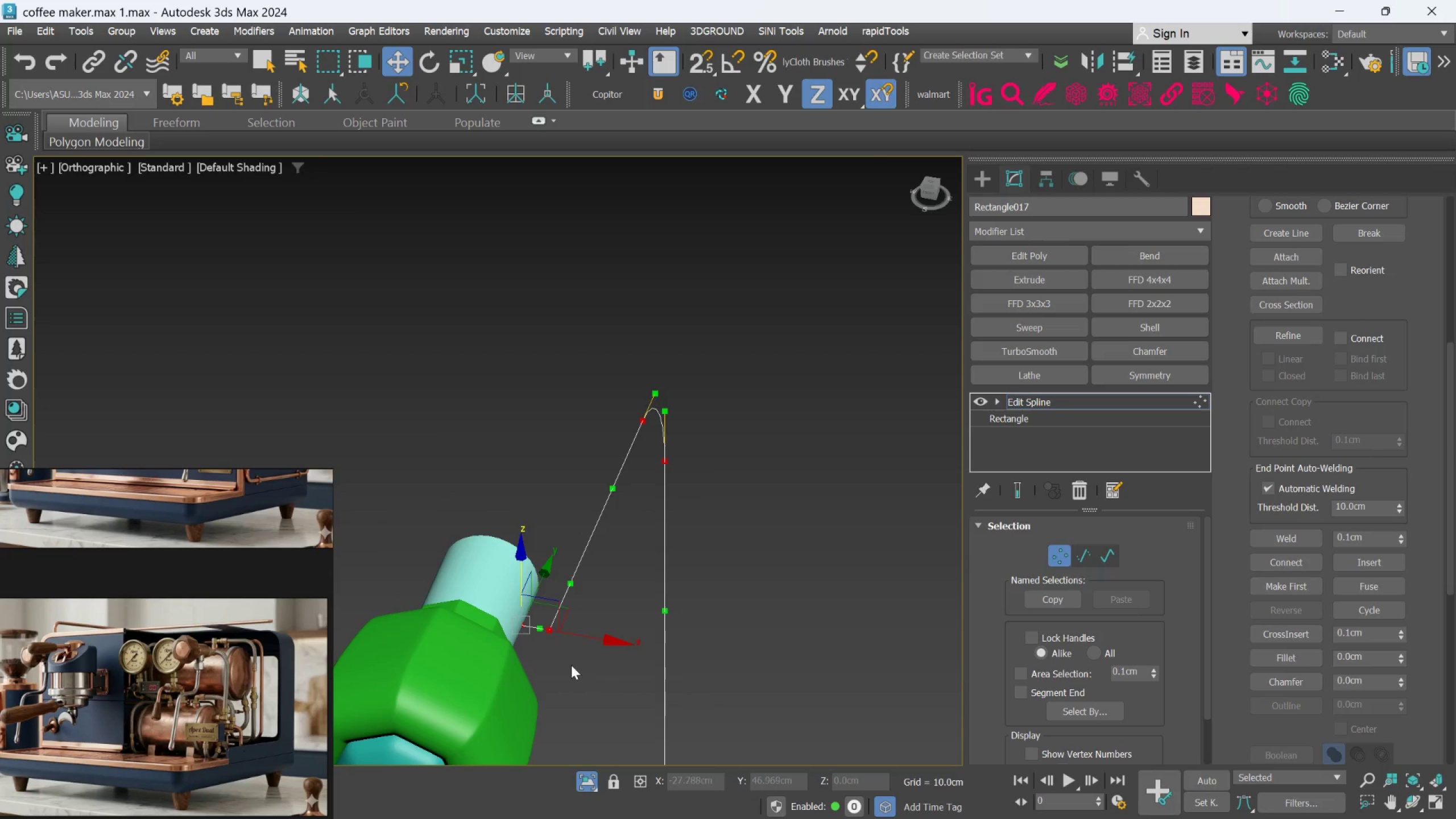 
scroll: coordinate [572, 663], scroll_direction: up, amount: 1.0
 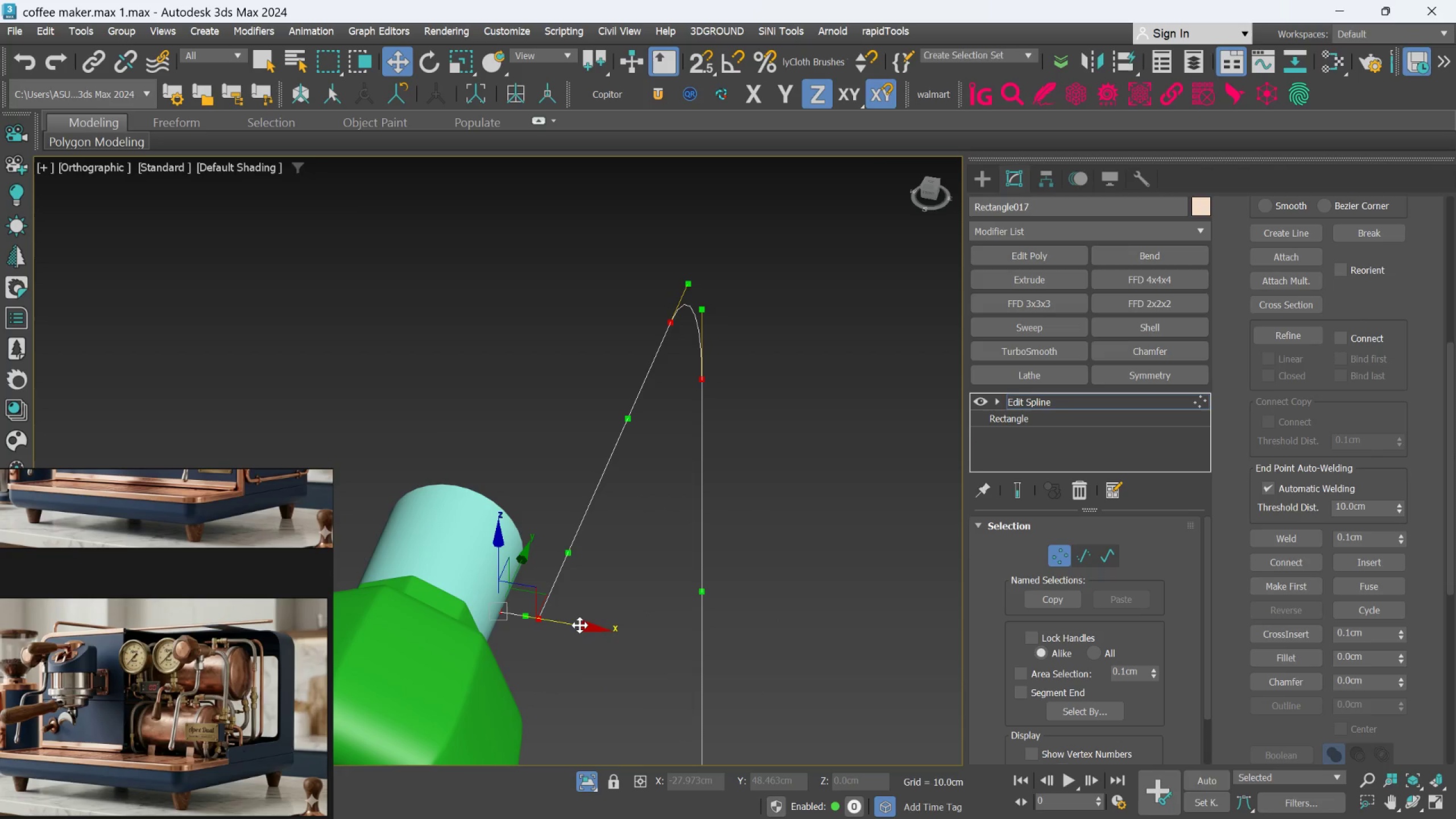 
left_click_drag(start_coordinate=[580, 625], to_coordinate=[597, 635])
 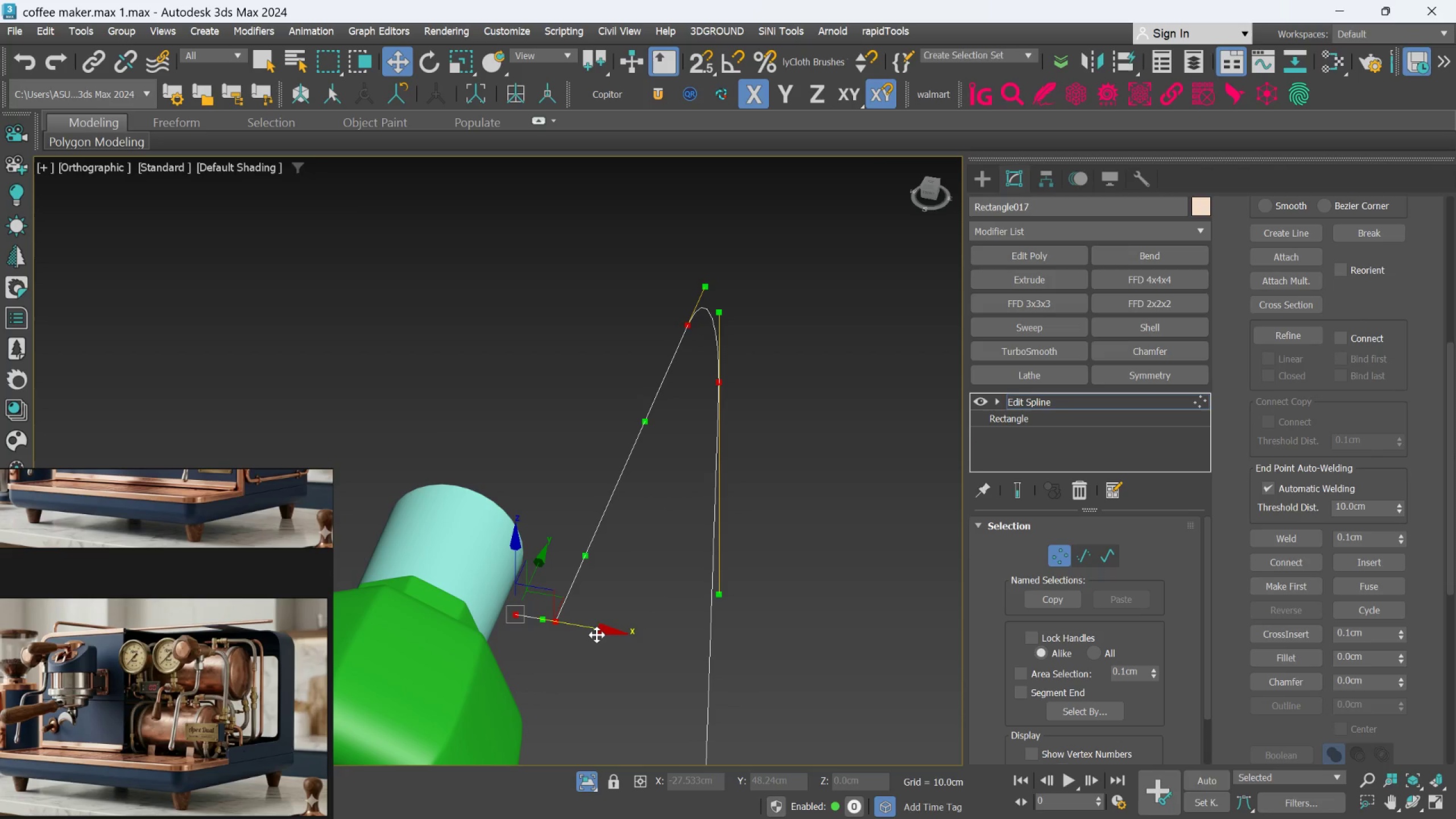 
key(Control+ControlLeft)
 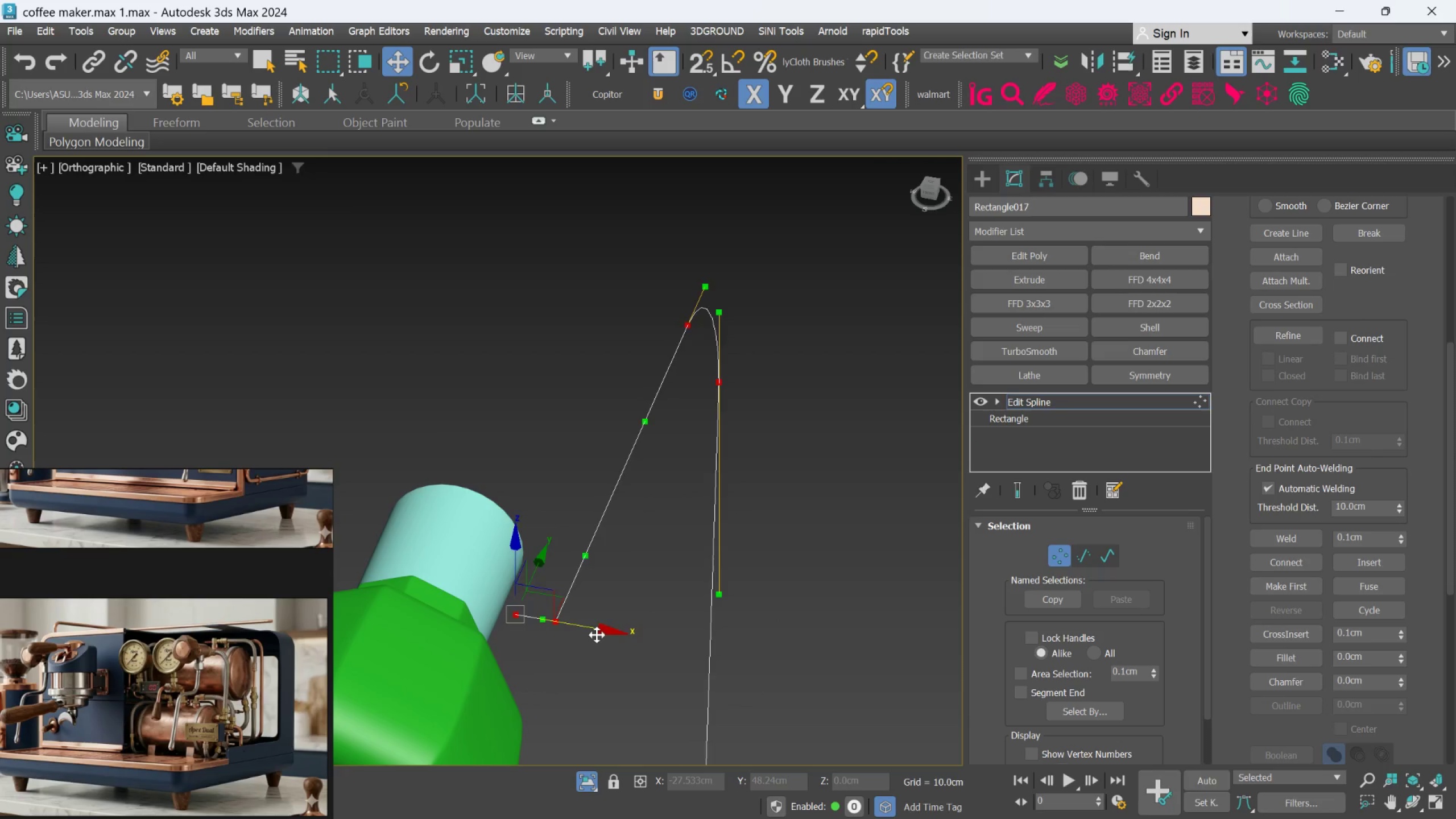 
key(Control+Z)
 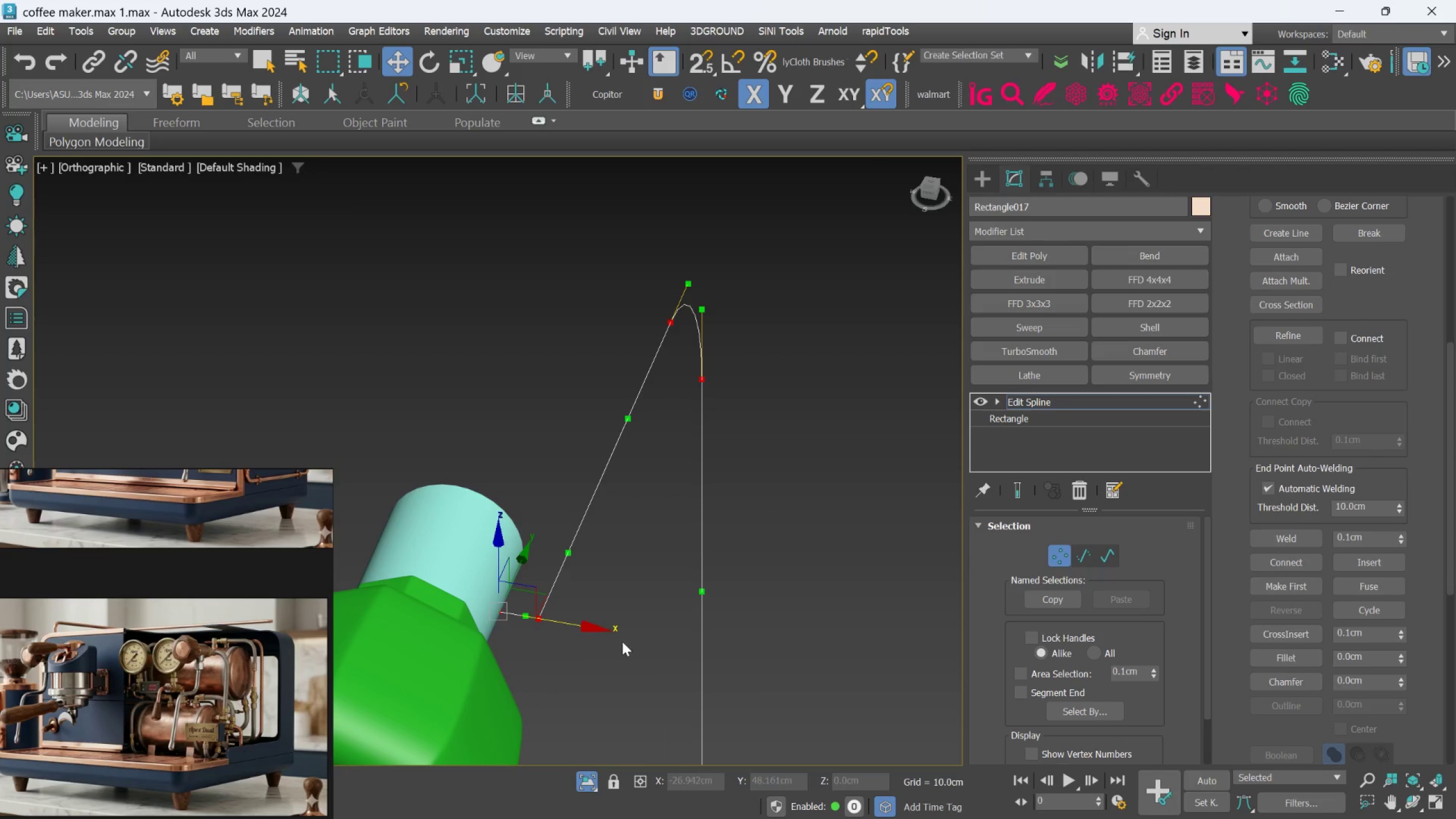 
scroll: coordinate [627, 647], scroll_direction: down, amount: 2.0
 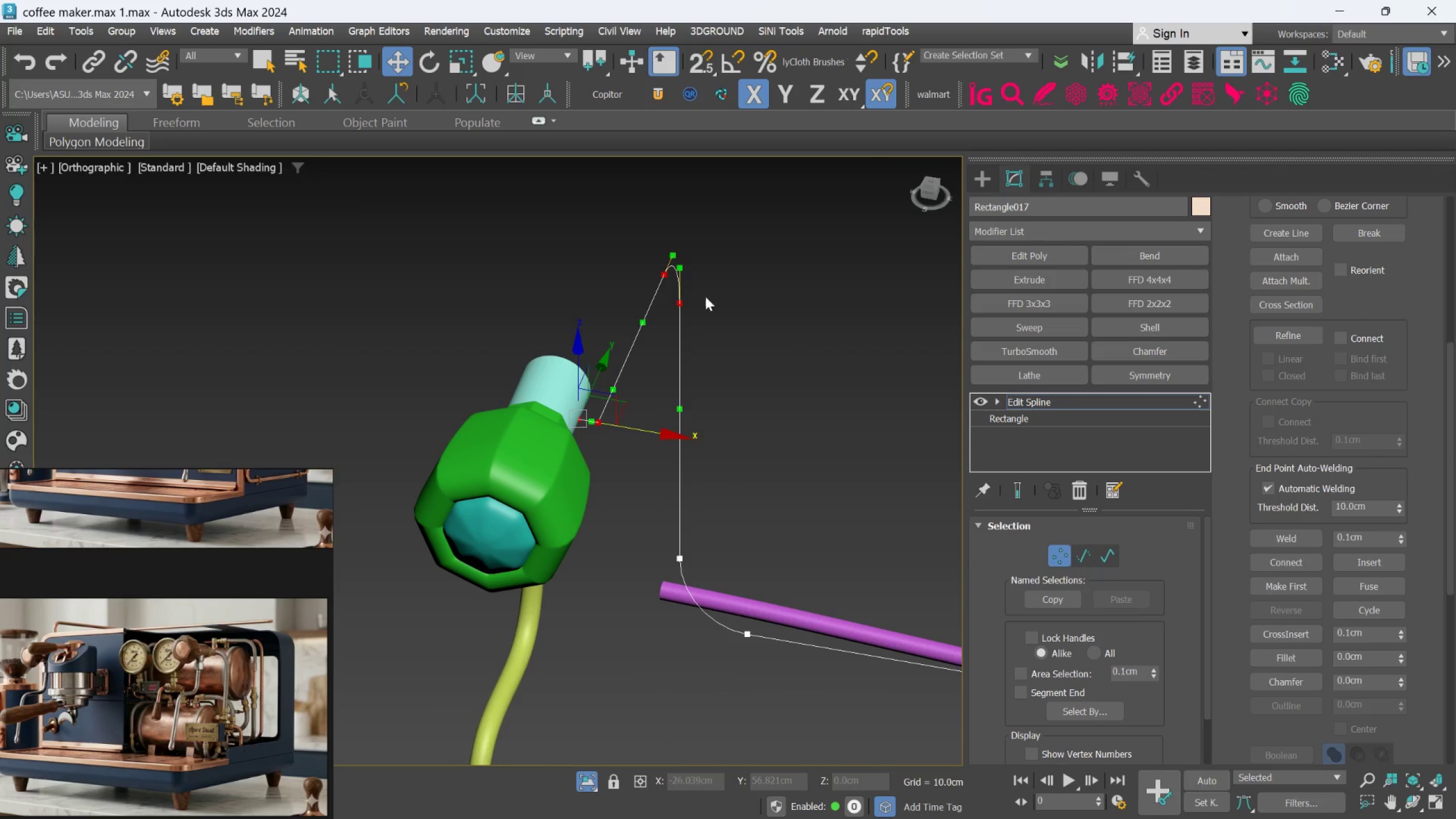 
left_click_drag(start_coordinate=[538, 262], to_coordinate=[808, 713])
 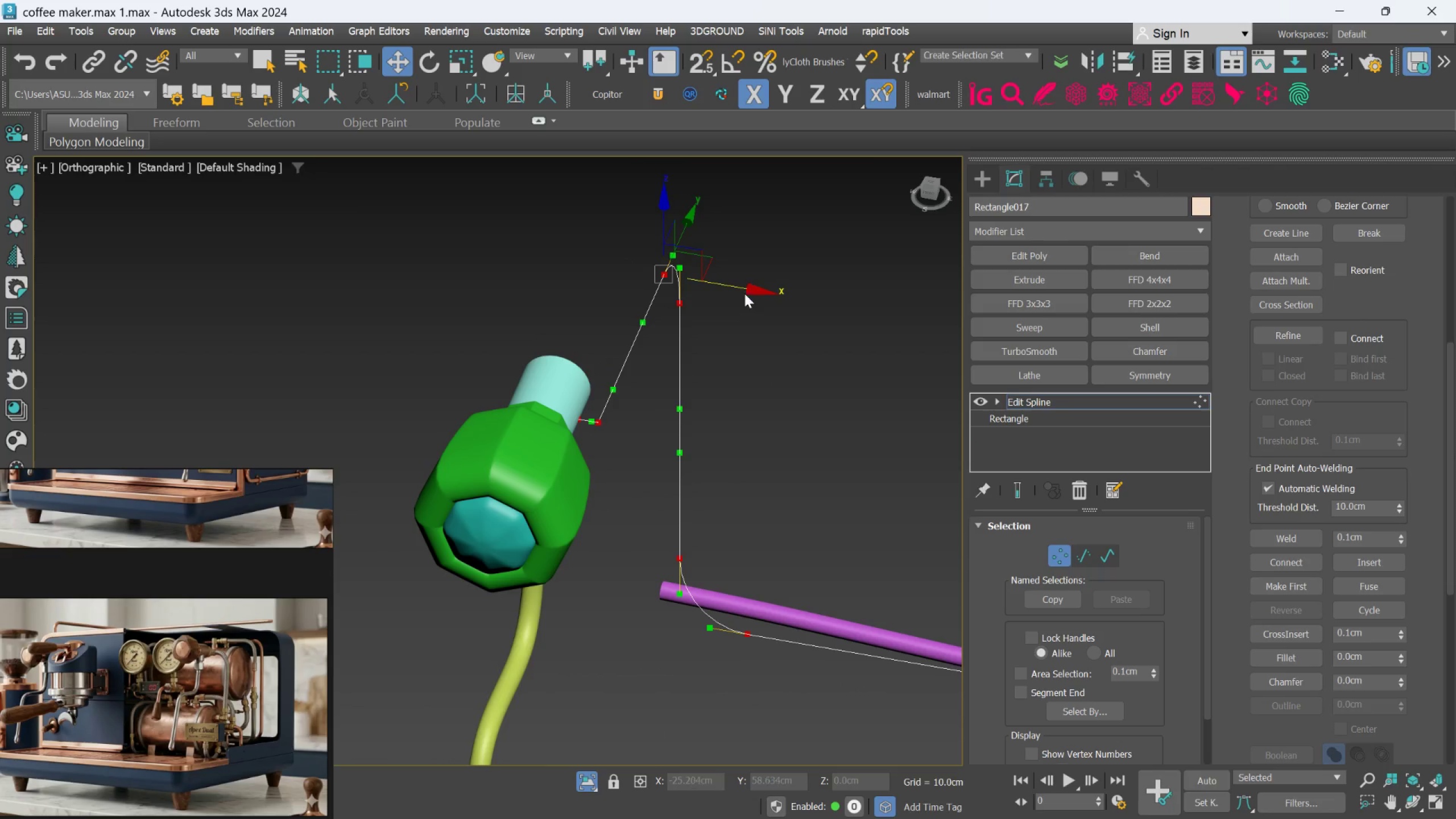 
left_click_drag(start_coordinate=[744, 288], to_coordinate=[765, 296])
 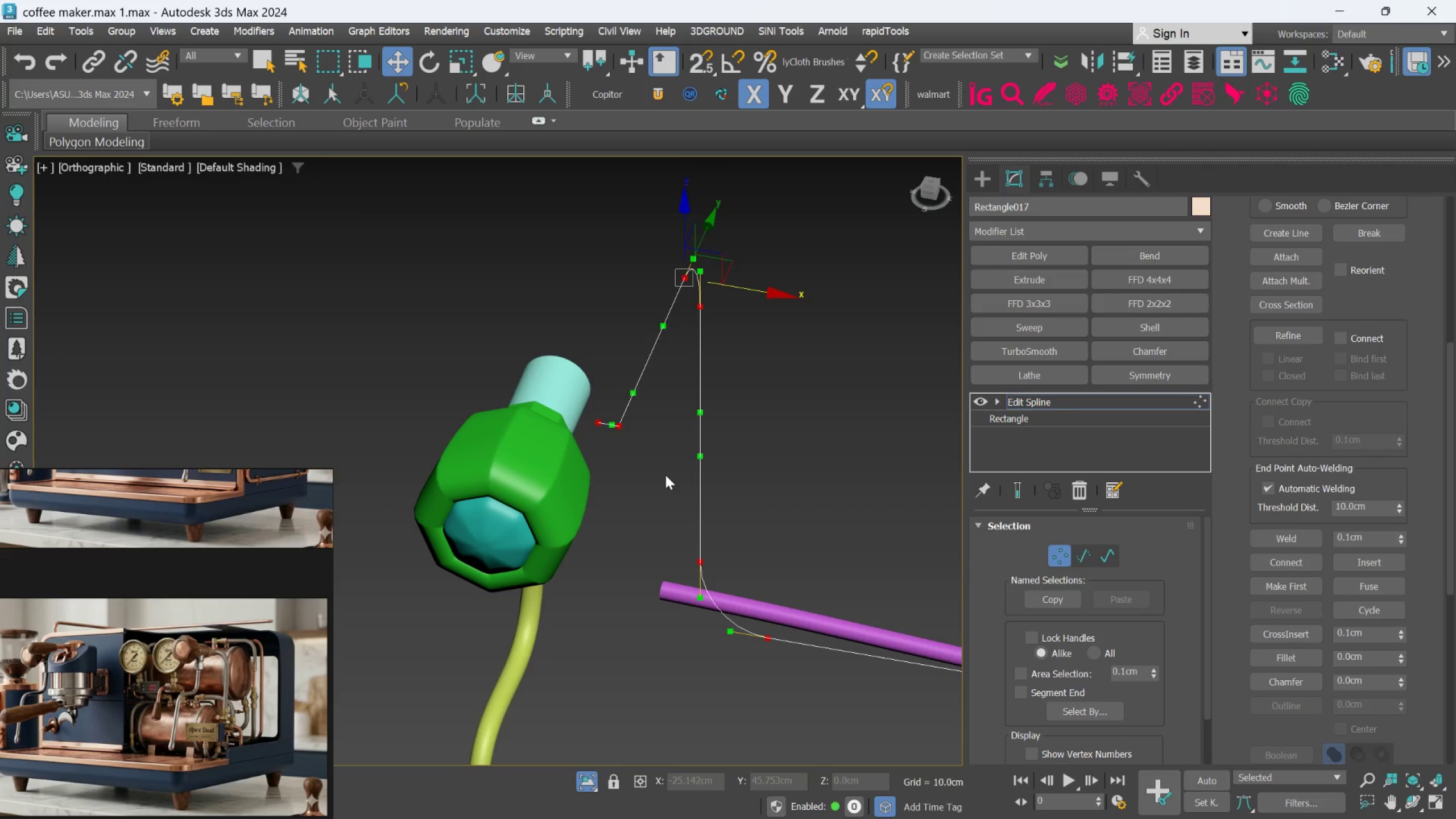 
left_click([665, 475])
 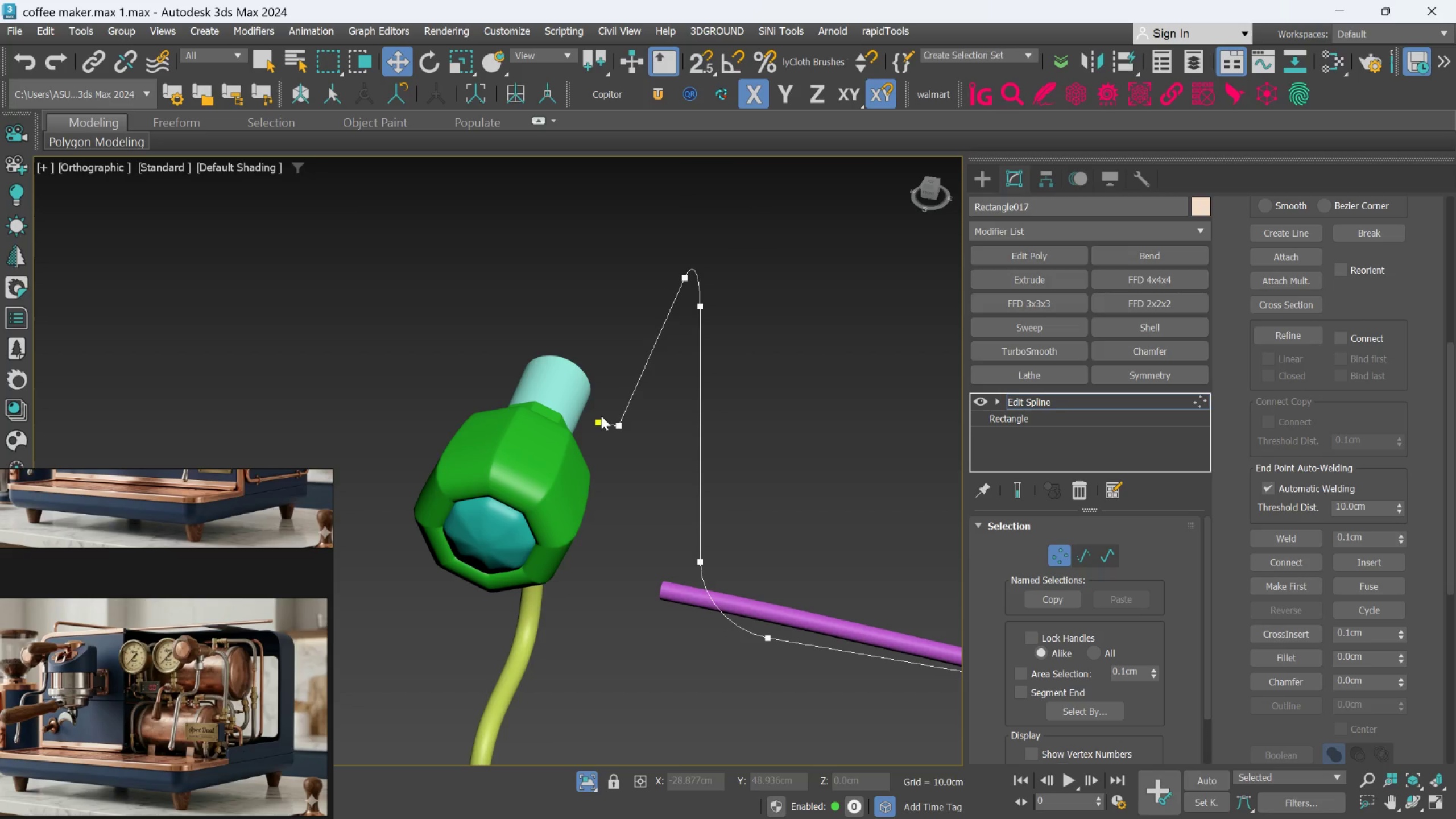 
scroll: coordinate [597, 425], scroll_direction: up, amount: 2.0
 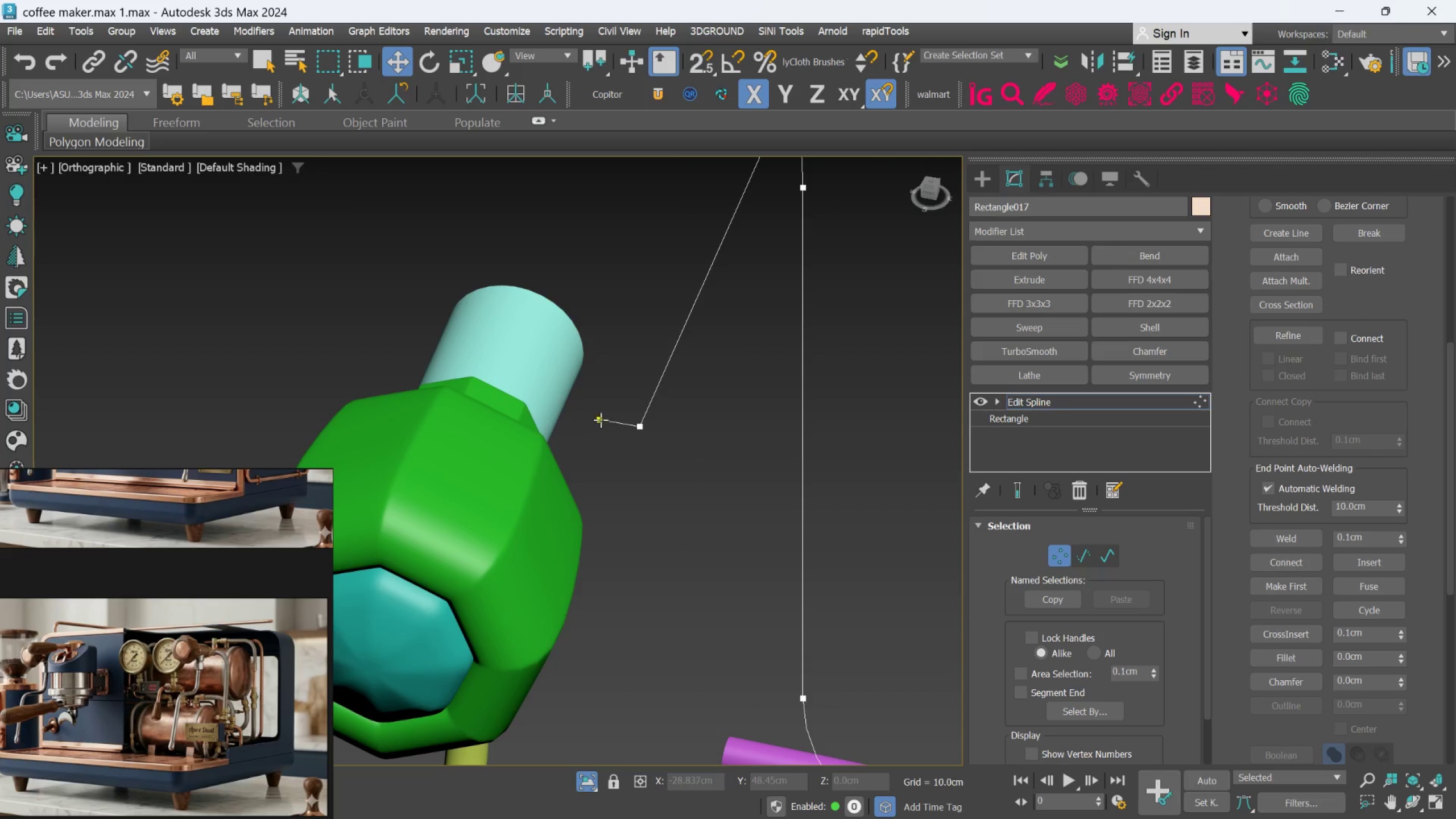 
left_click([601, 420])
 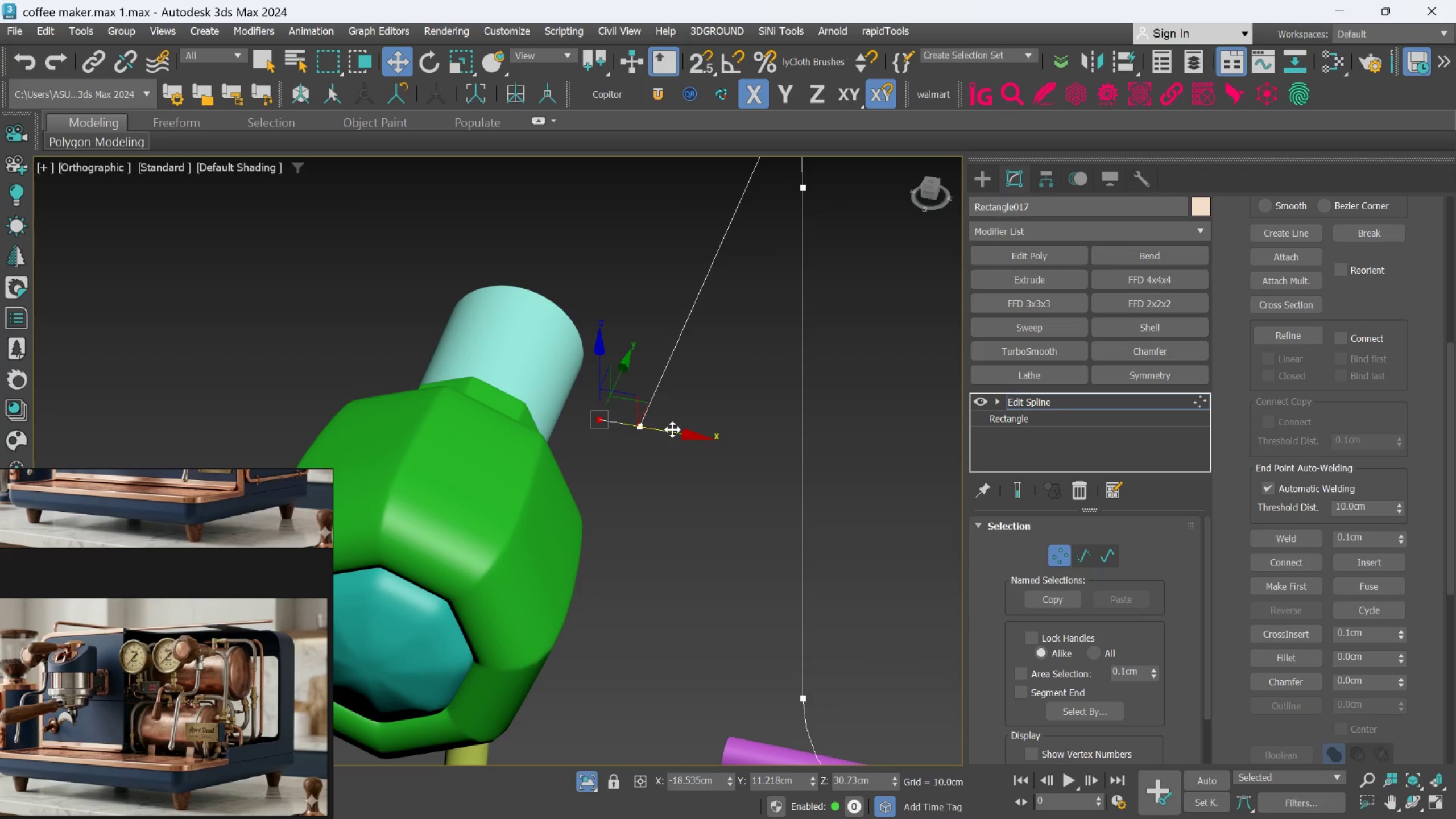 
left_click_drag(start_coordinate=[672, 429], to_coordinate=[635, 420])
 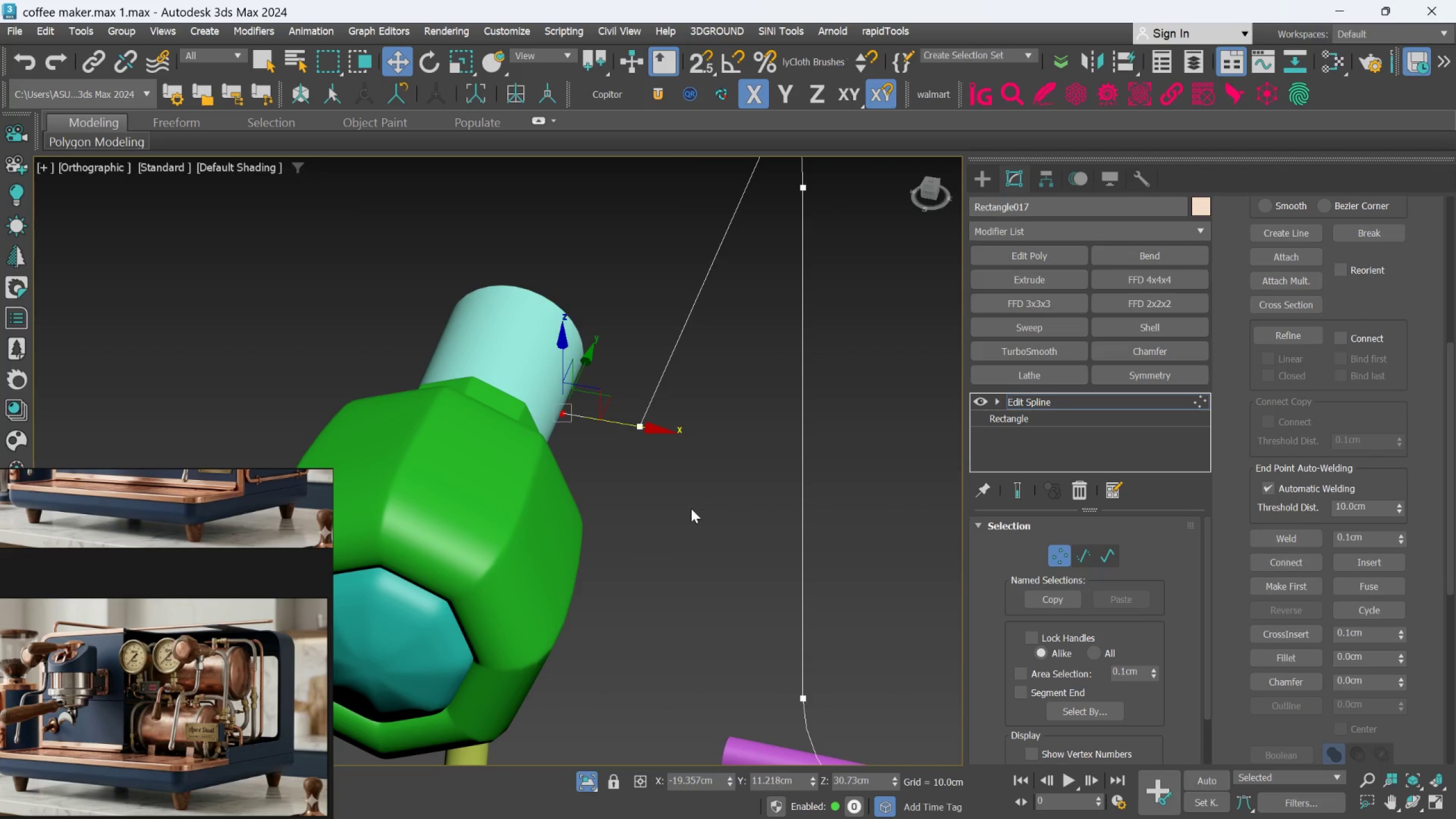 
hold_key(key=AltLeft, duration=1.28)
 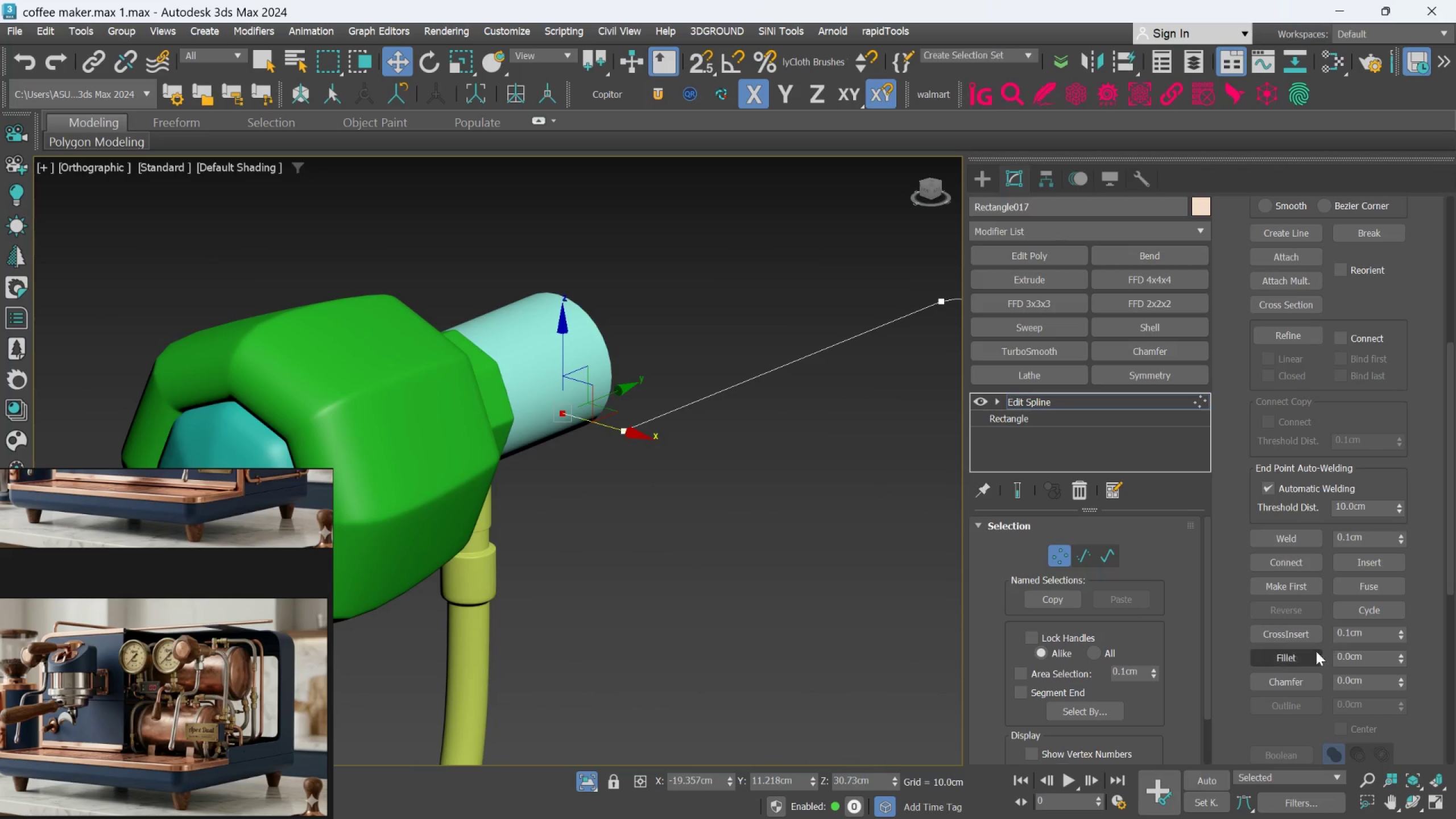 
left_click([1309, 655])
 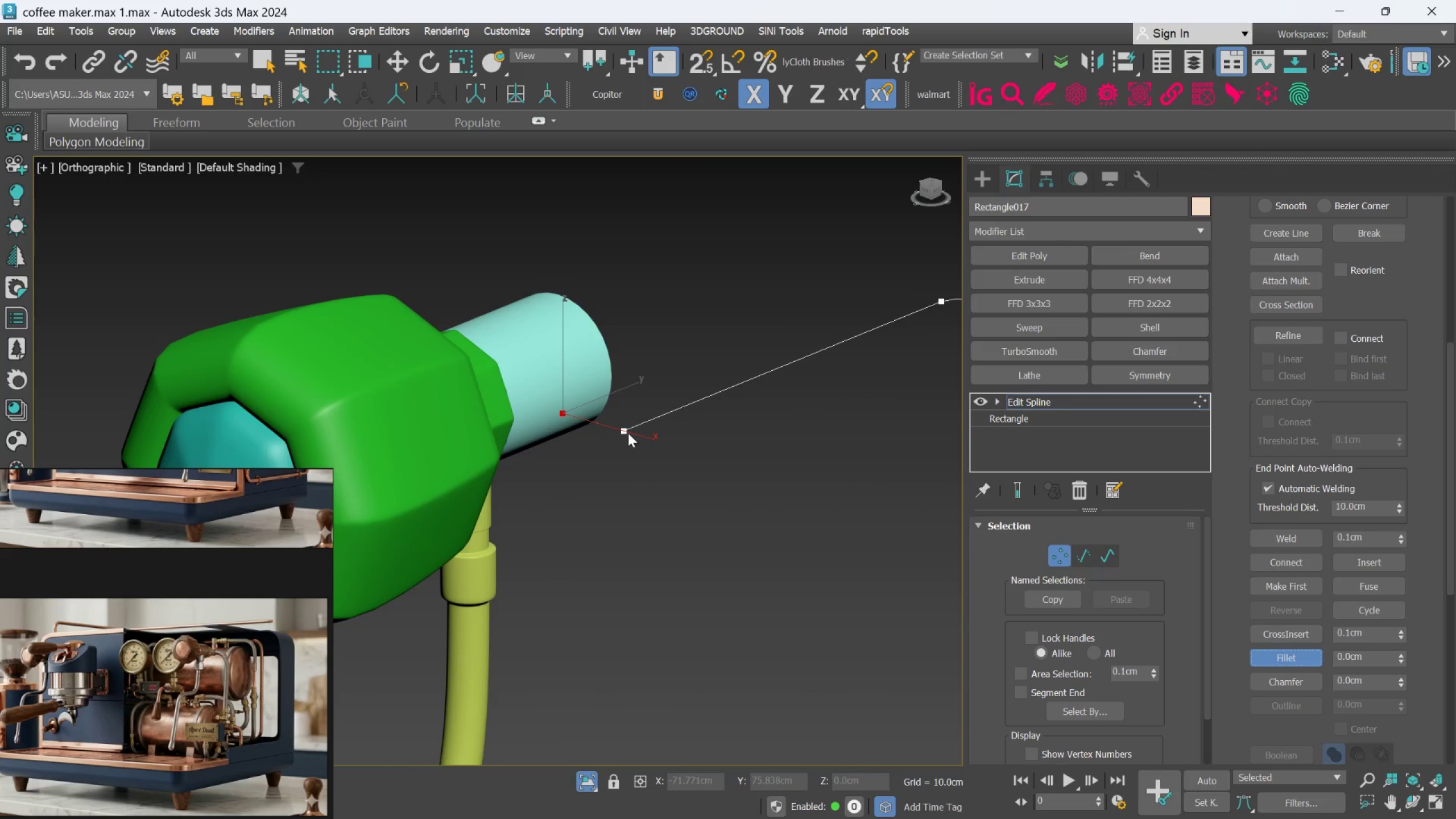 
left_click_drag(start_coordinate=[626, 431], to_coordinate=[651, 395])
 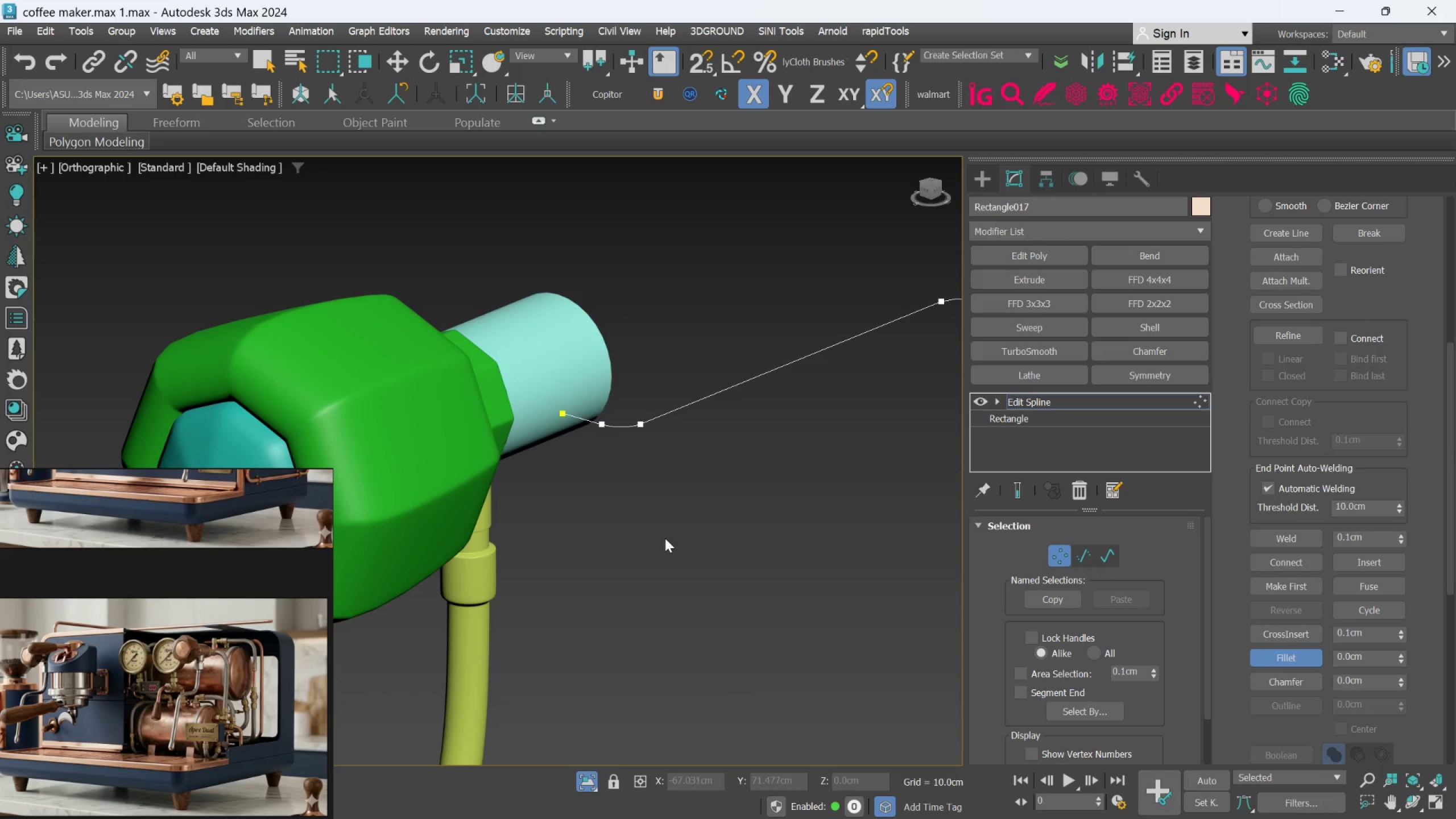 
hold_key(key=AltLeft, duration=0.58)
 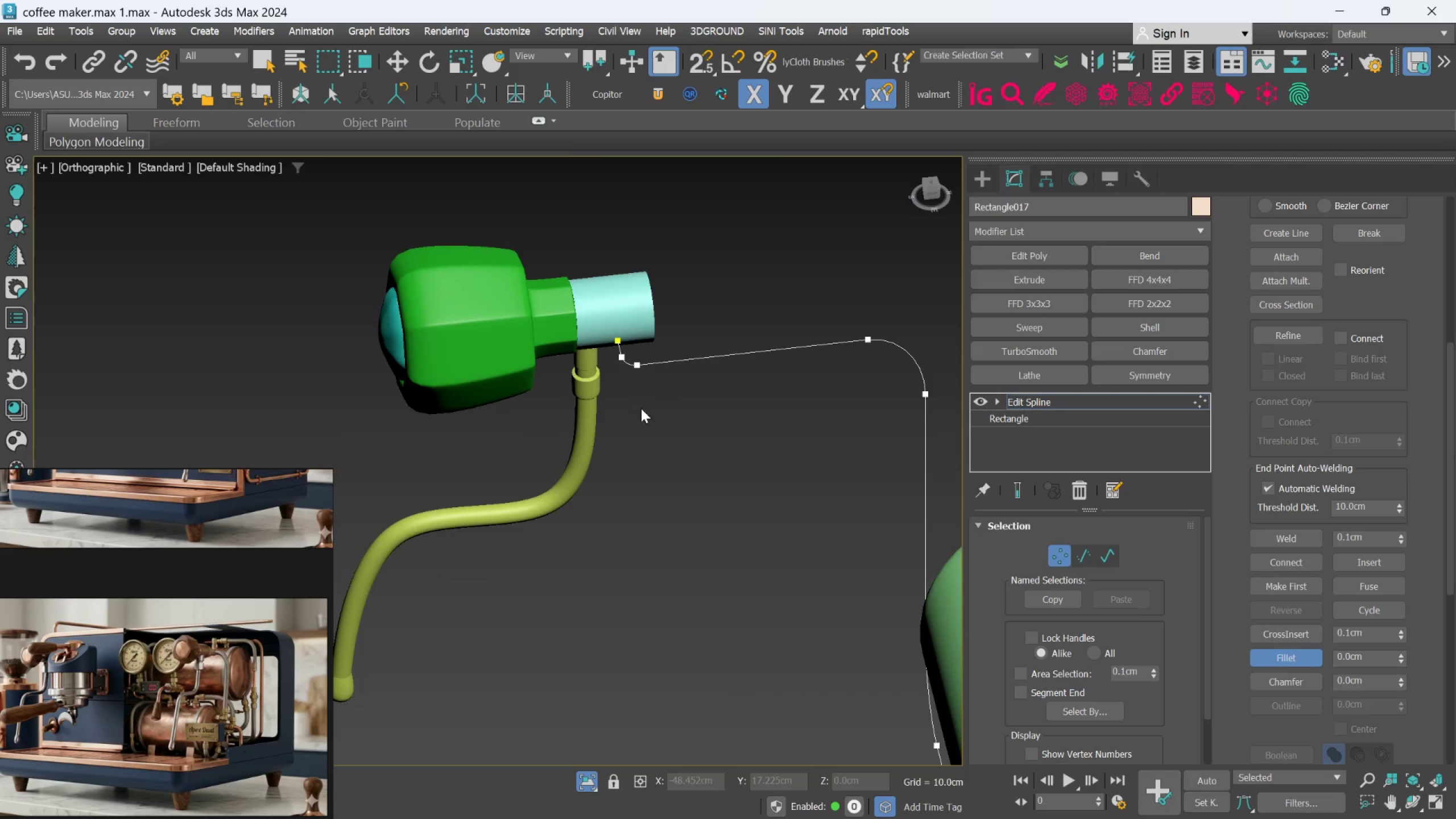 
scroll: coordinate [664, 548], scroll_direction: down, amount: 3.0
 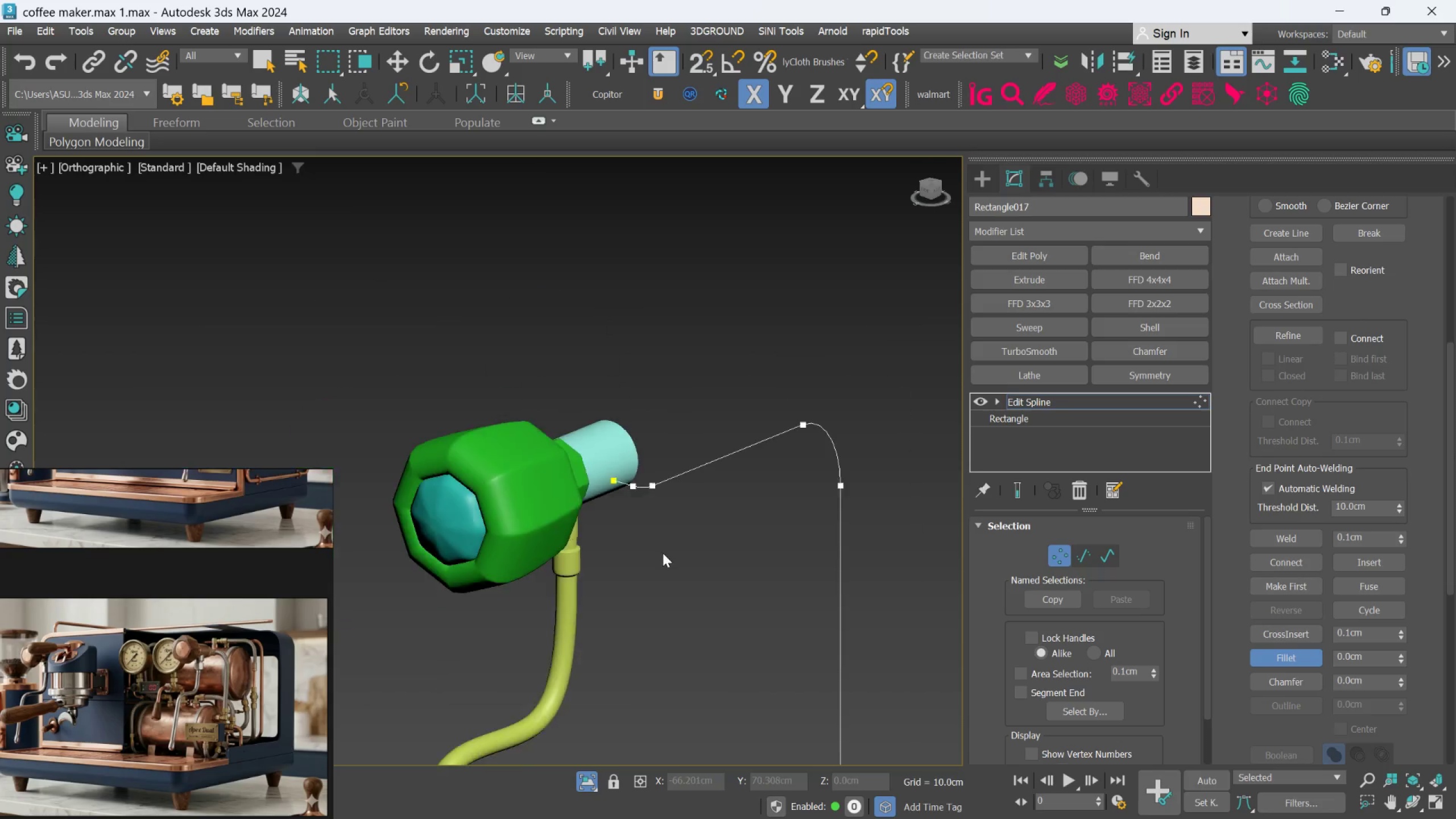 
scroll: coordinate [627, 315], scroll_direction: up, amount: 5.0
 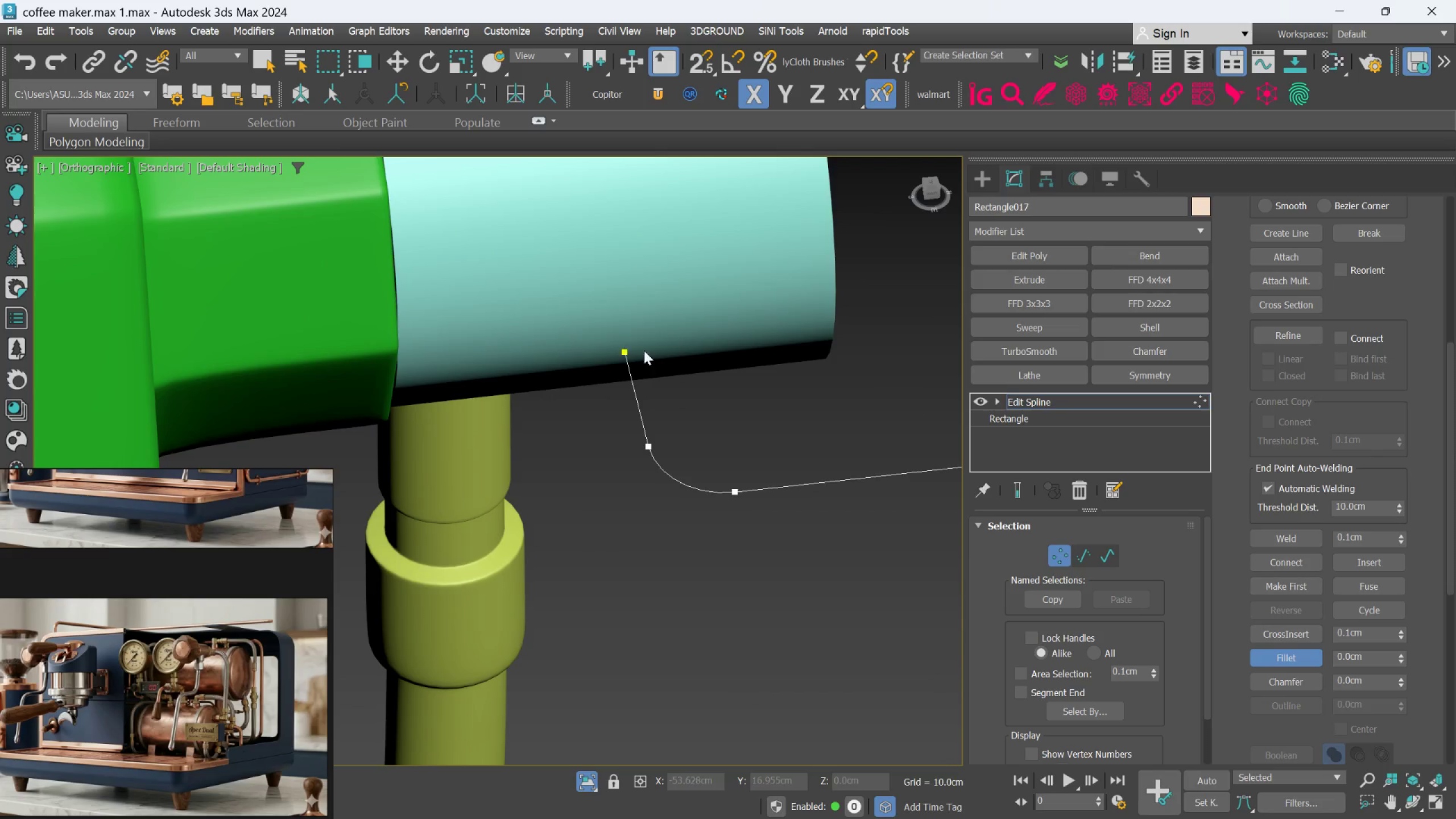 
right_click([759, 375])
 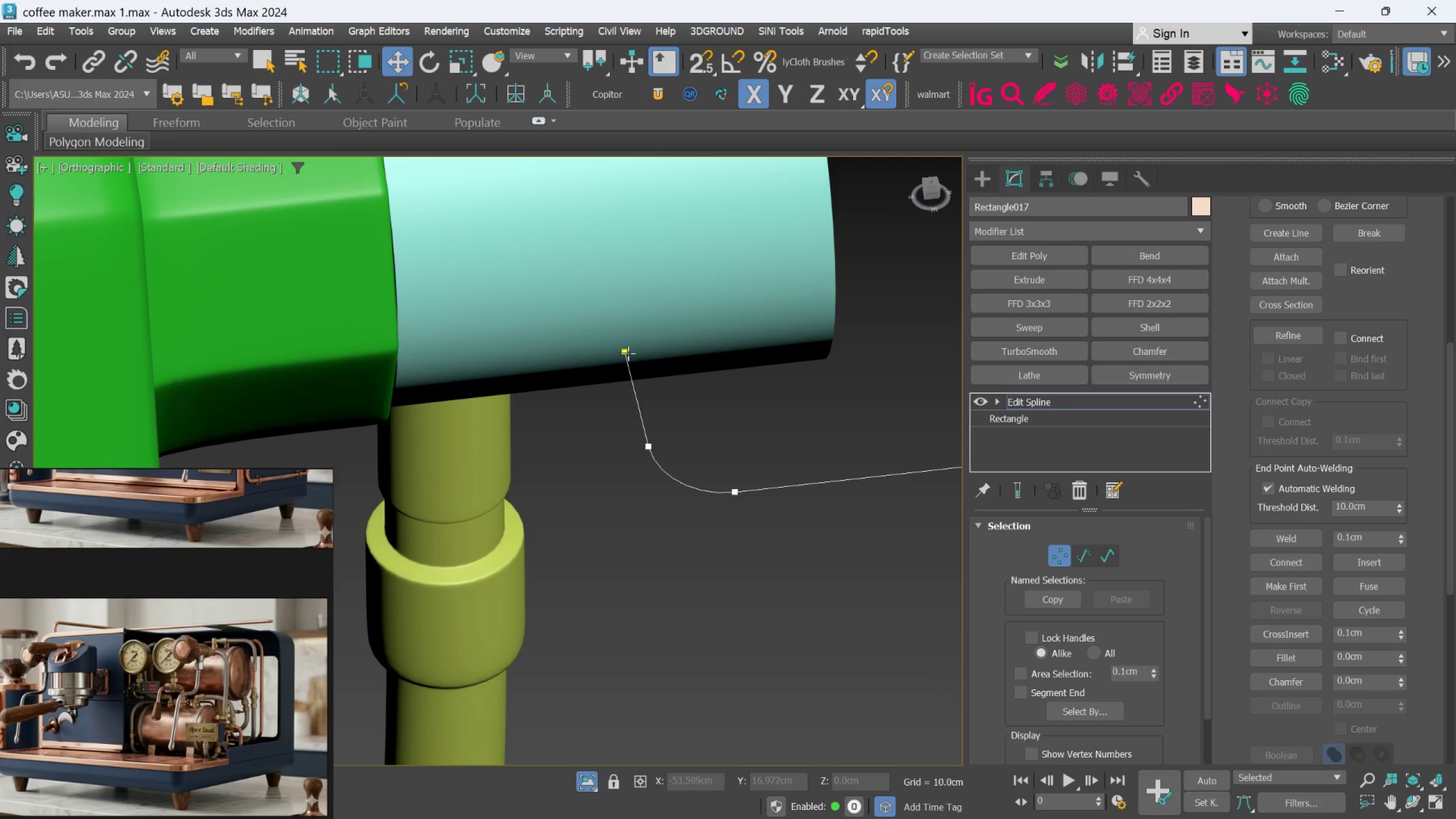 
left_click([628, 352])
 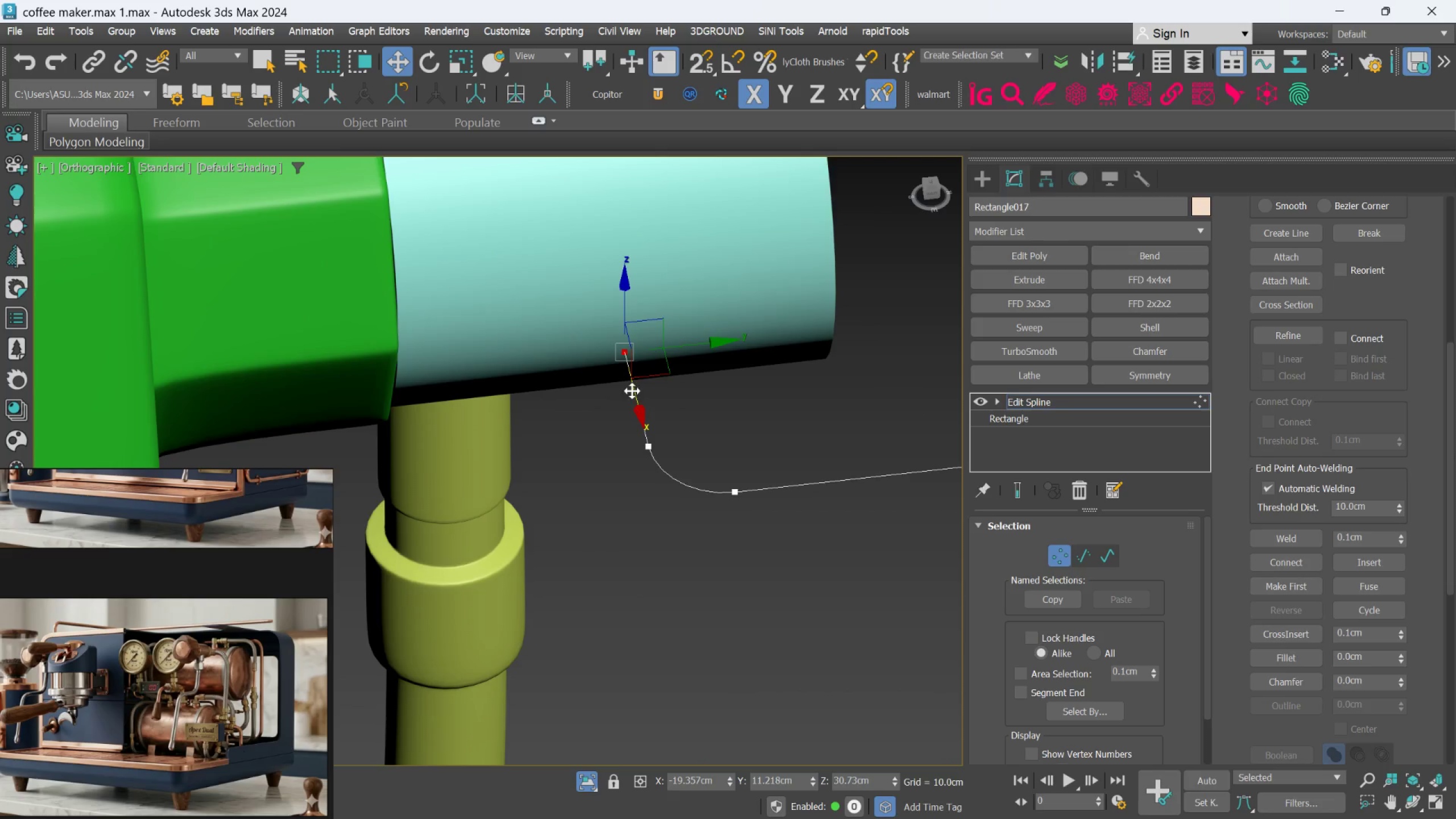 
left_click_drag(start_coordinate=[635, 391], to_coordinate=[630, 386])
 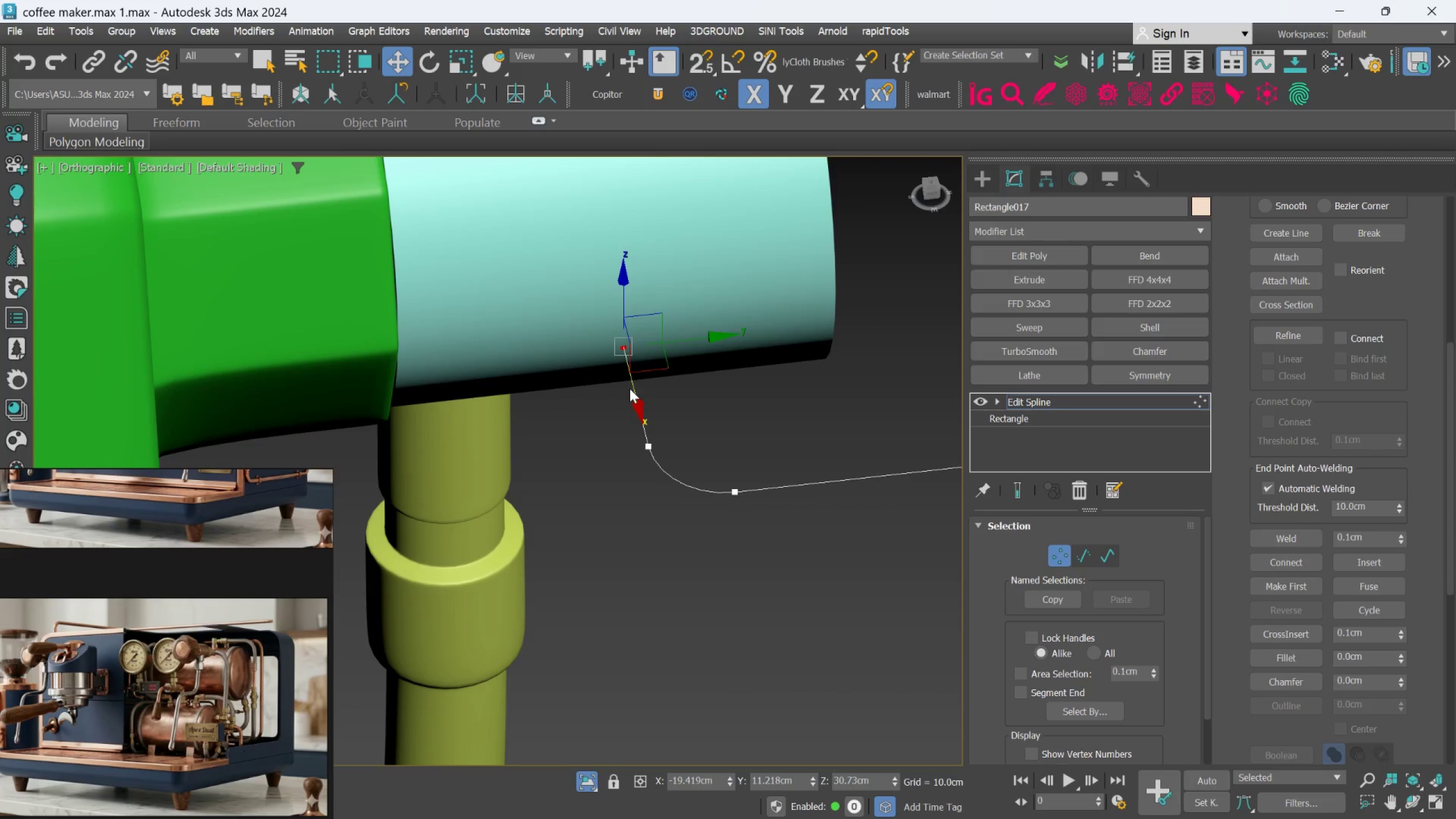 
key(Alt+AltLeft)
 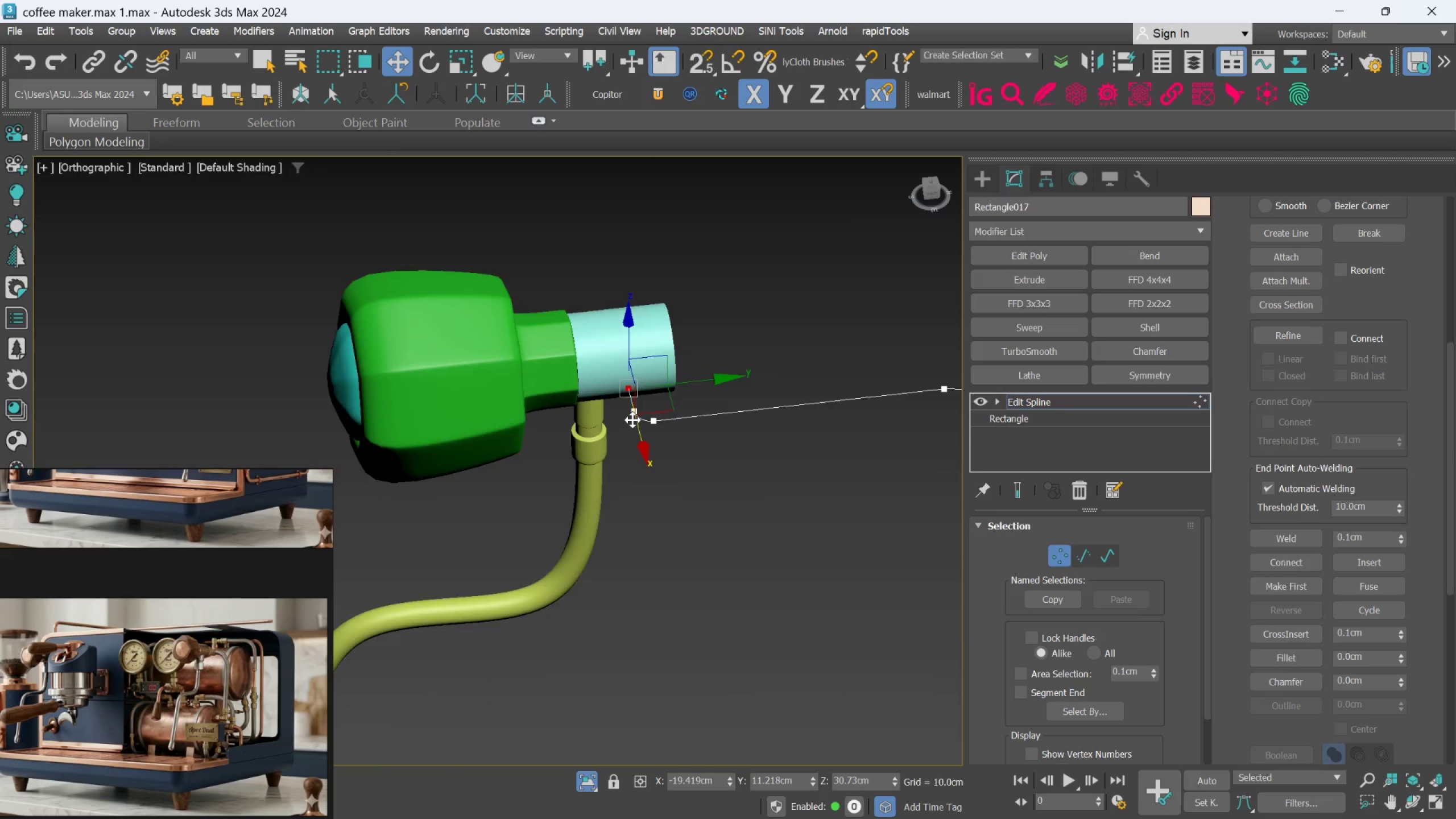 
hold_key(key=AltLeft, duration=0.48)
 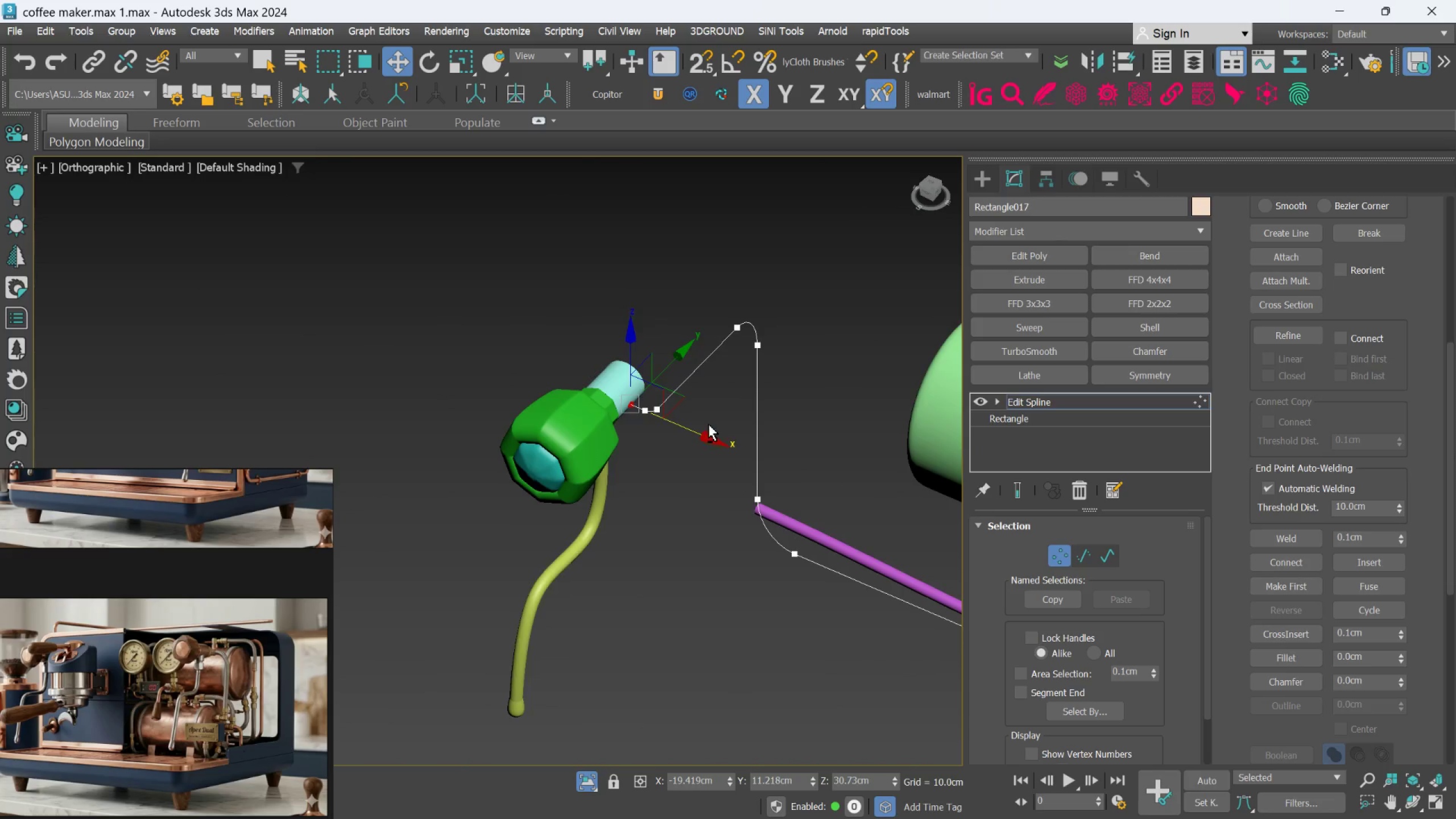 
scroll: coordinate [632, 420], scroll_direction: down, amount: 8.0
 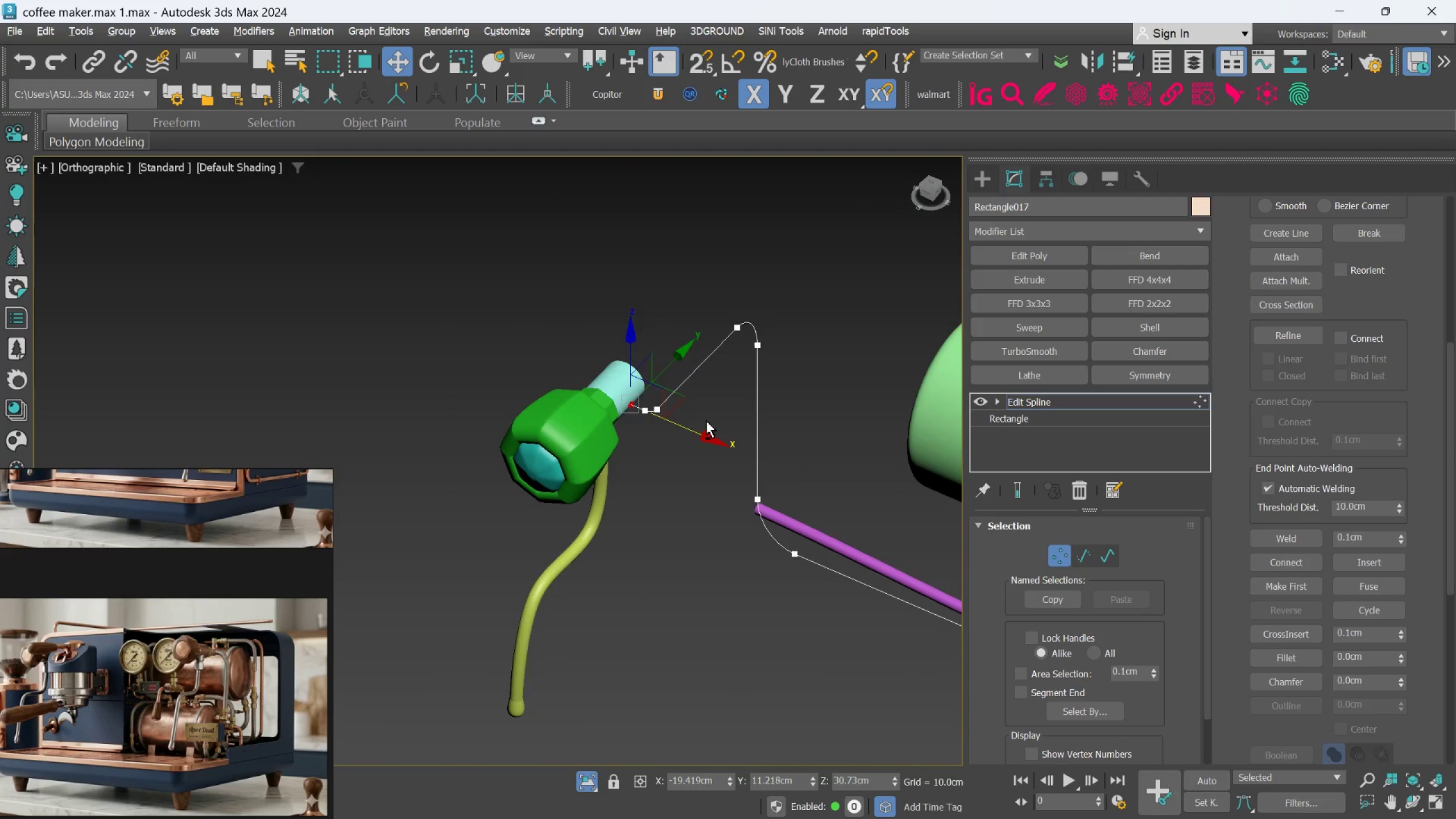 
hold_key(key=AltLeft, duration=0.7)
 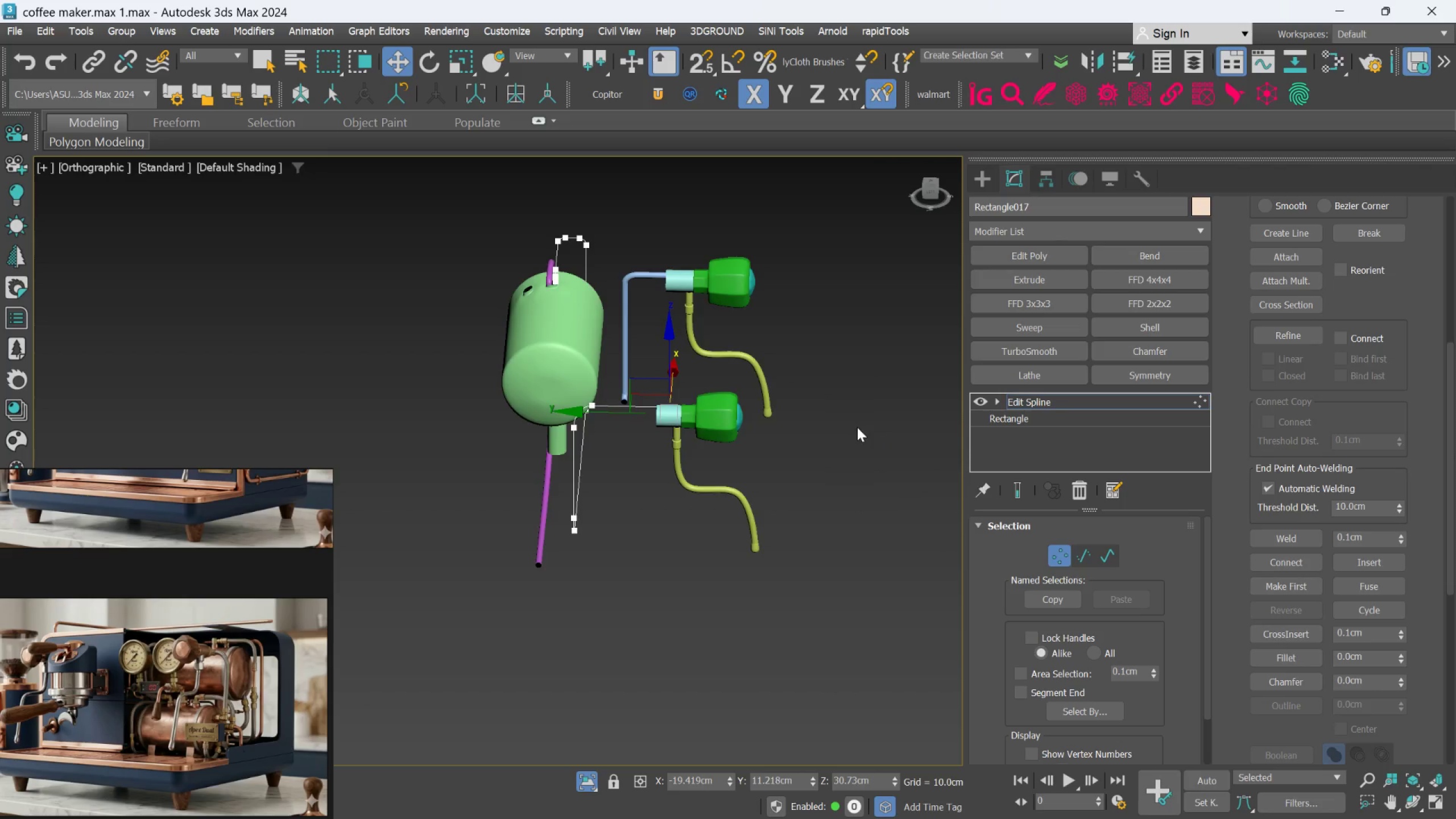 
scroll: coordinate [708, 421], scroll_direction: down, amount: 2.0
 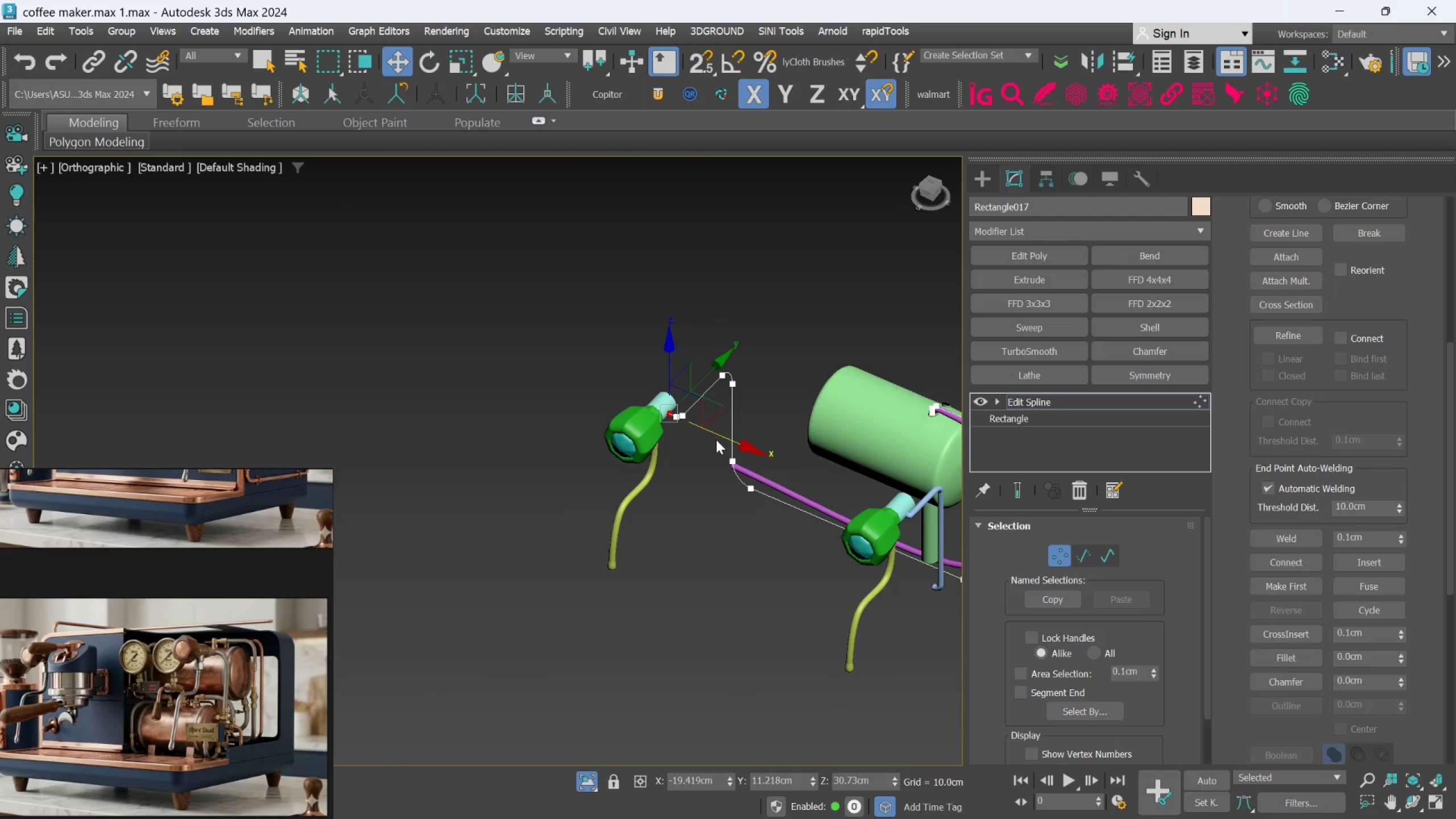 
hold_key(key=AltLeft, duration=0.33)
 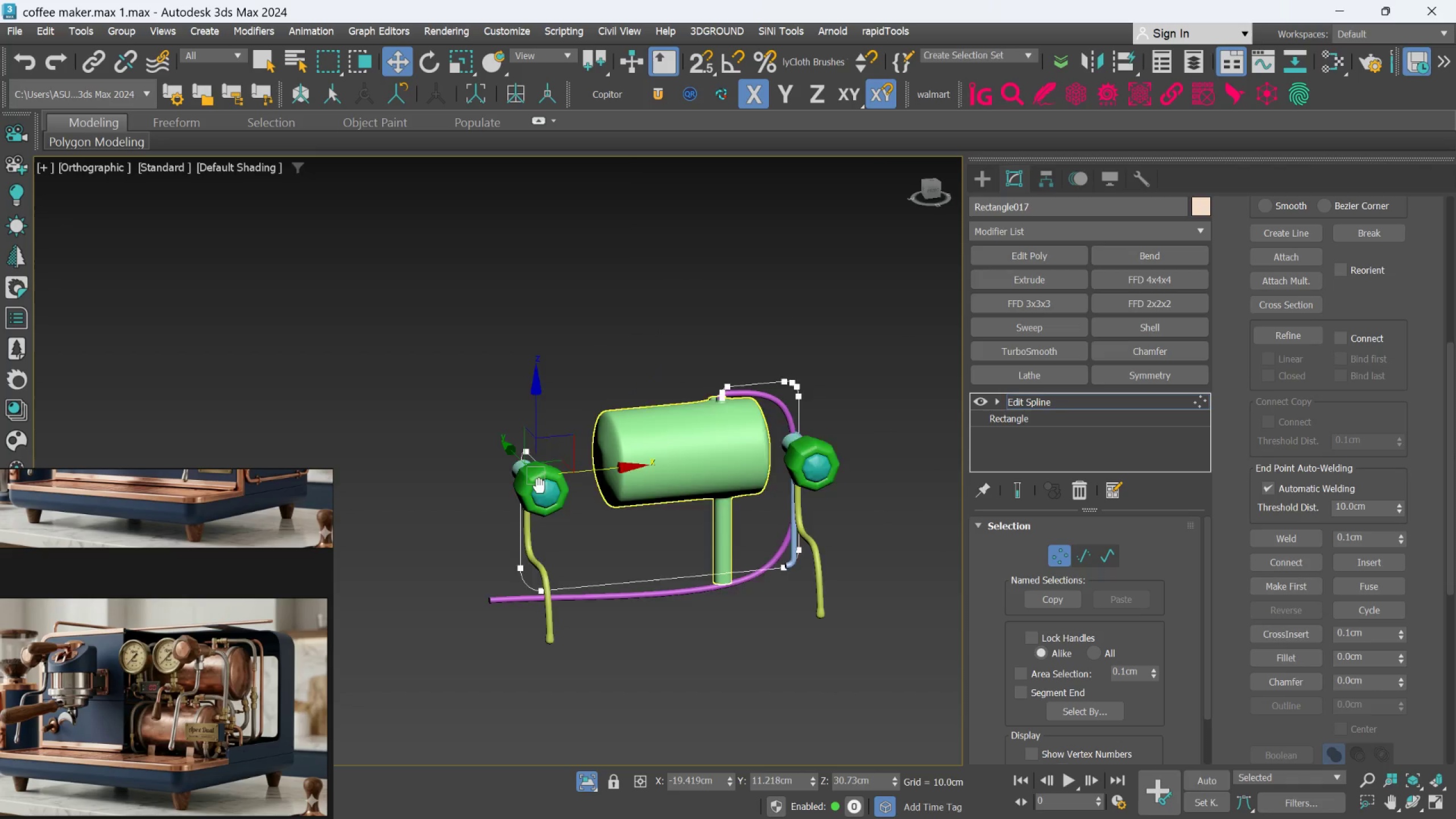 
scroll: coordinate [324, 325], scroll_direction: up, amount: 5.0
 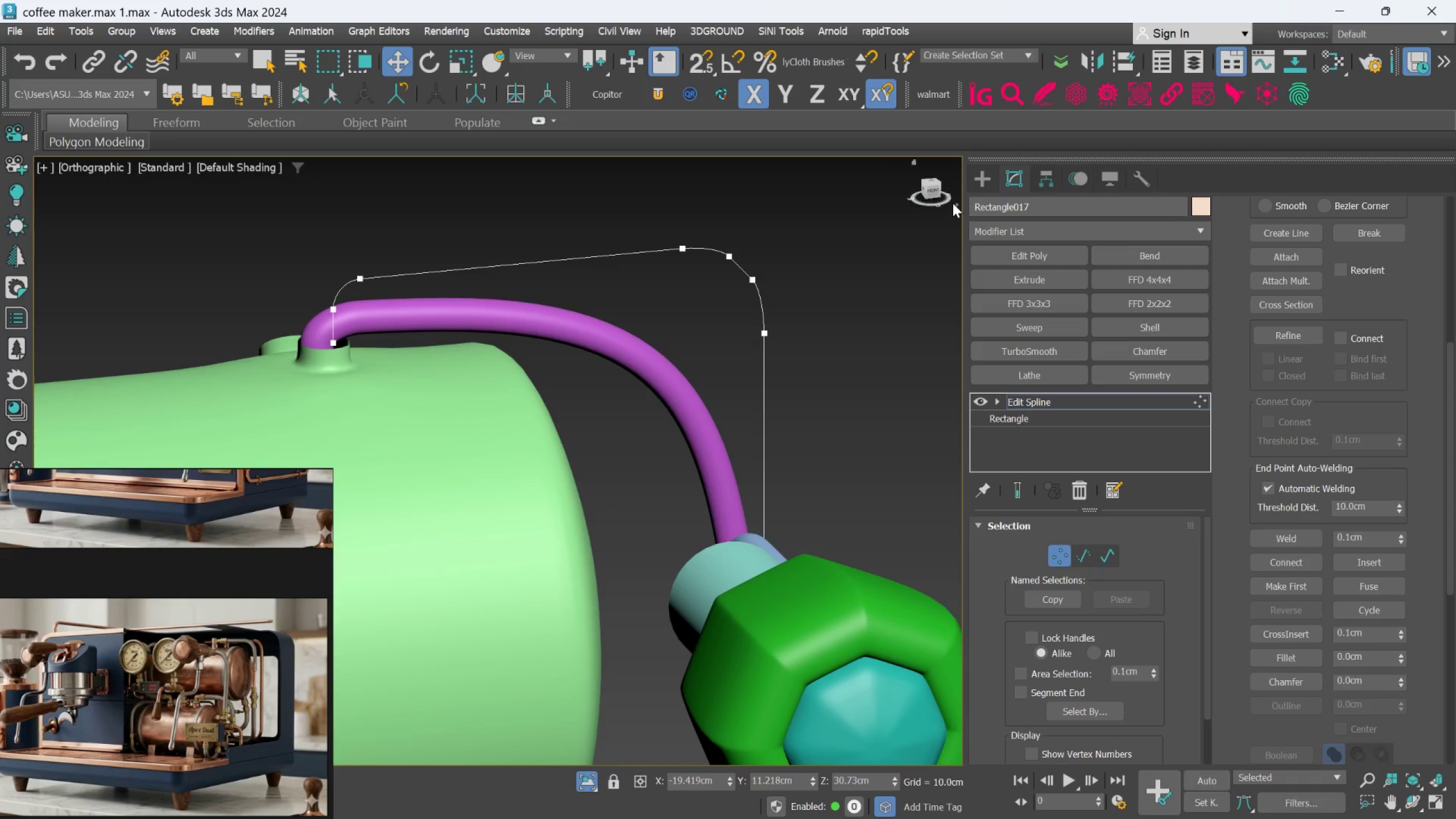 
left_click([981, 177])
 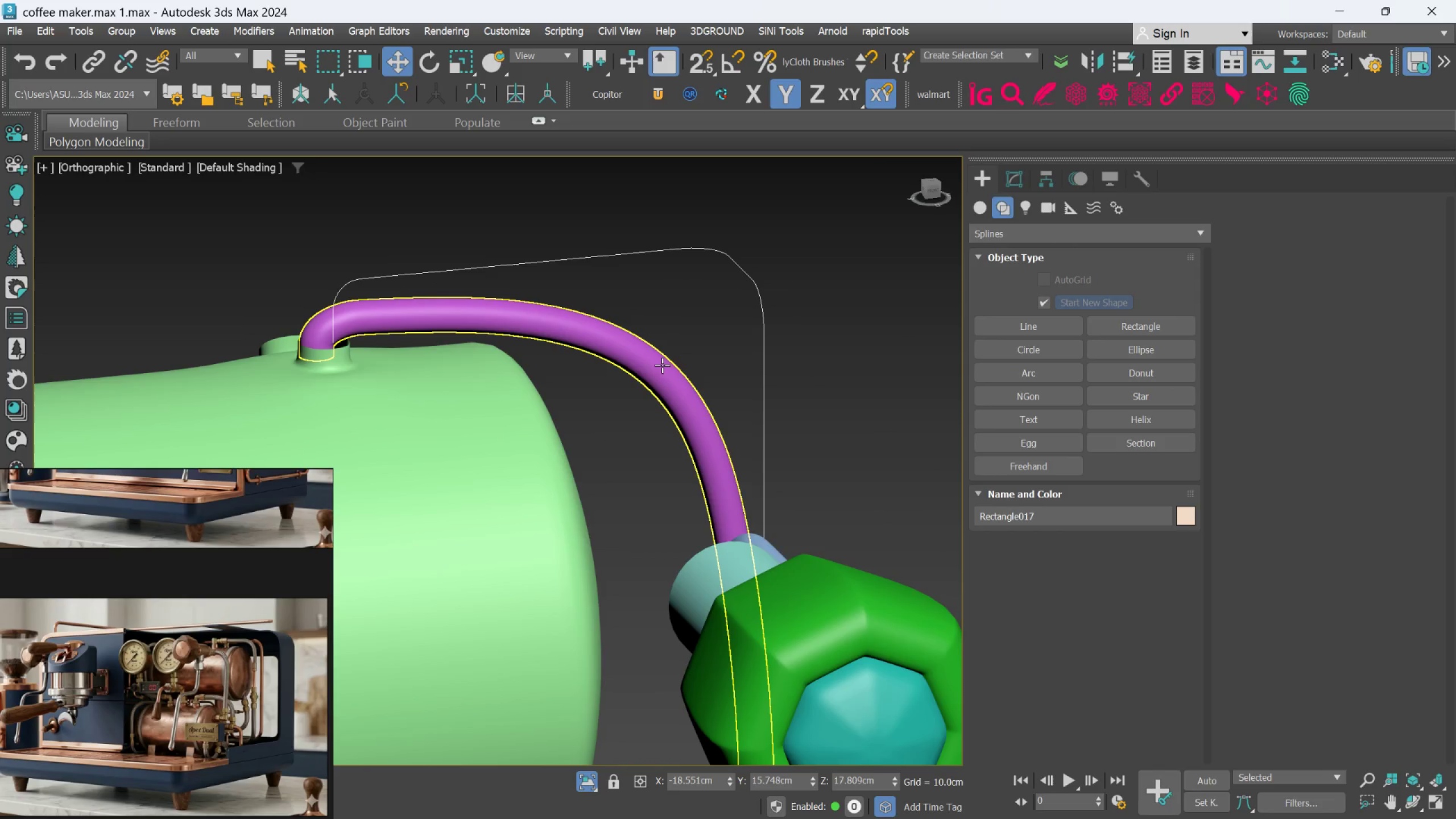 
left_click([657, 370])
 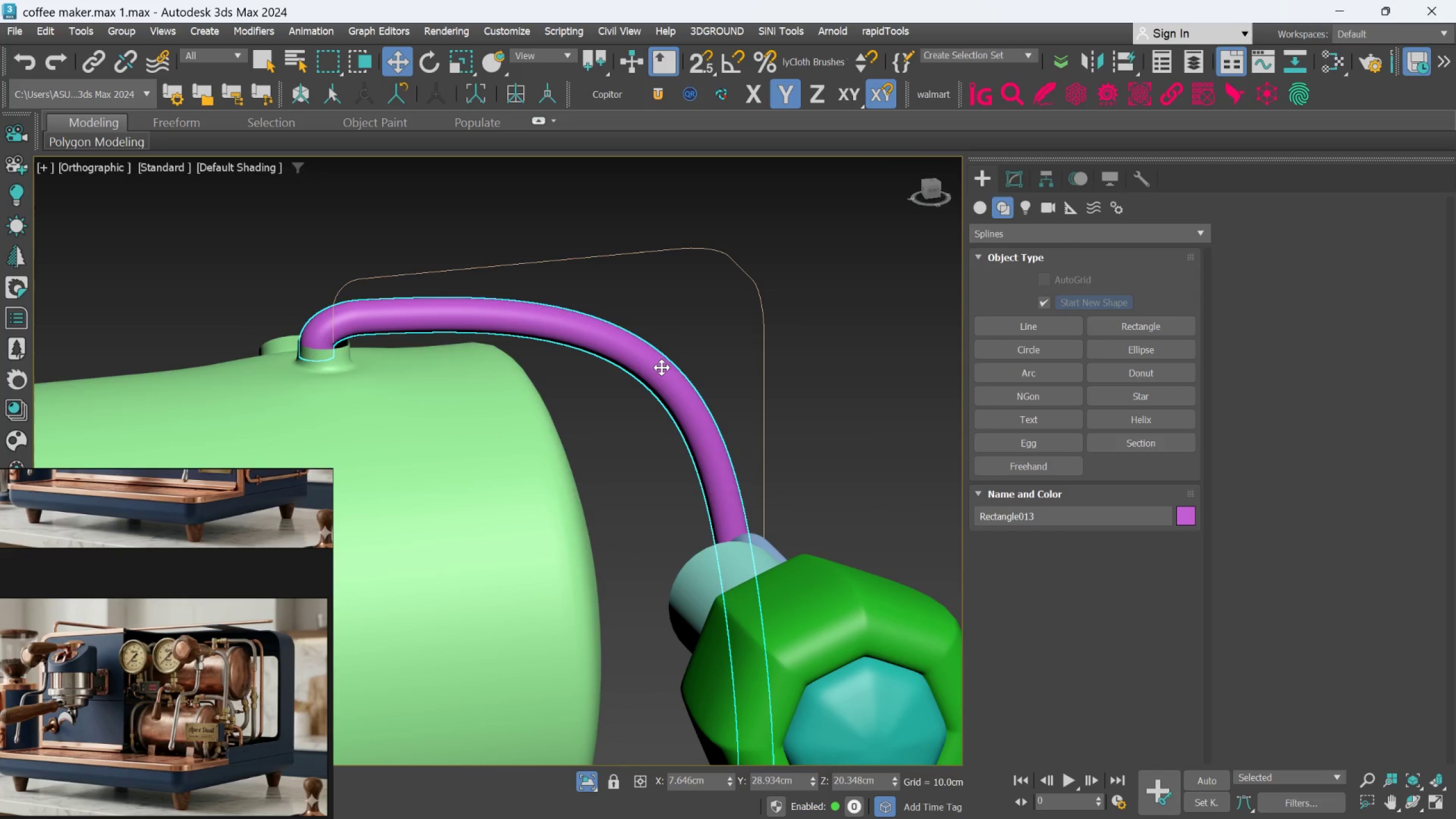 
key(Delete)
 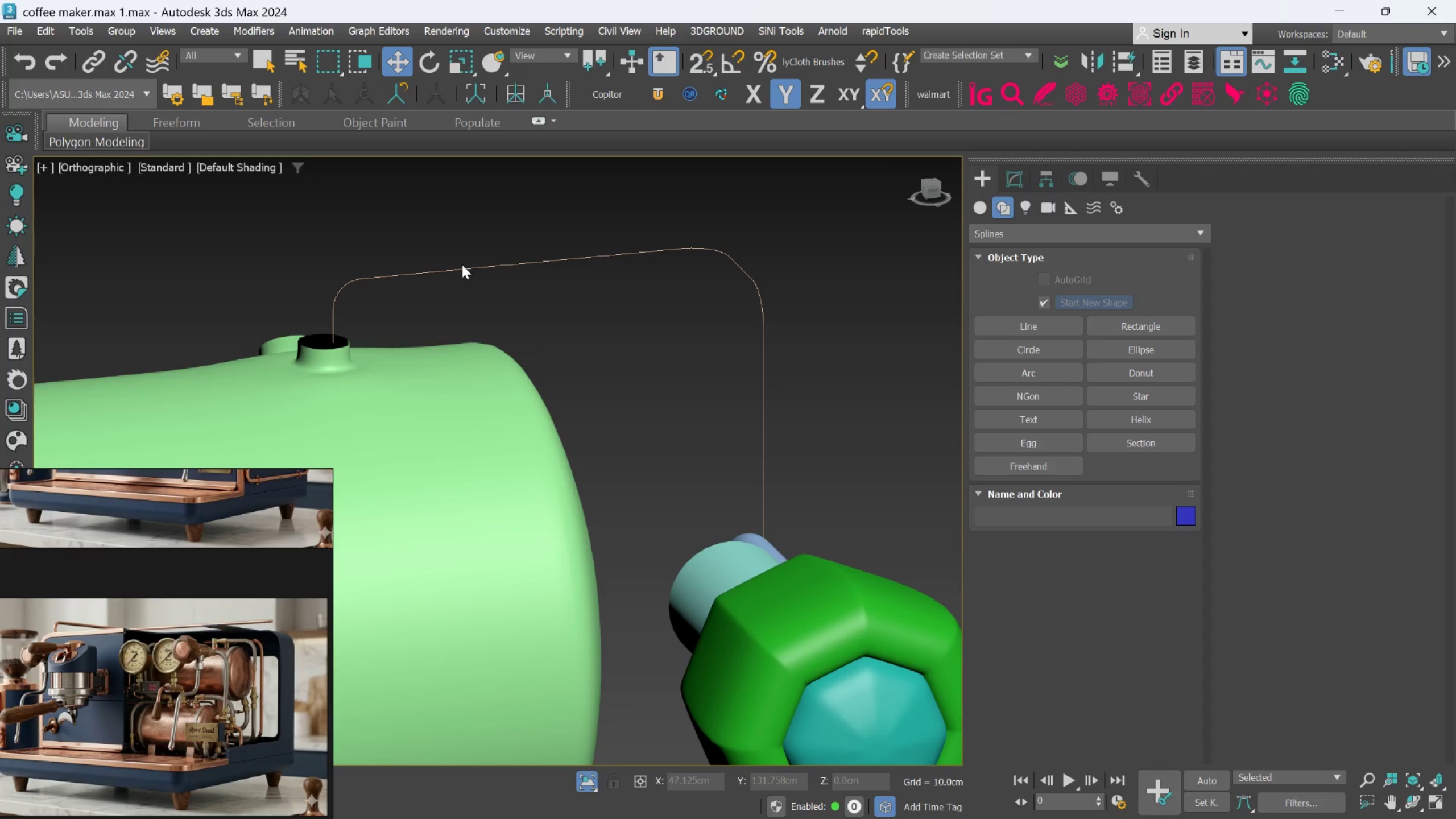 
left_click([460, 269])
 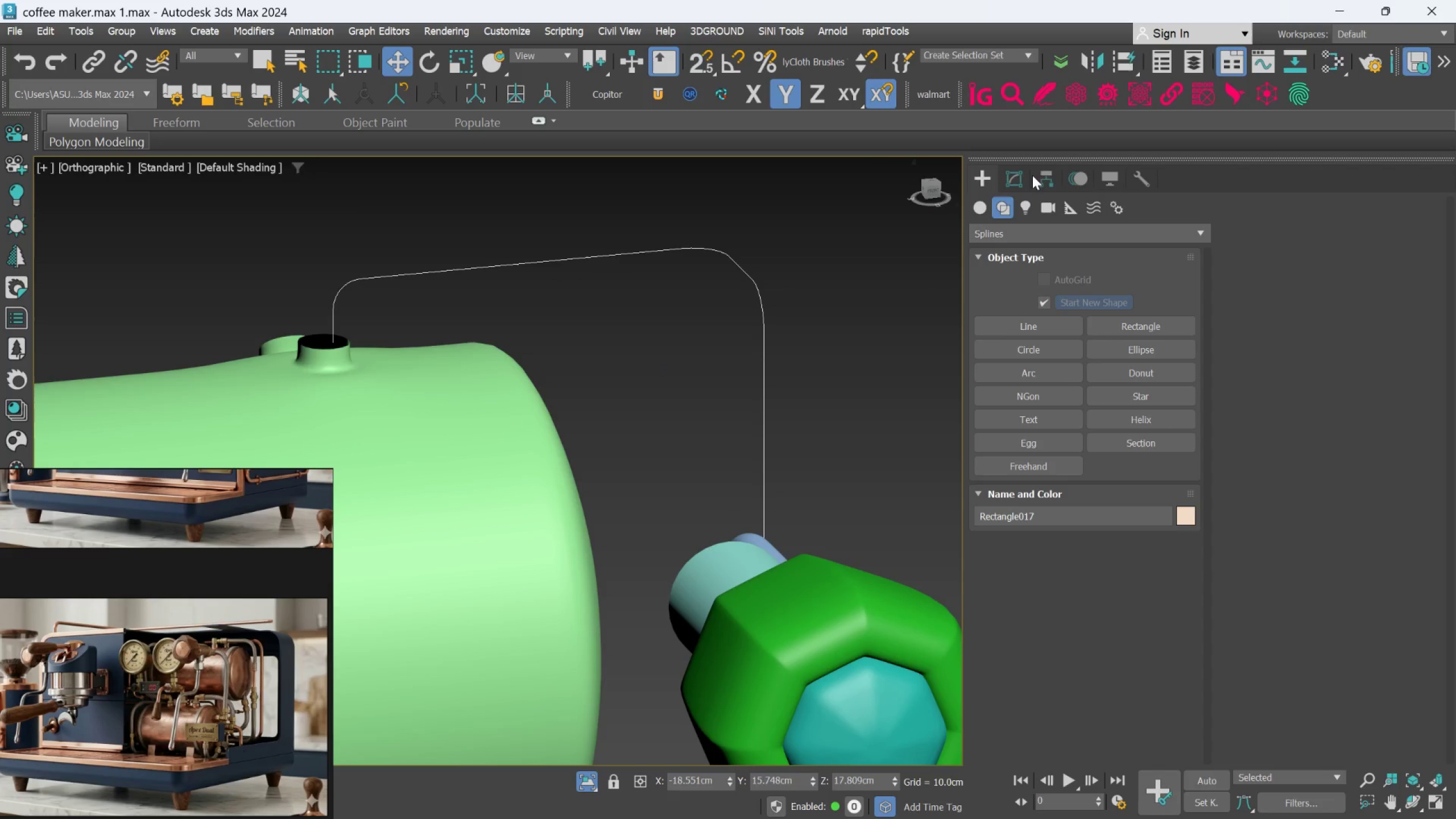 
left_click([1020, 179])
 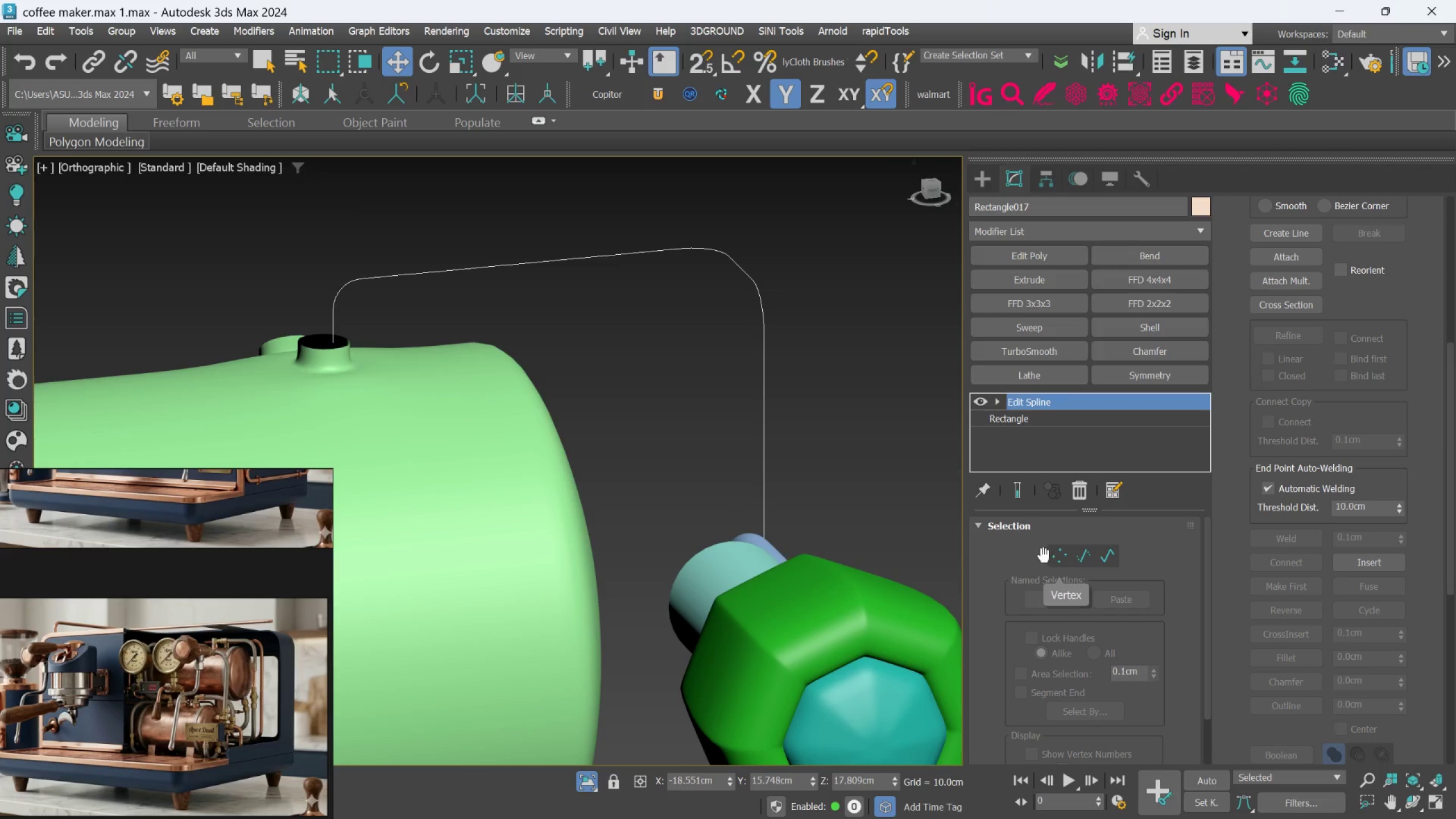 
left_click([1056, 556])
 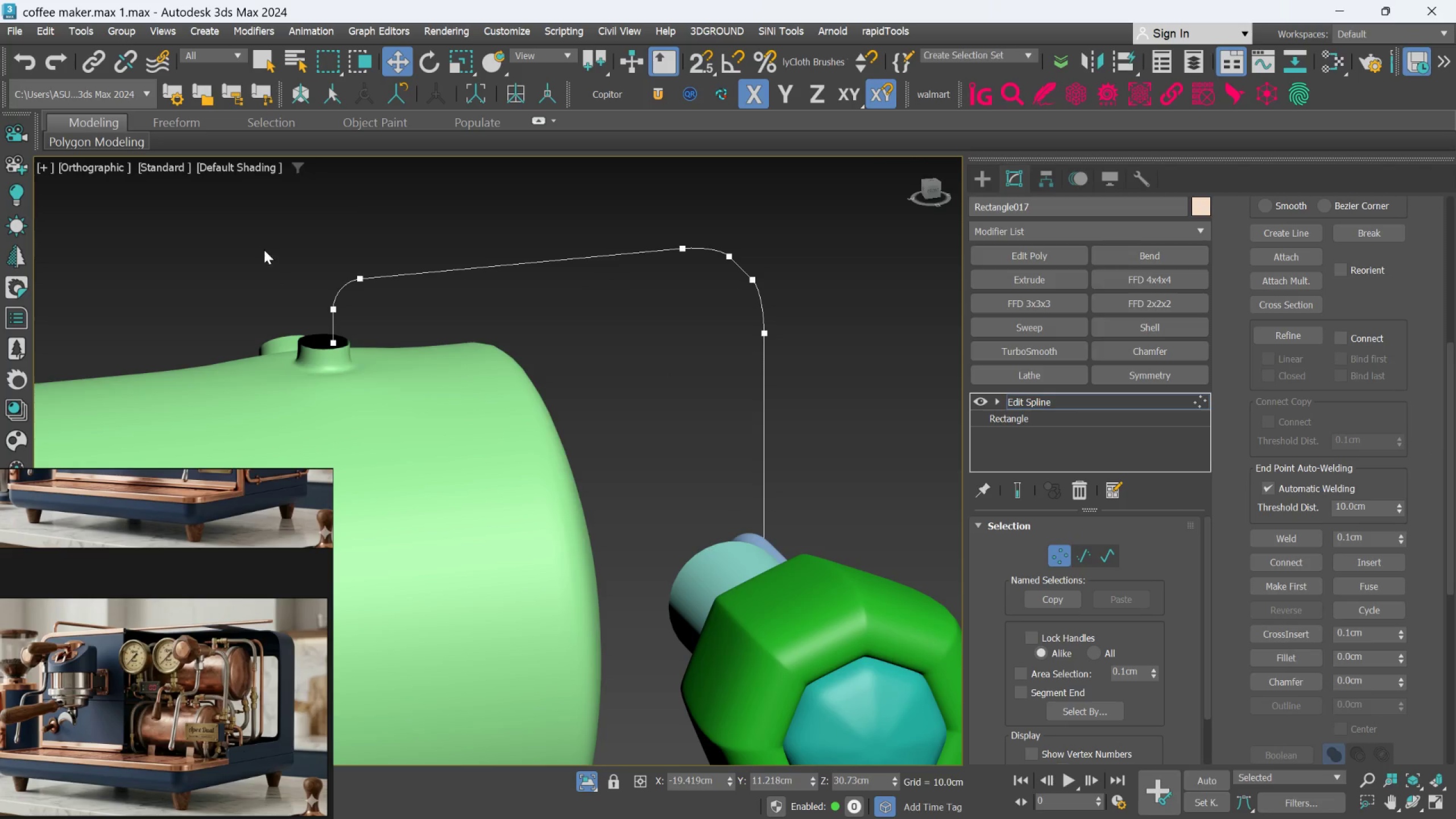 
left_click_drag(start_coordinate=[263, 247], to_coordinate=[403, 384])
 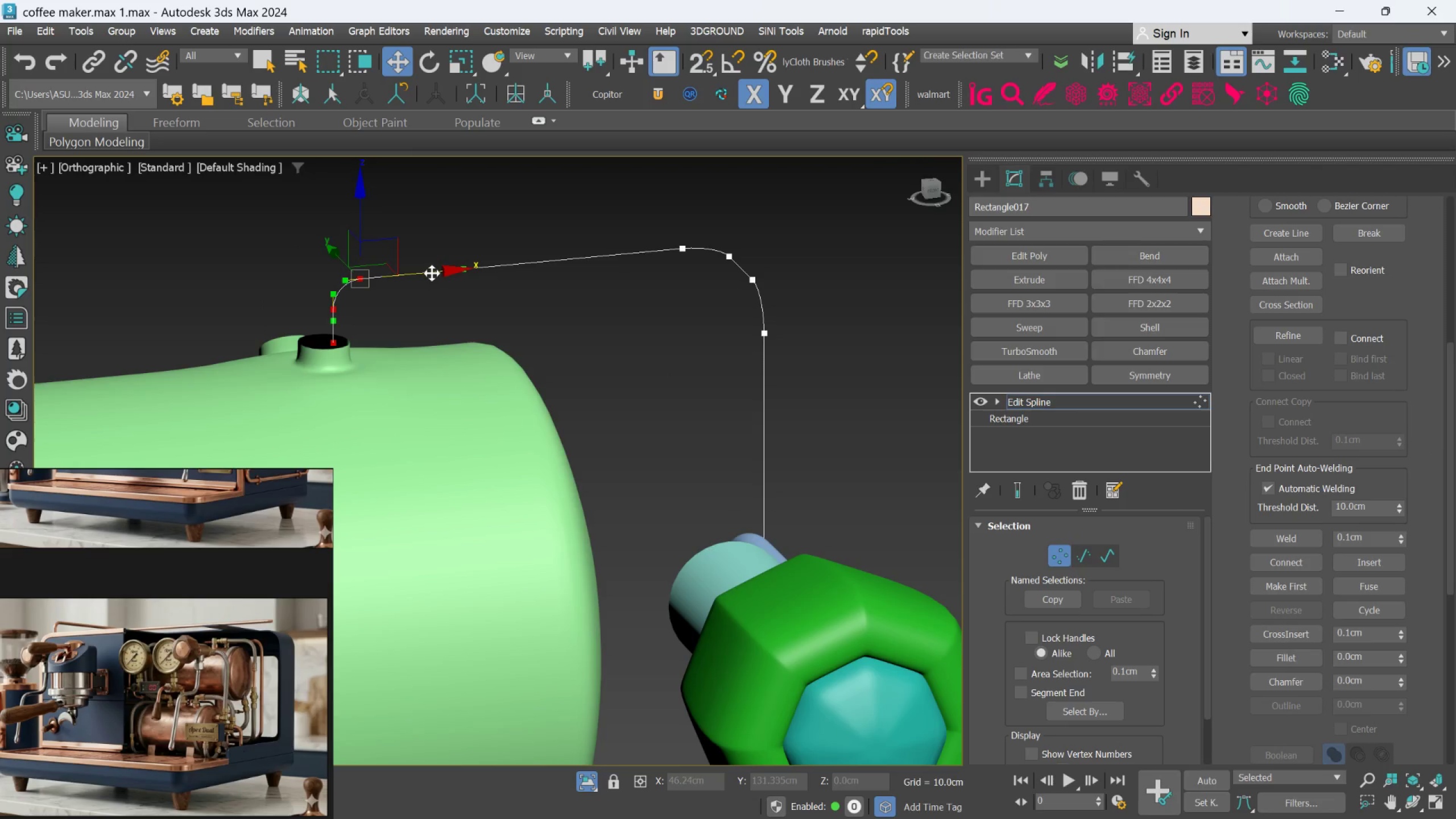 
left_click_drag(start_coordinate=[432, 273], to_coordinate=[423, 276])
 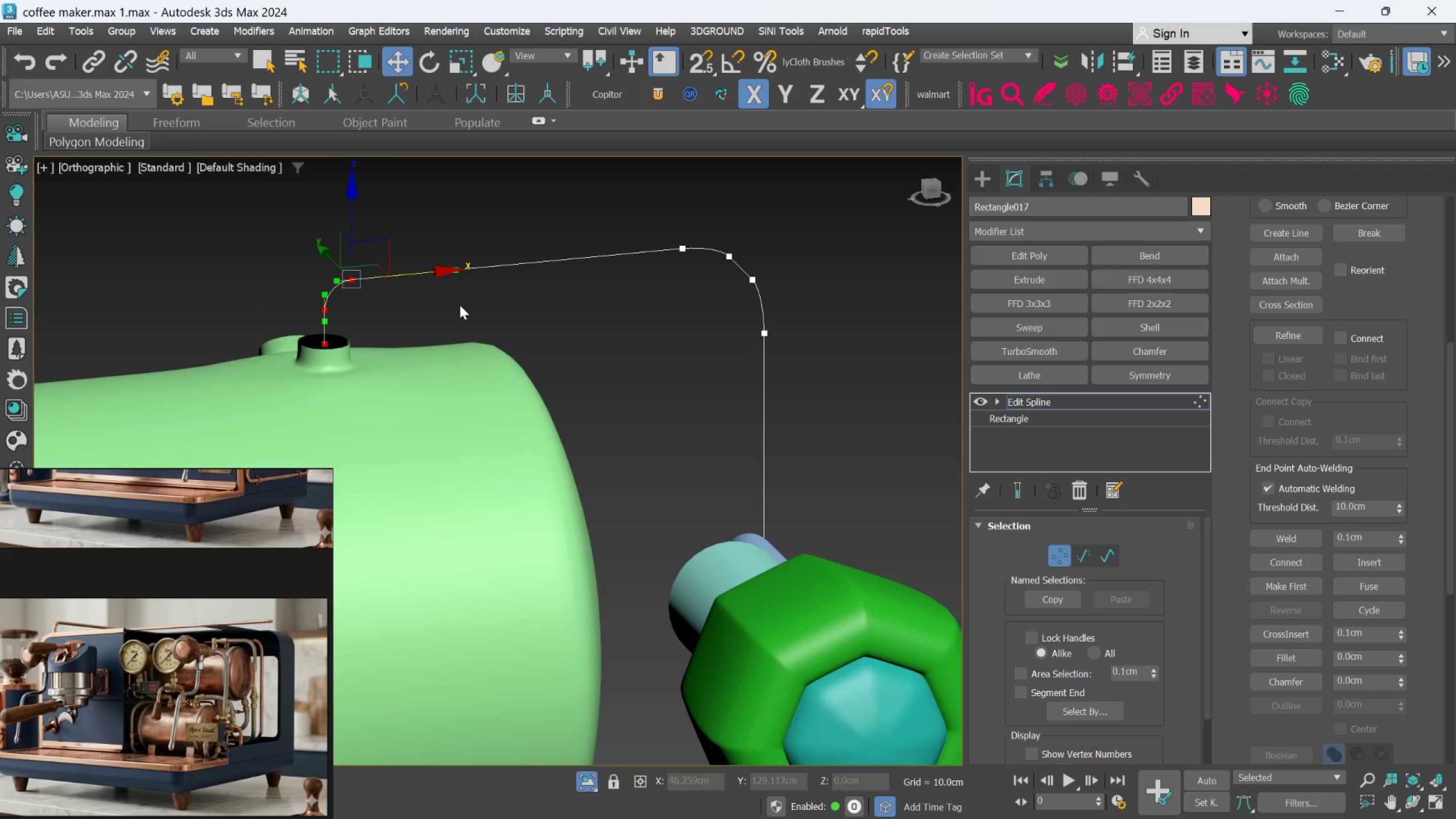 
hold_key(key=AltLeft, duration=0.92)
 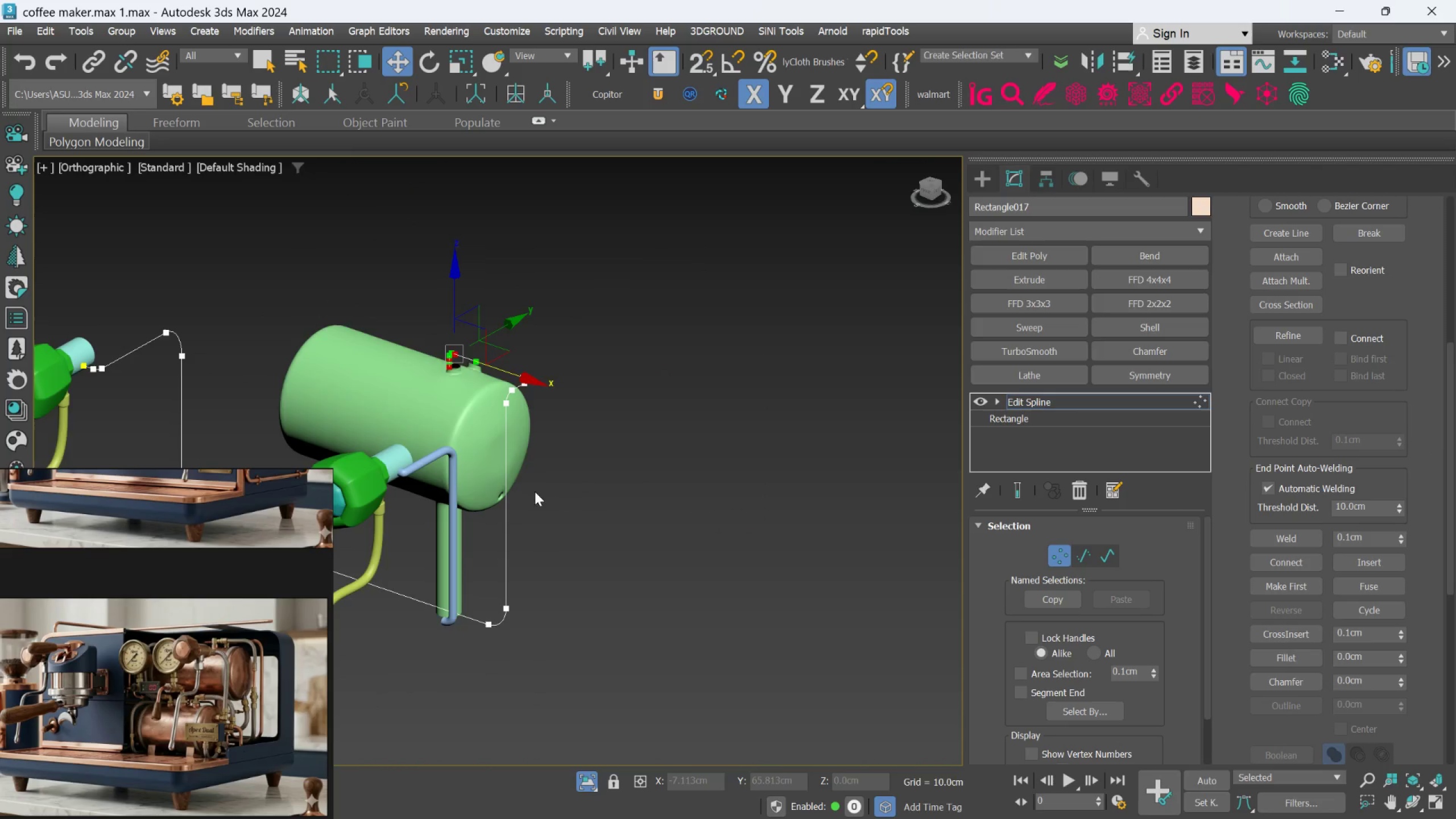 
scroll: coordinate [506, 400], scroll_direction: down, amount: 5.0
 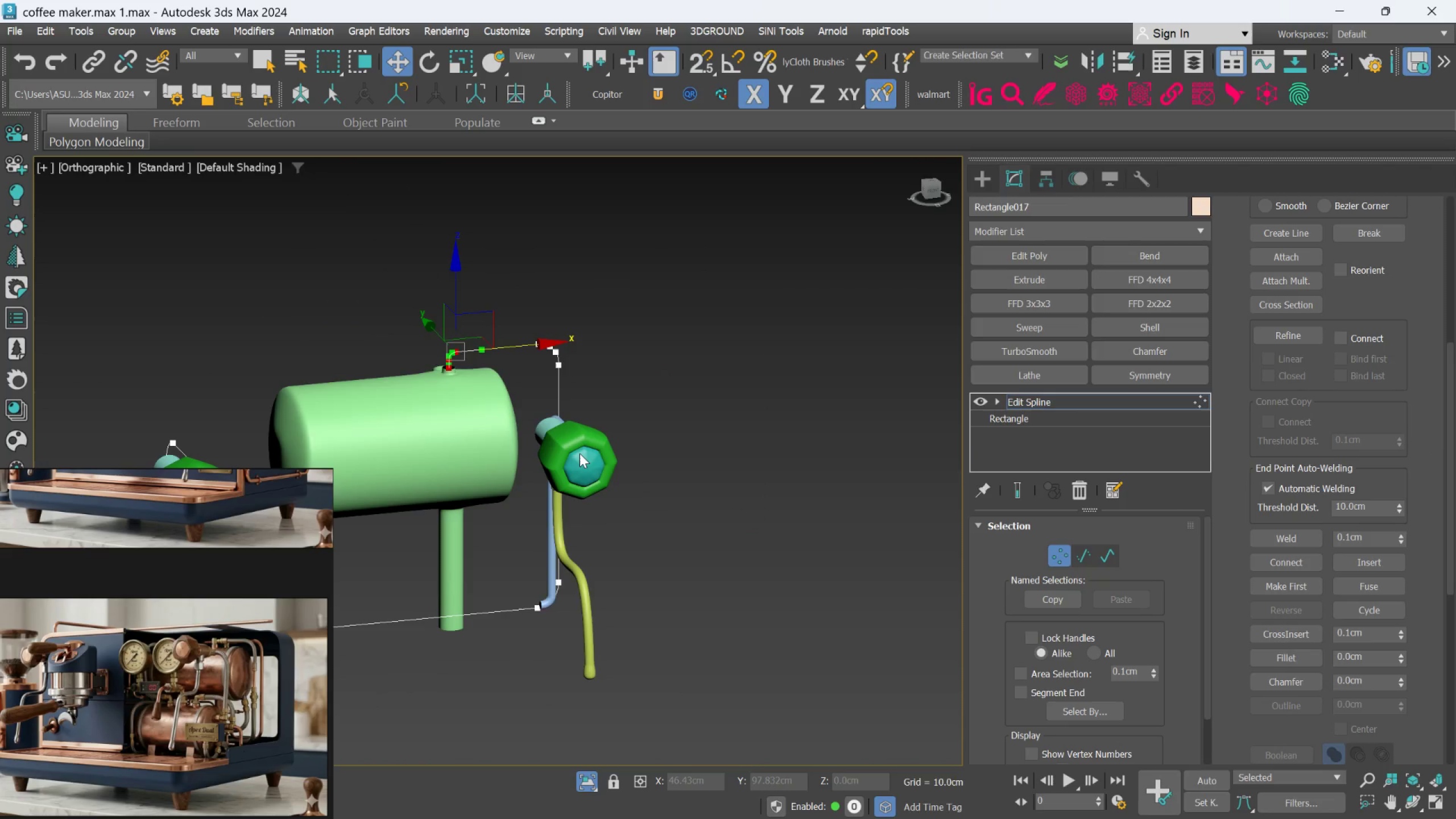 
hold_key(key=AltLeft, duration=1.42)
 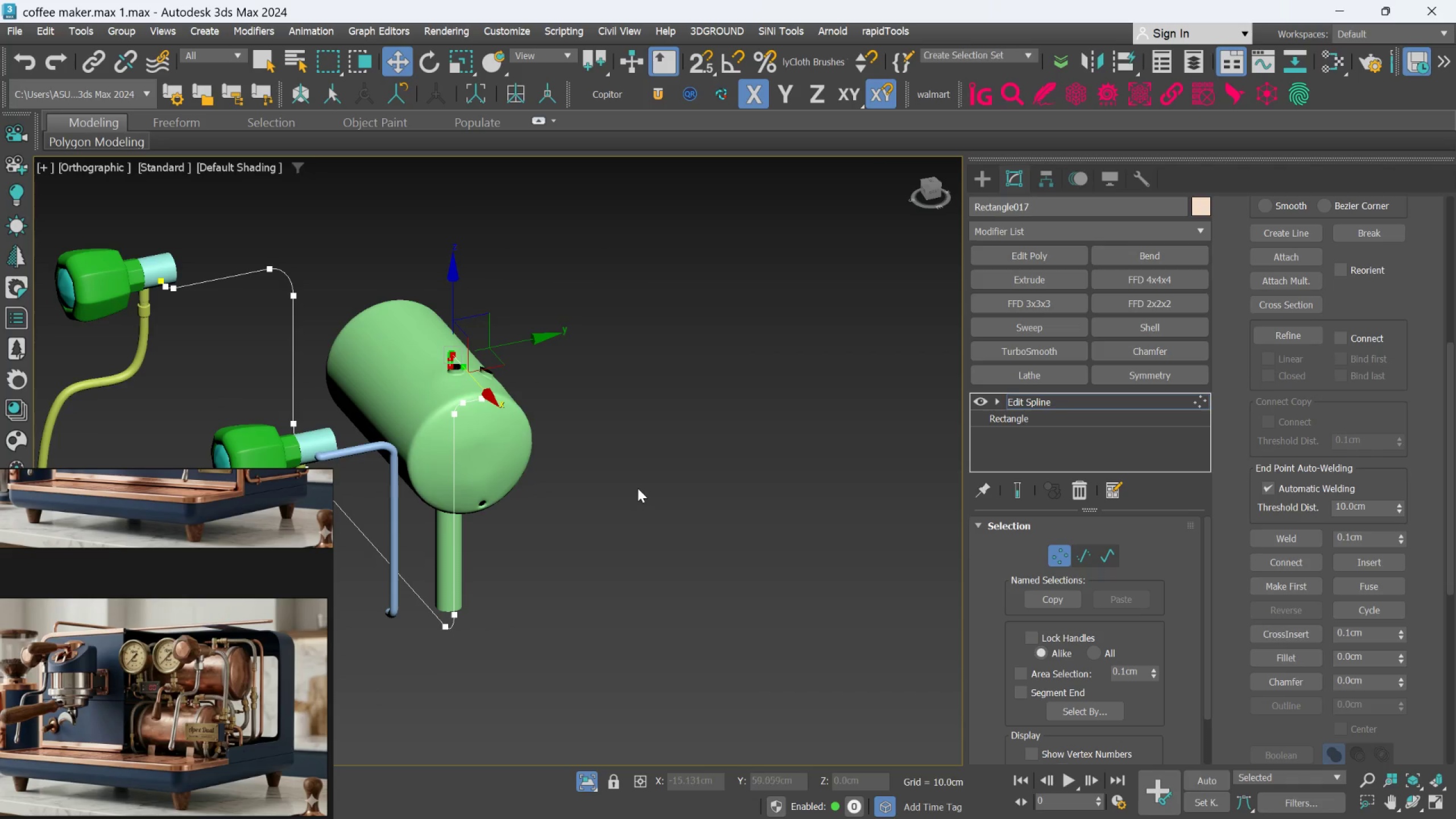 
left_click([638, 488])
 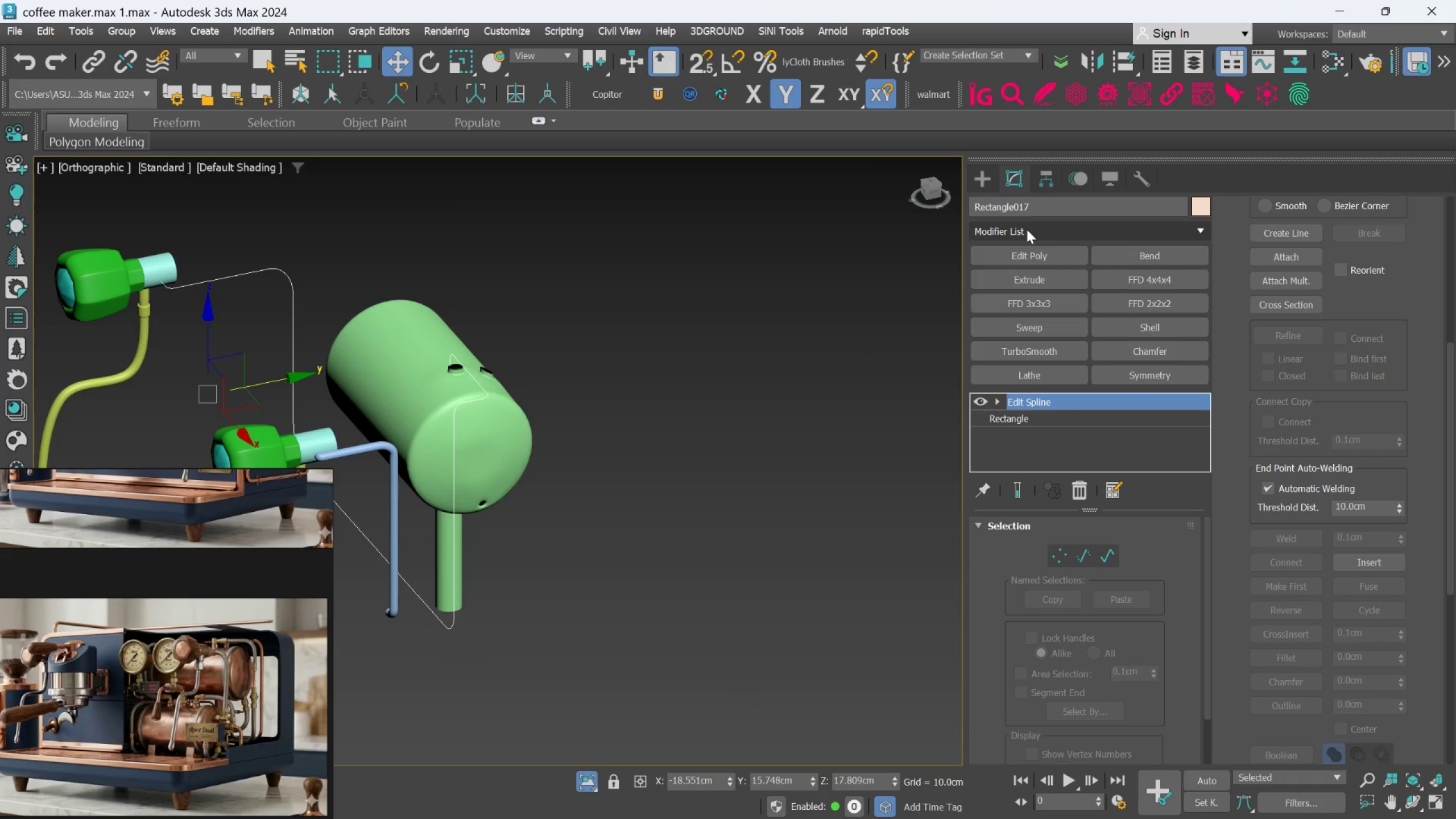 
left_click([1027, 229])
 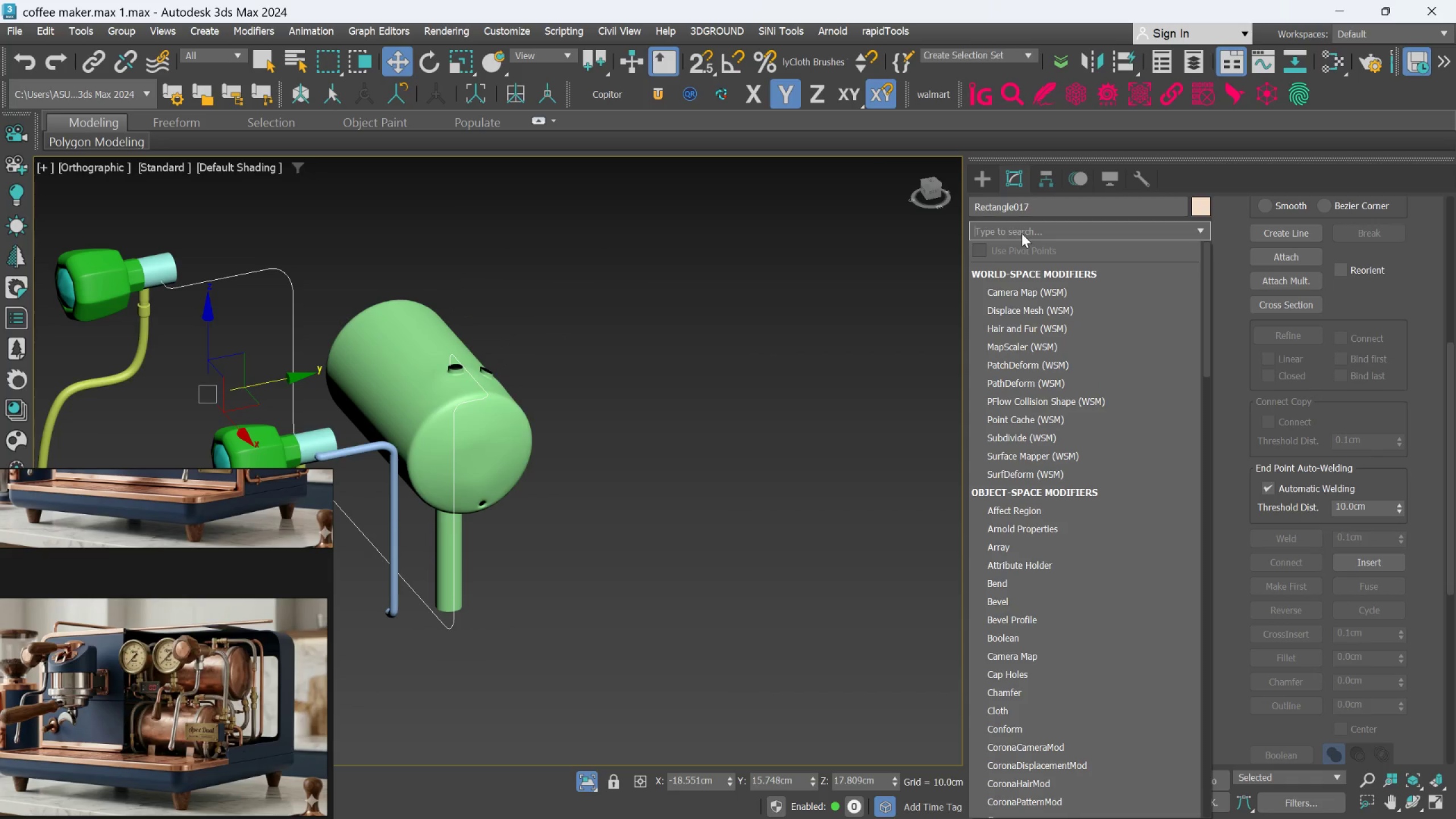 
type(sw)
 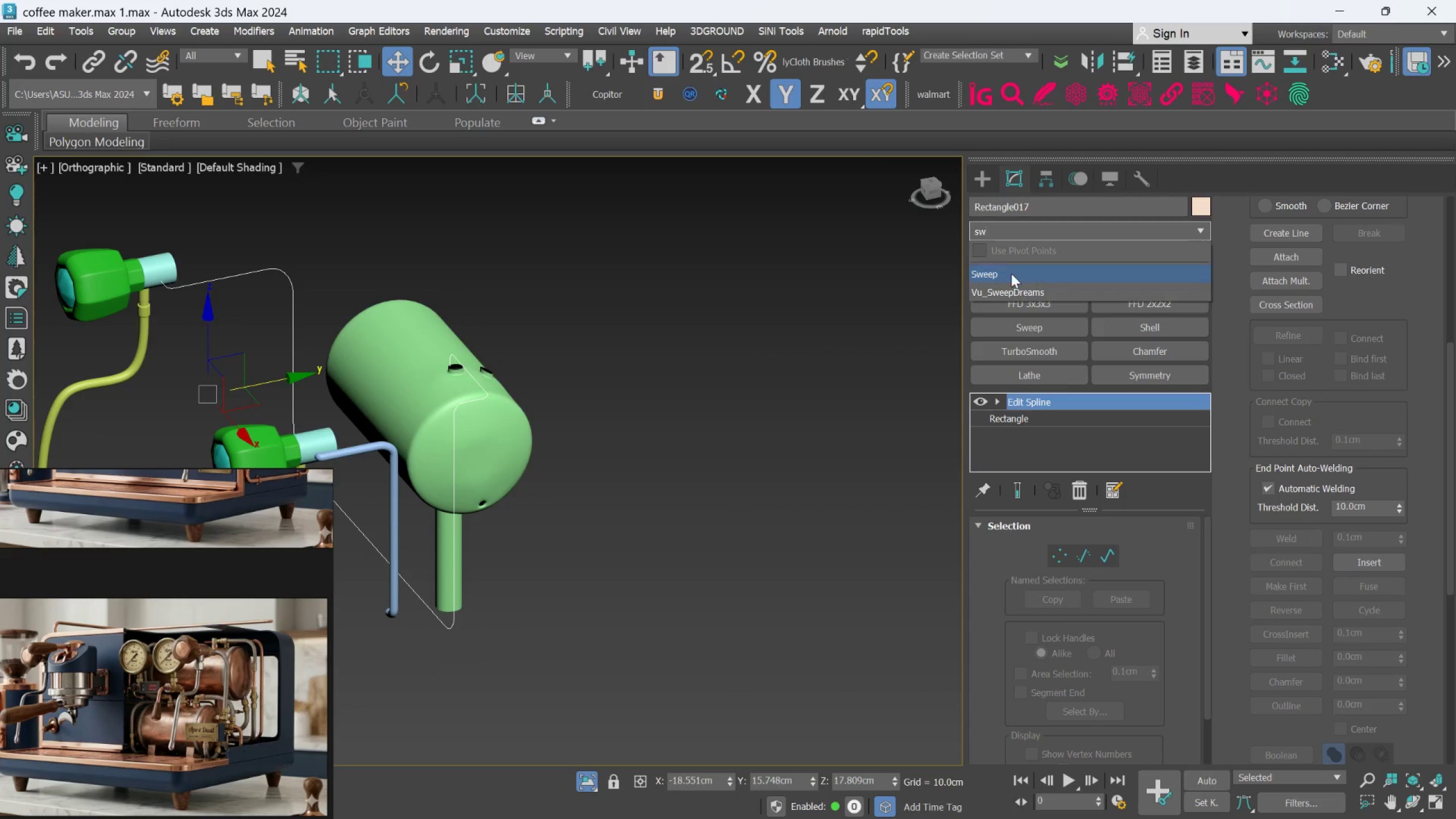 
left_click([1009, 276])
 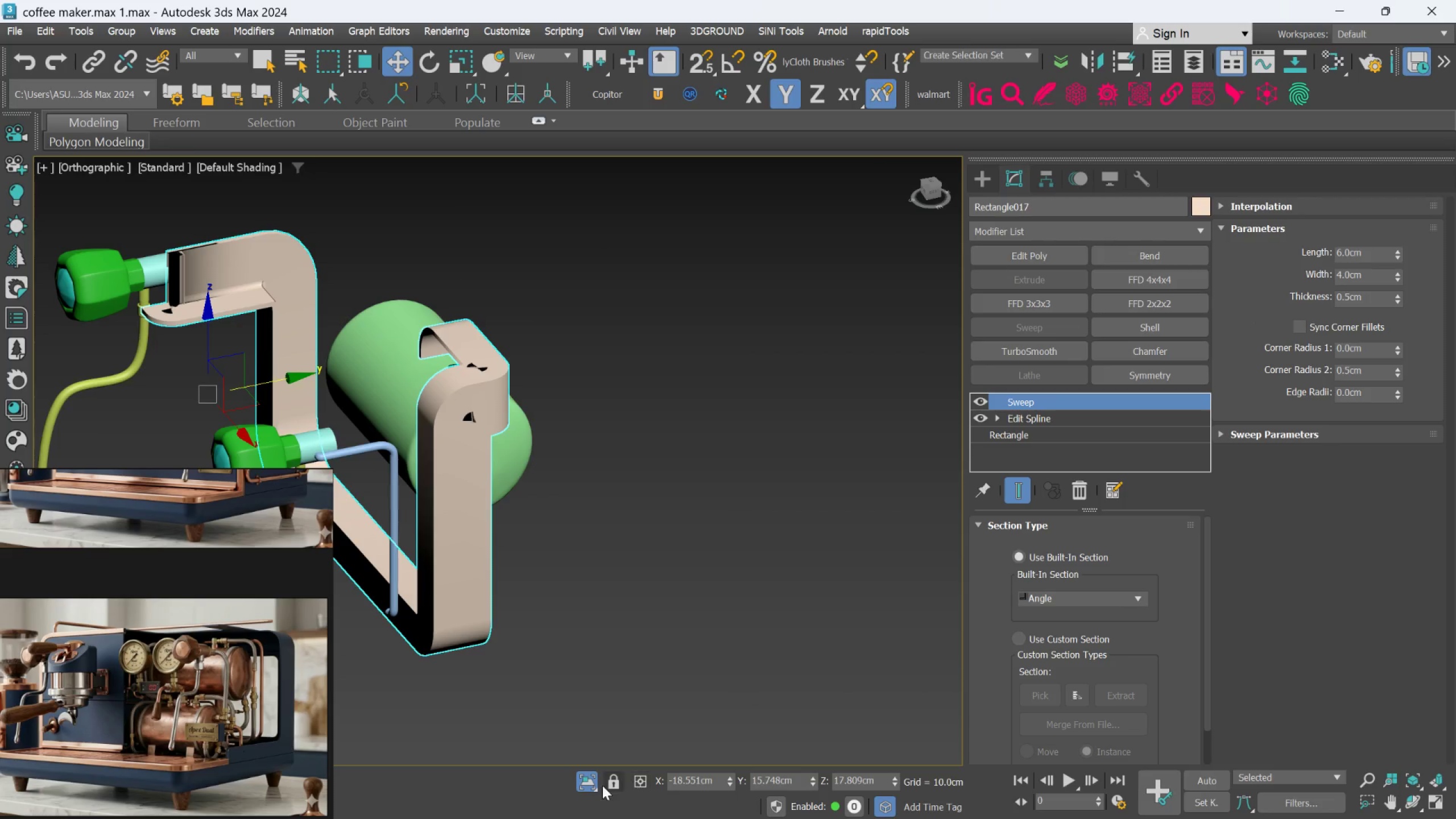 
left_click([583, 785])
 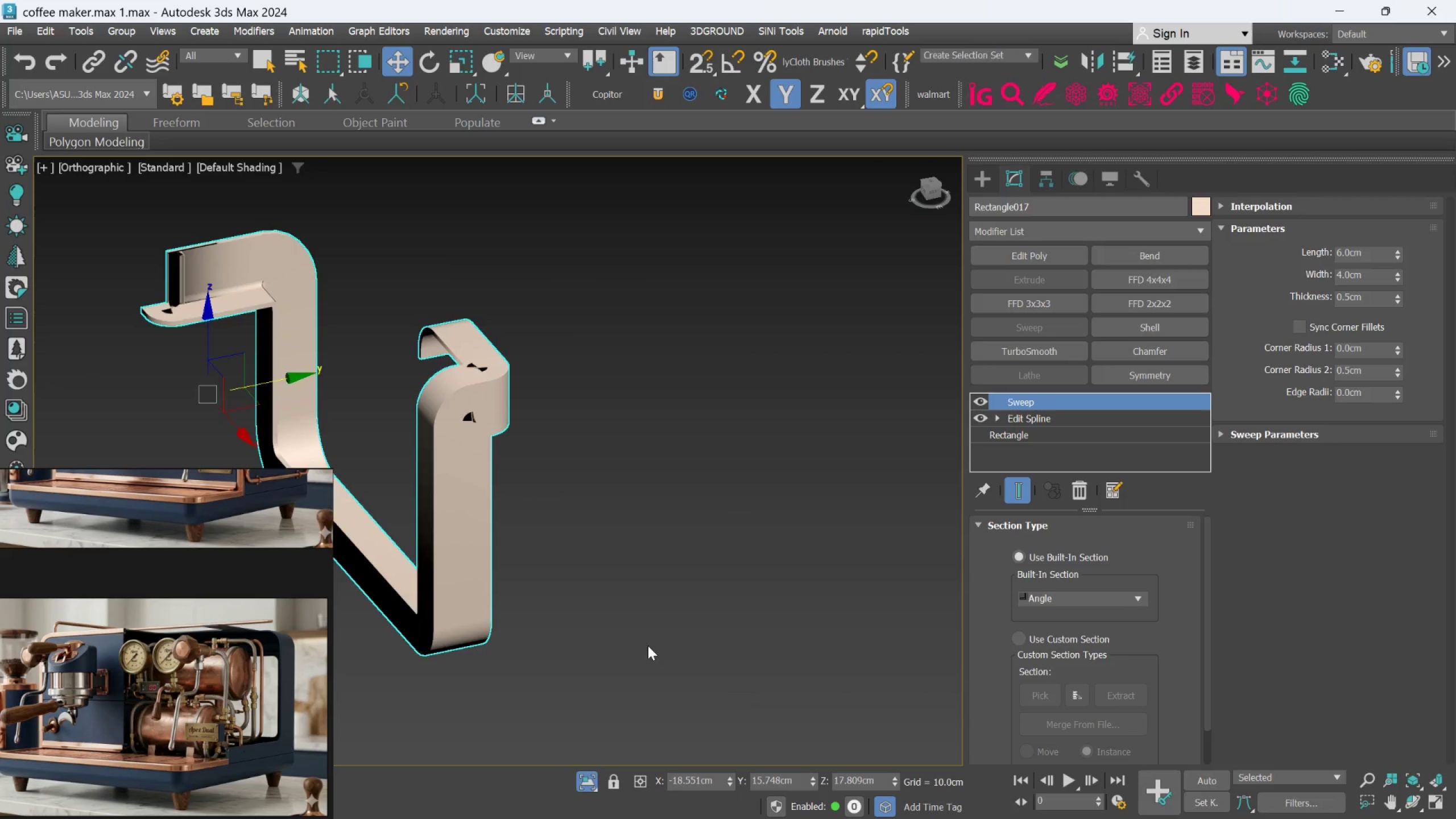 
scroll: coordinate [646, 642], scroll_direction: down, amount: 1.0
 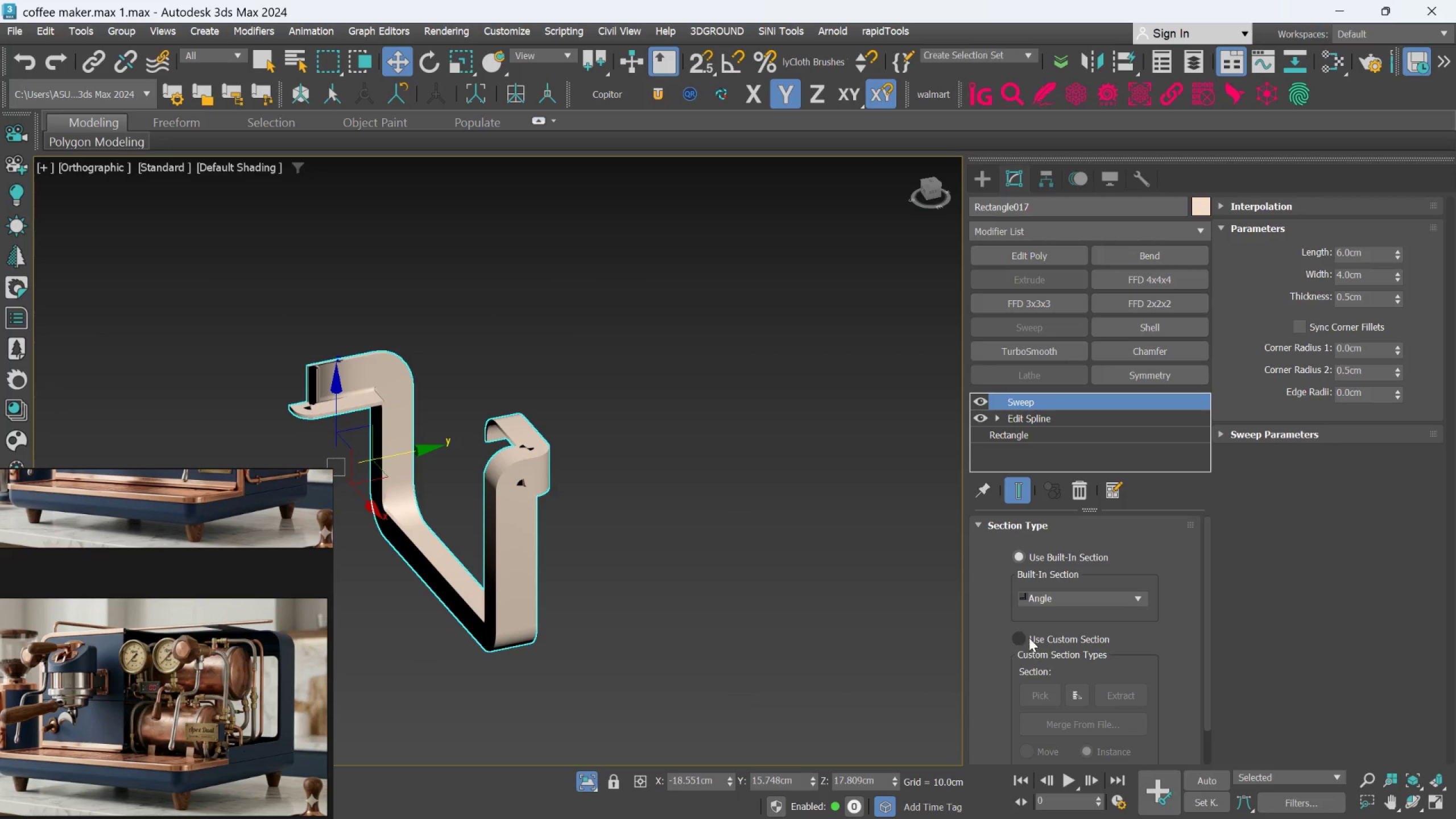 
left_click([1025, 635])
 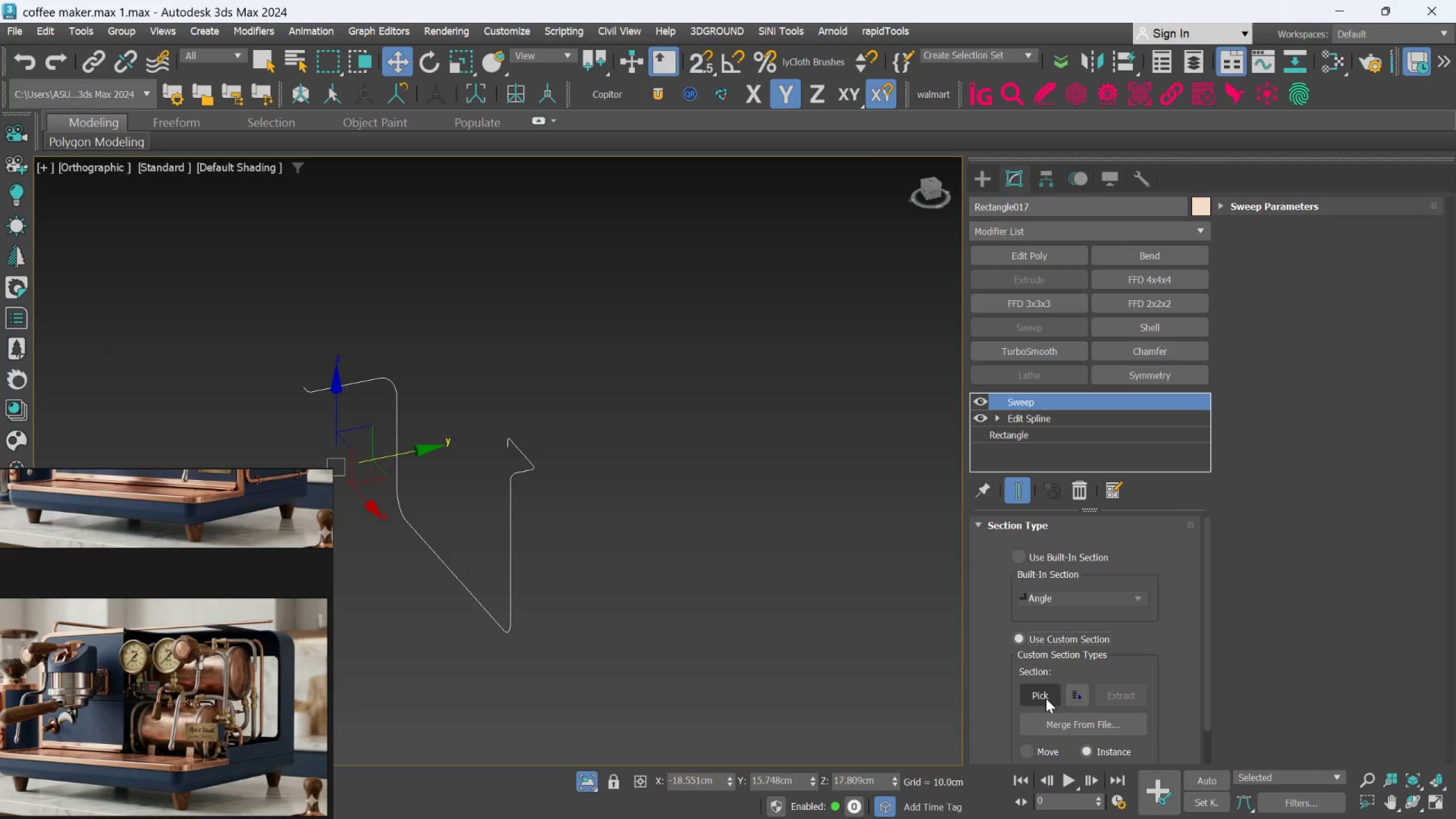 
left_click([1046, 698])
 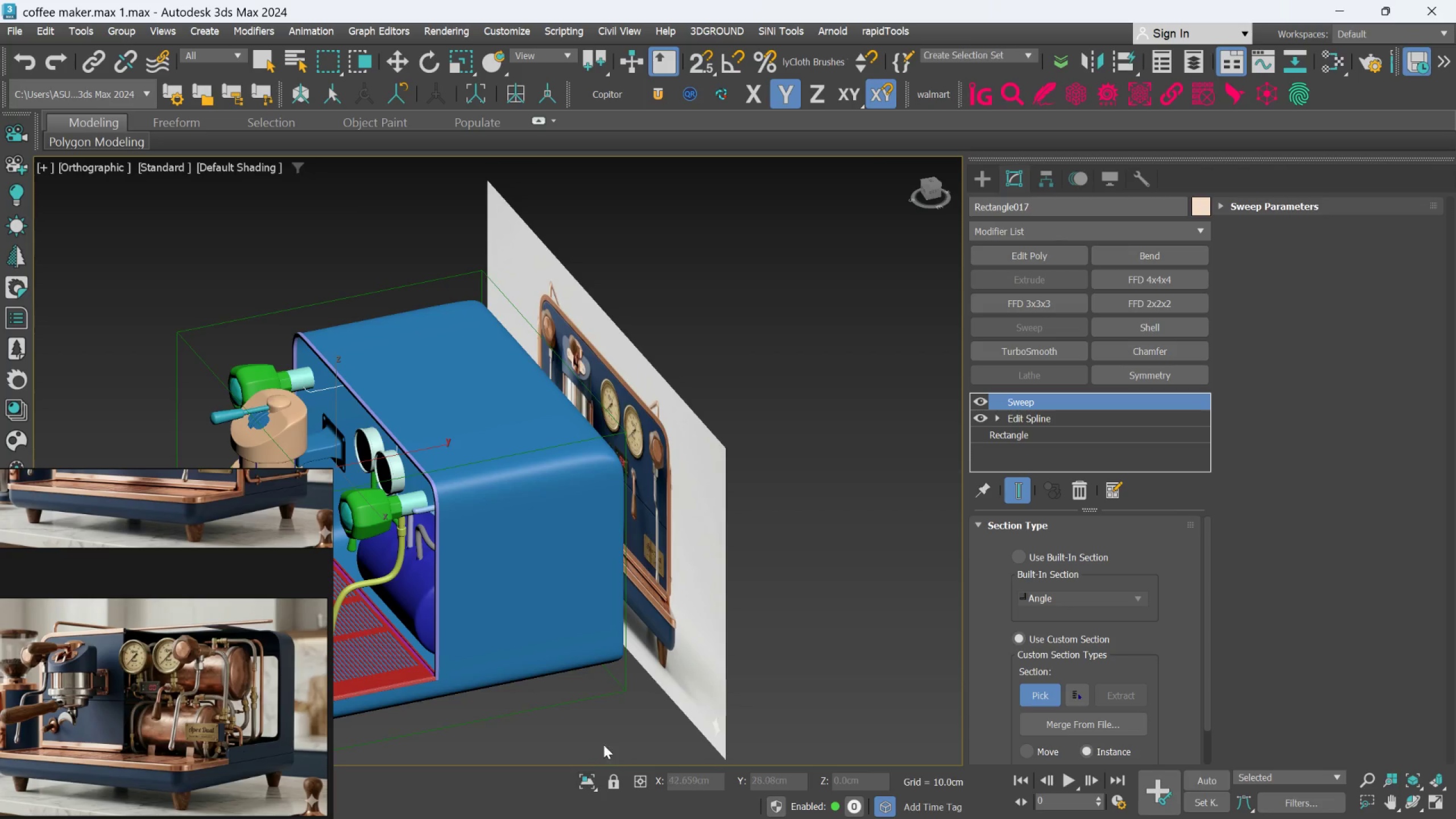 
scroll: coordinate [634, 685], scroll_direction: down, amount: 3.0
 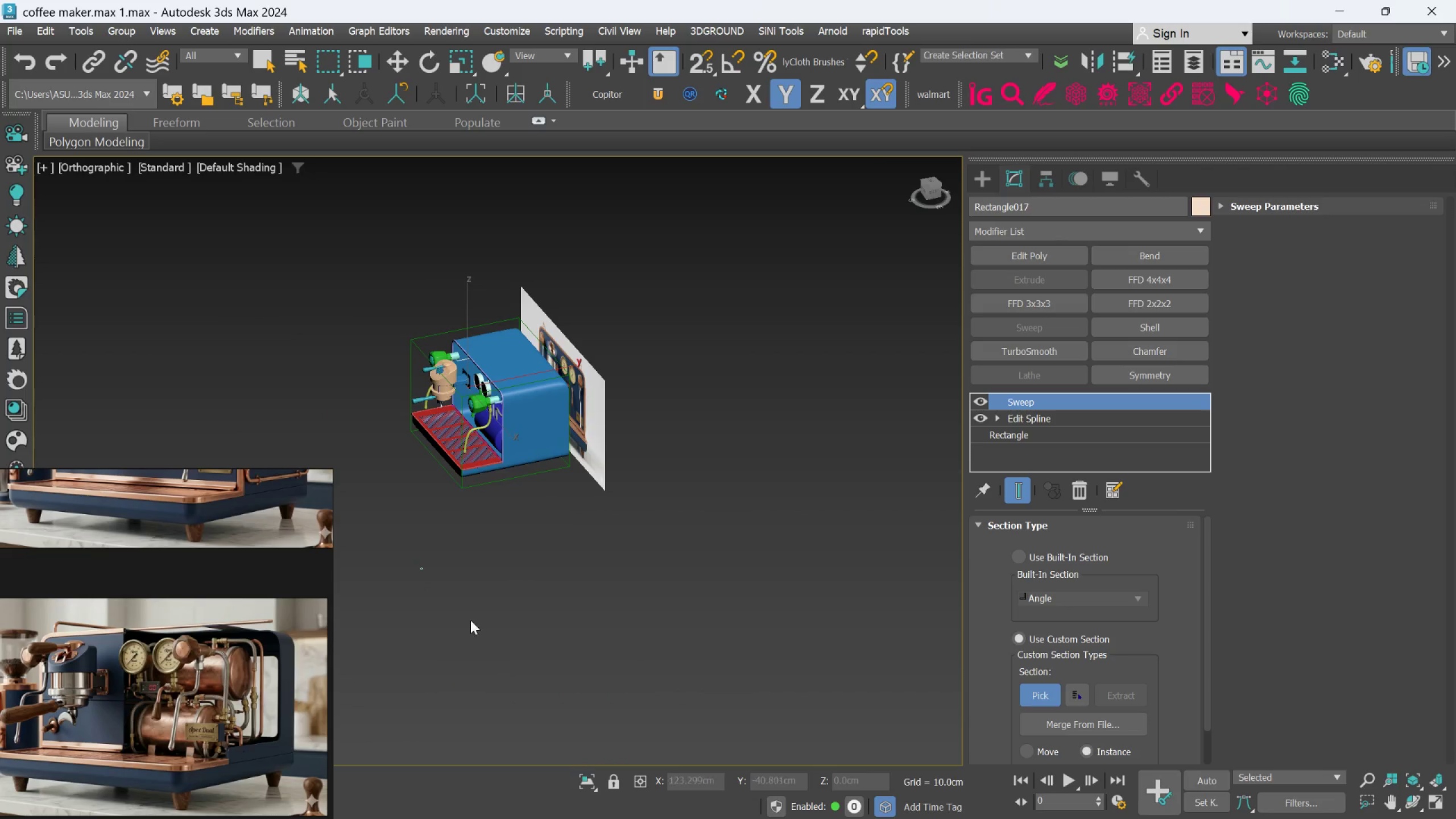 
scroll: coordinate [422, 560], scroll_direction: up, amount: 5.0
 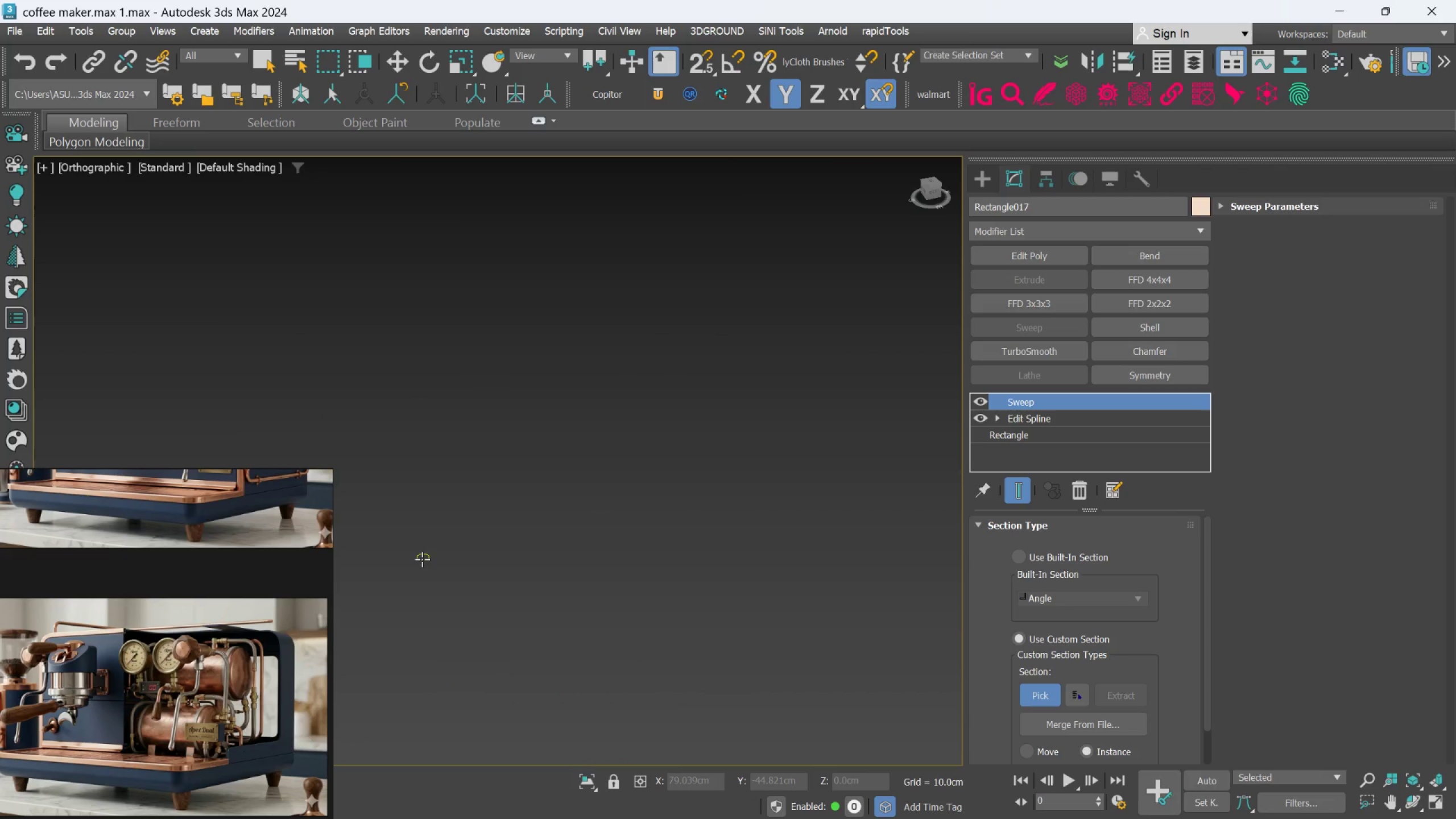 
left_click([422, 559])
 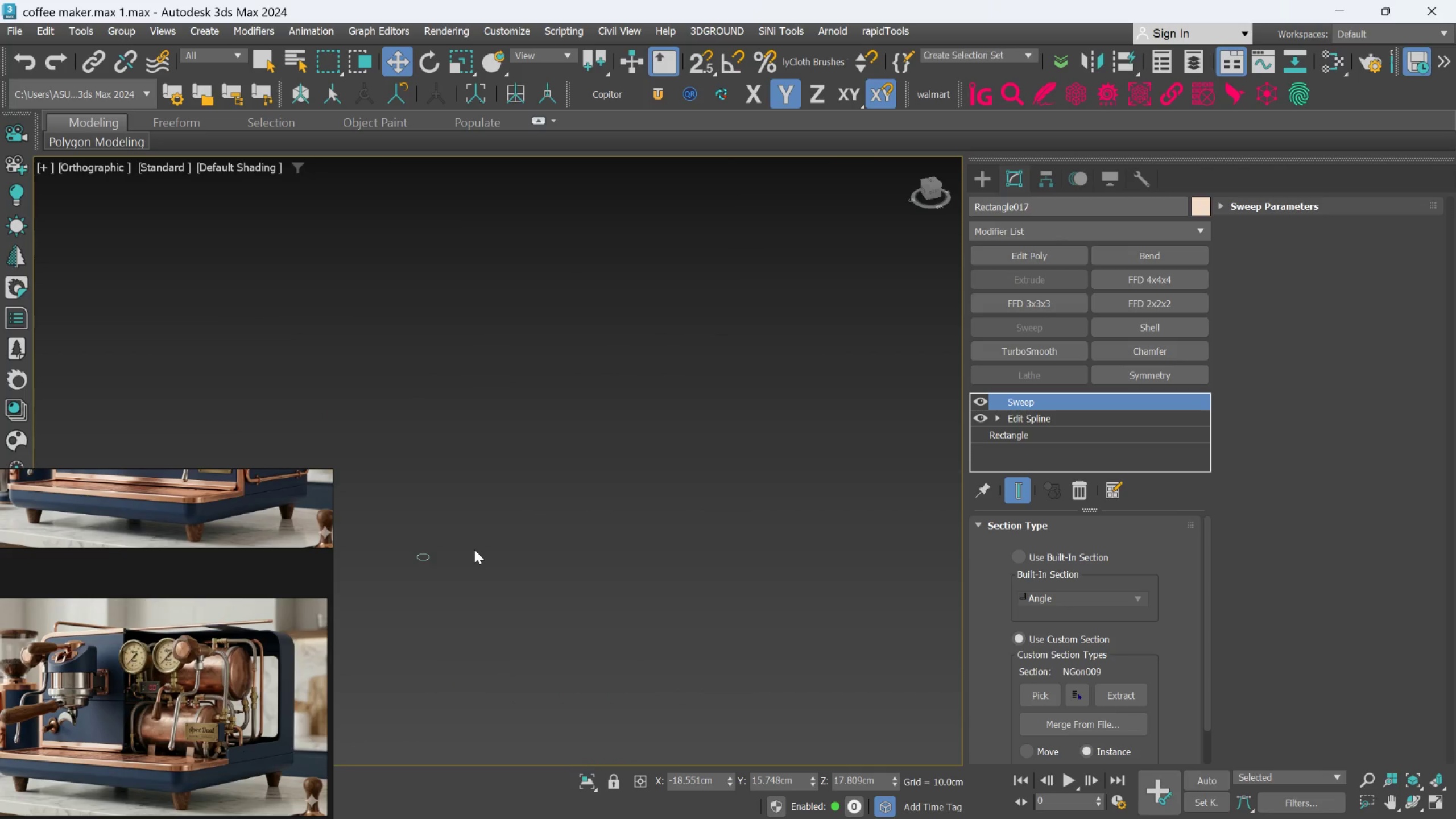 
scroll: coordinate [686, 304], scroll_direction: down, amount: 5.0
 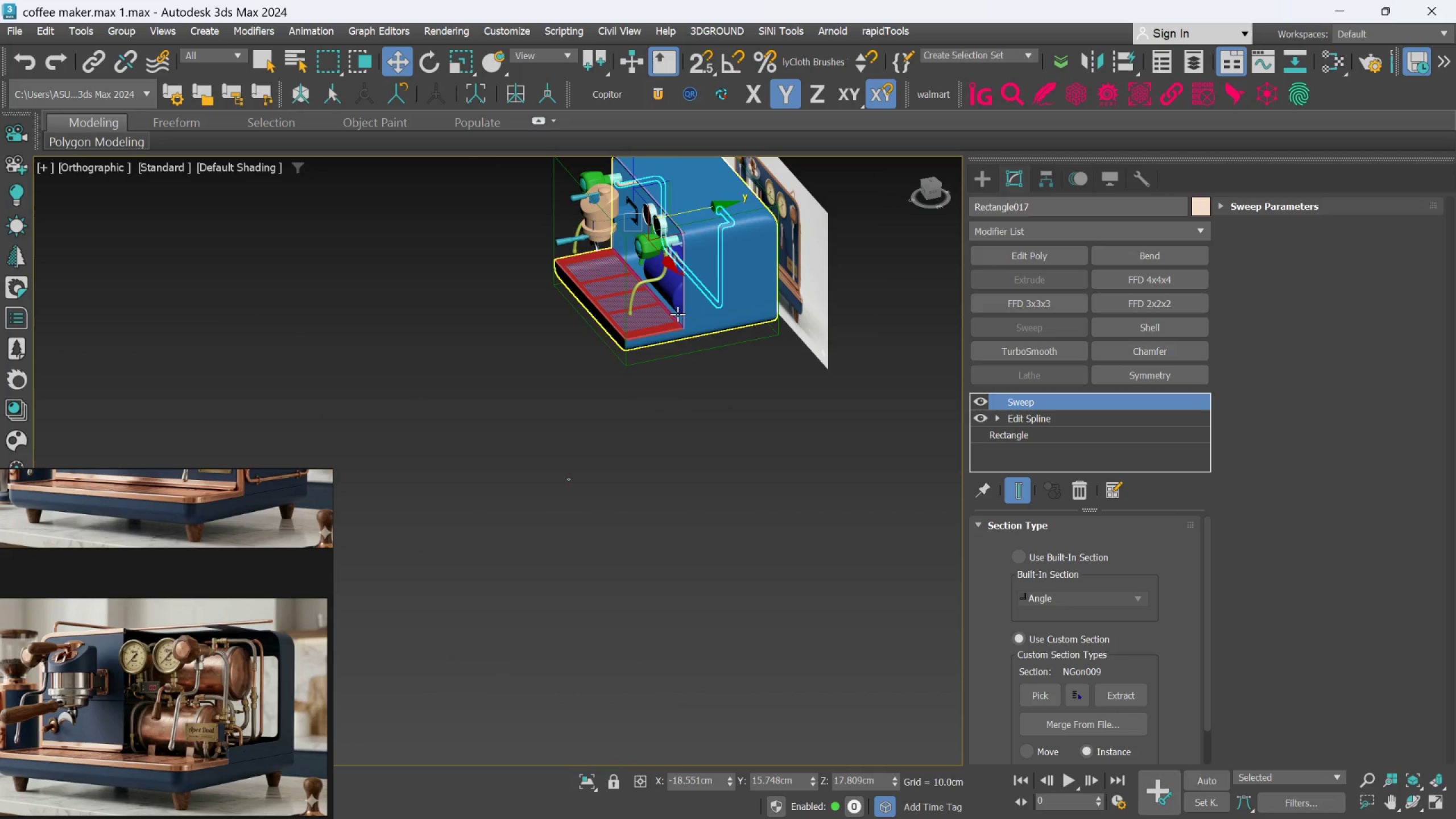 
hold_key(key=AltLeft, duration=1.05)
 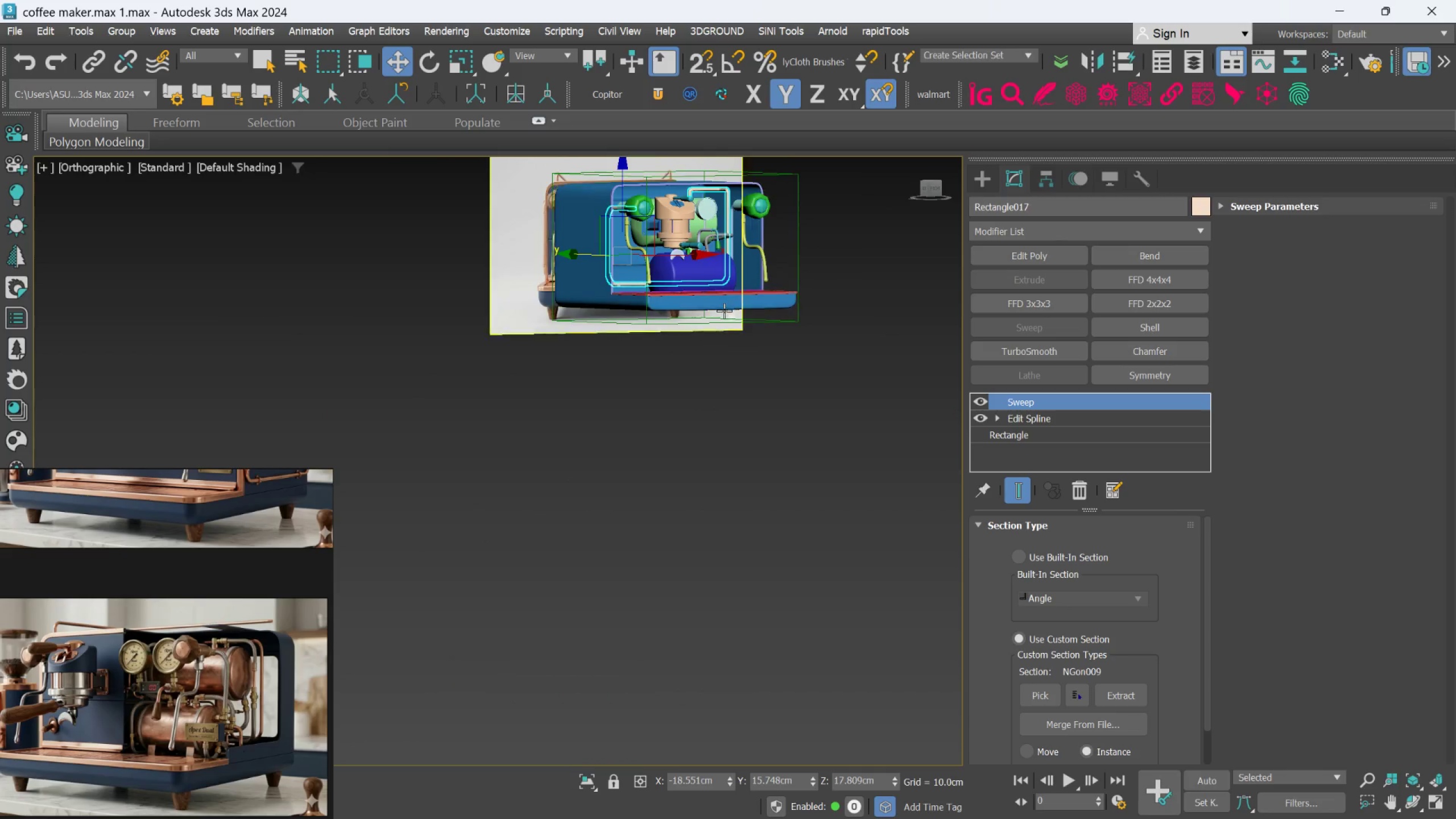 
hold_key(key=AltLeft, duration=1.14)
 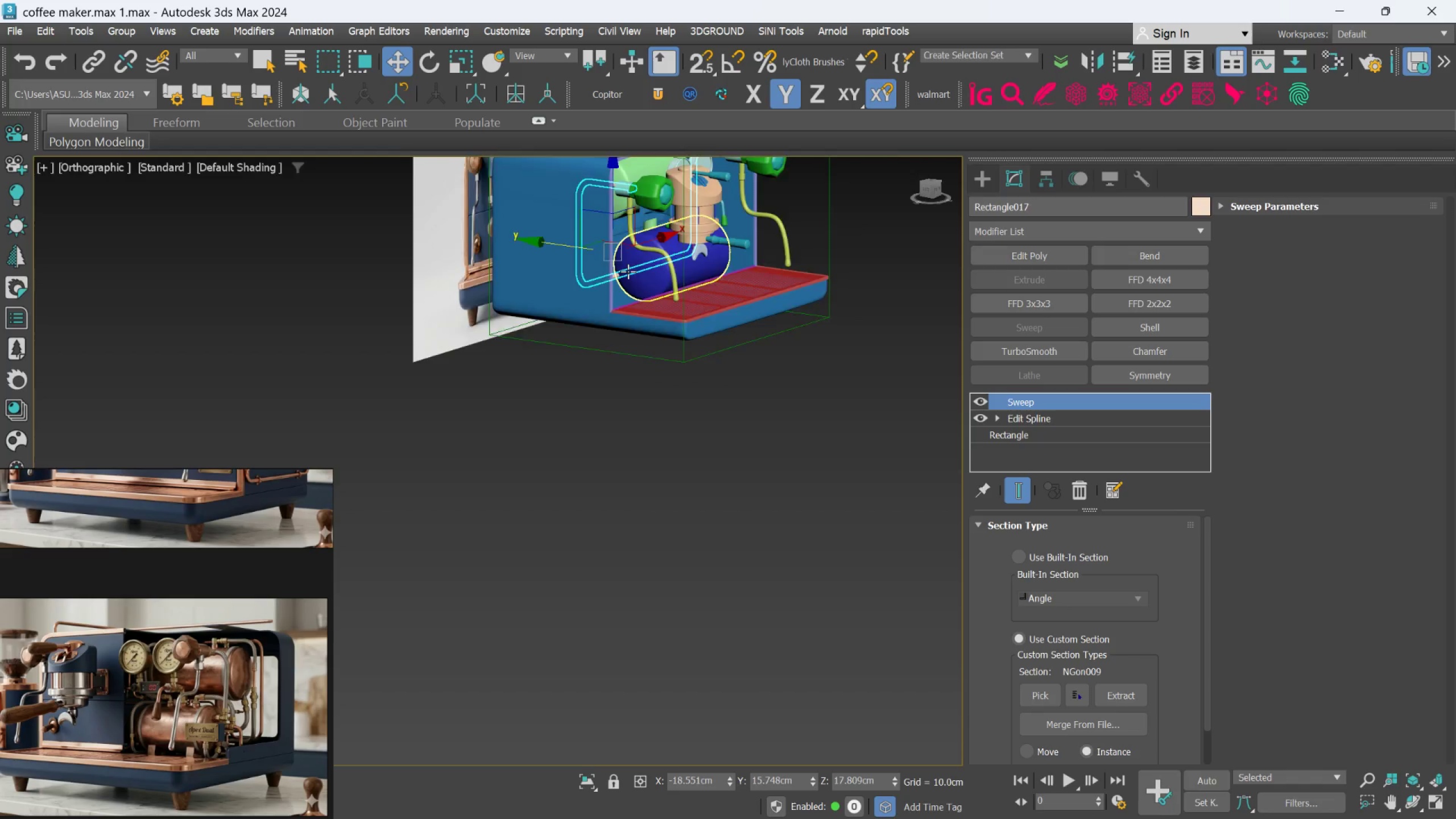 
scroll: coordinate [724, 311], scroll_direction: up, amount: 1.0
 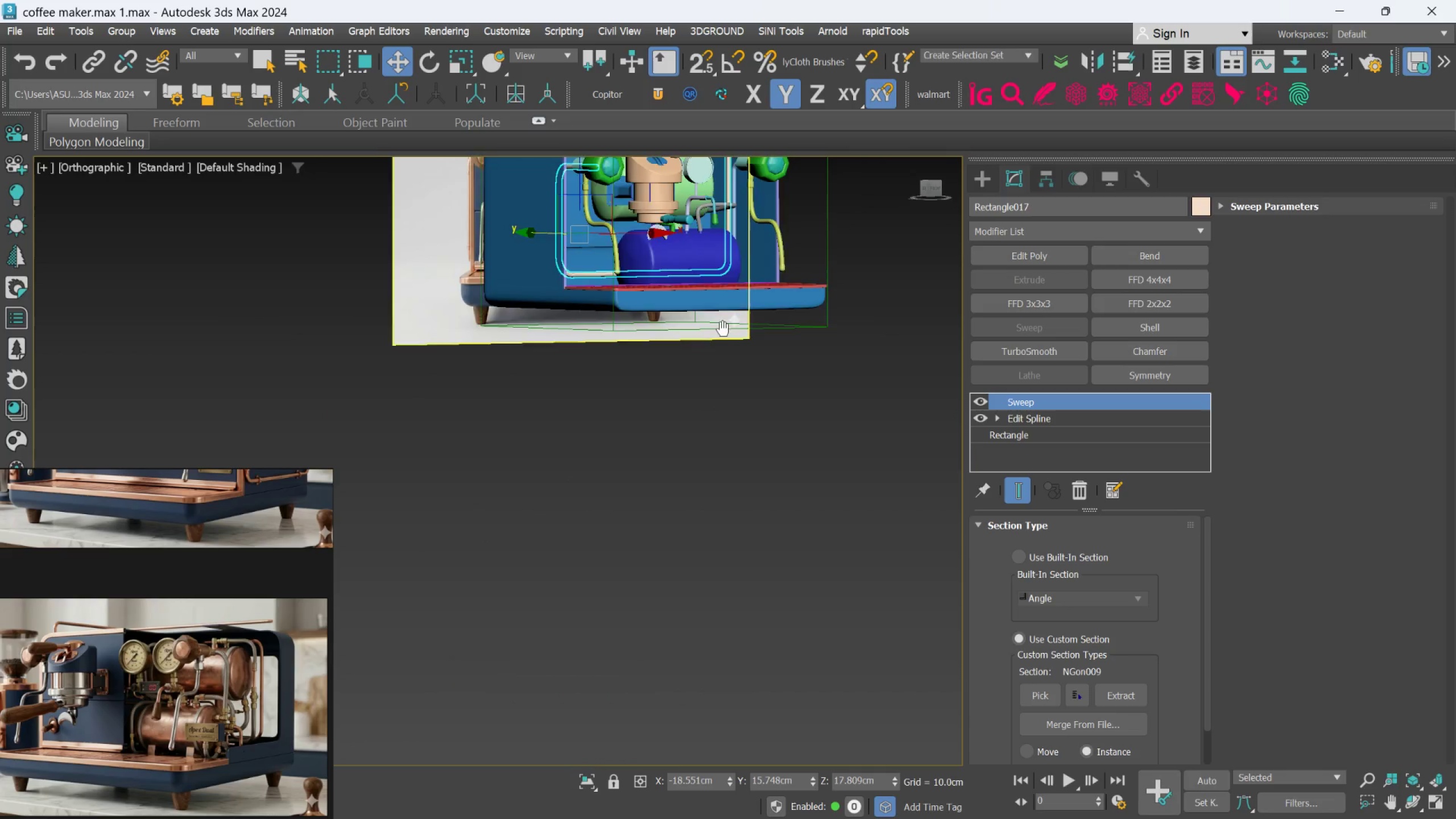 
hold_key(key=AltLeft, duration=1.02)
 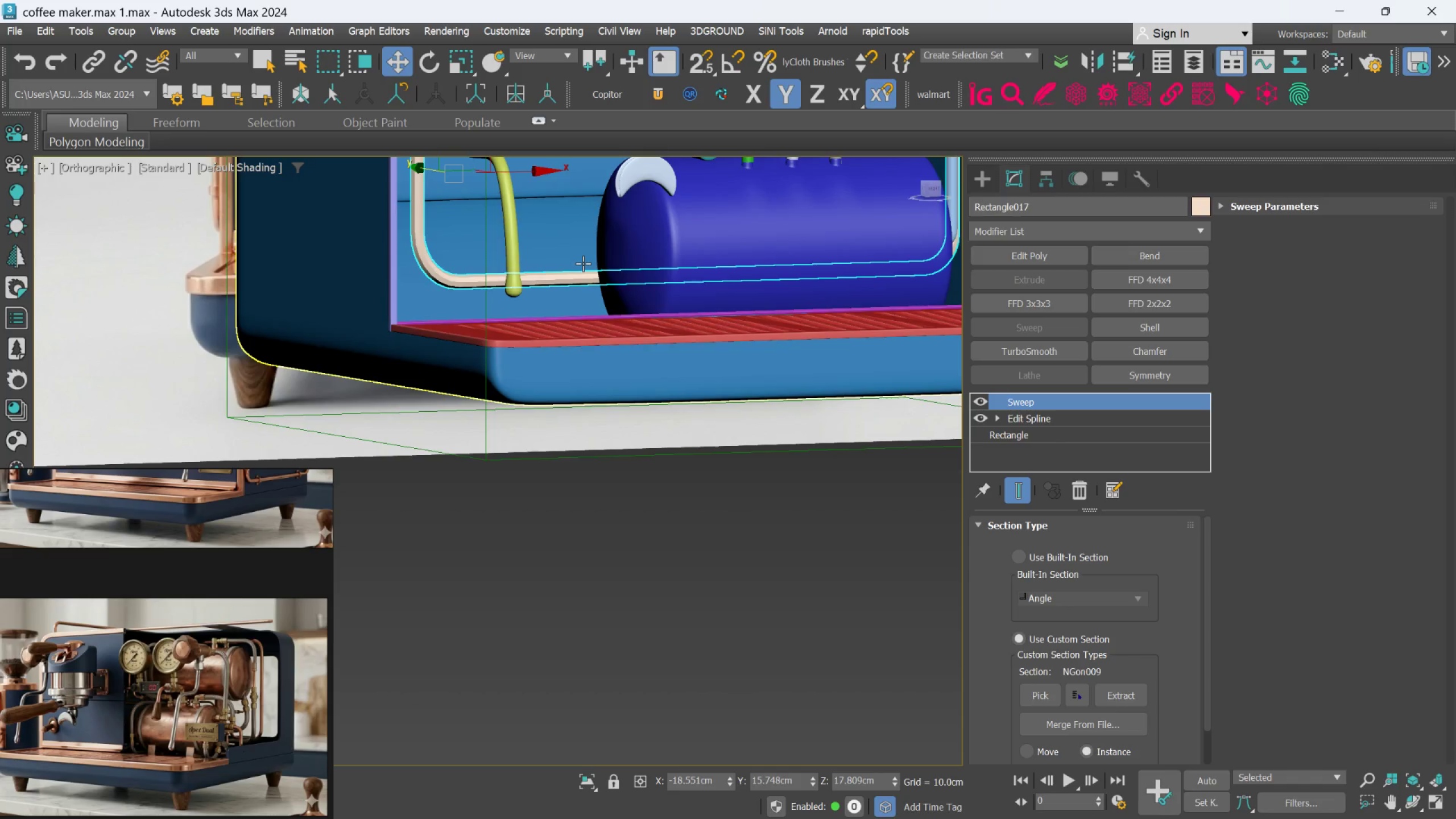 
scroll: coordinate [627, 270], scroll_direction: up, amount: 3.0
 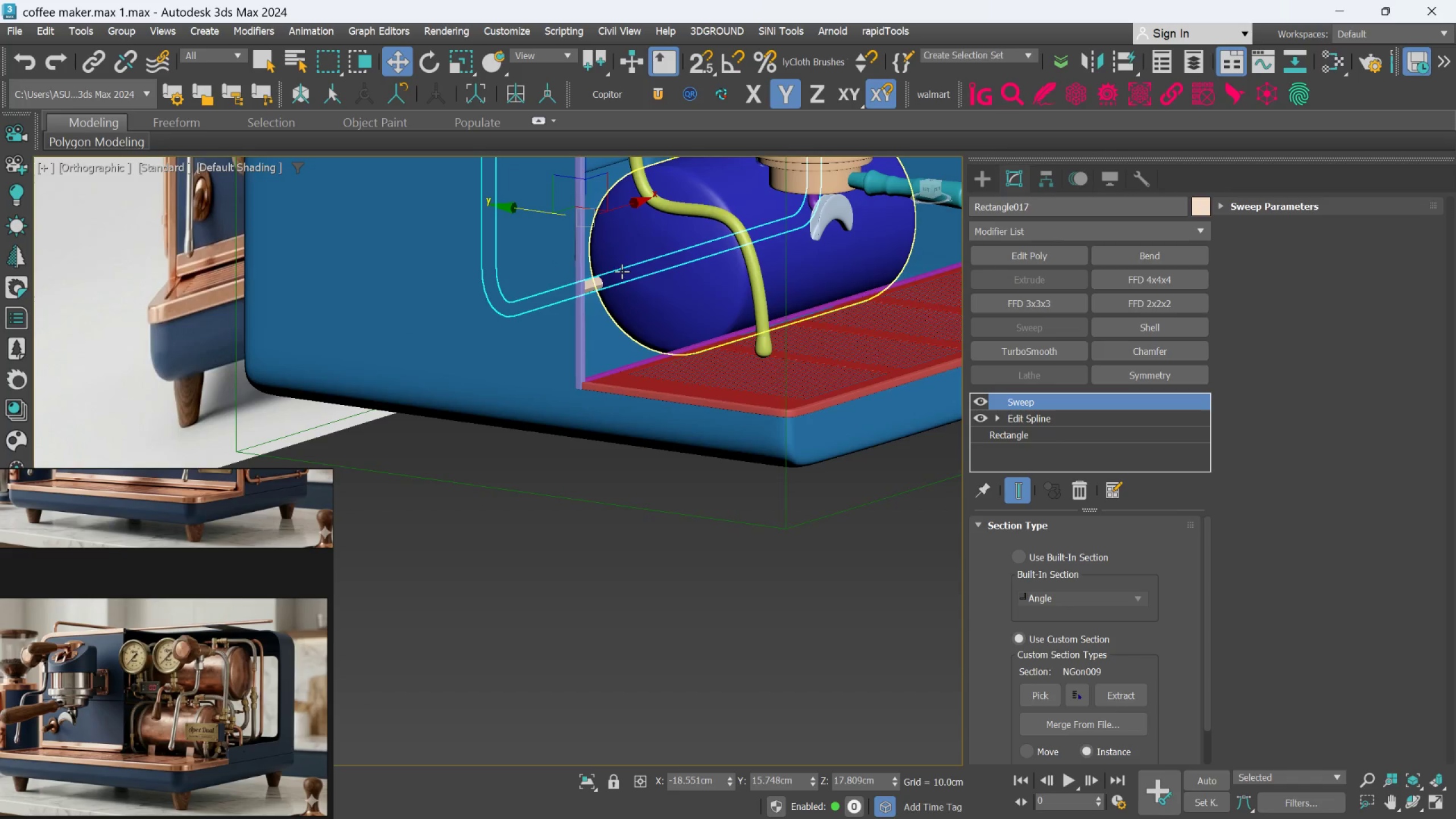 
hold_key(key=AltLeft, duration=0.95)
 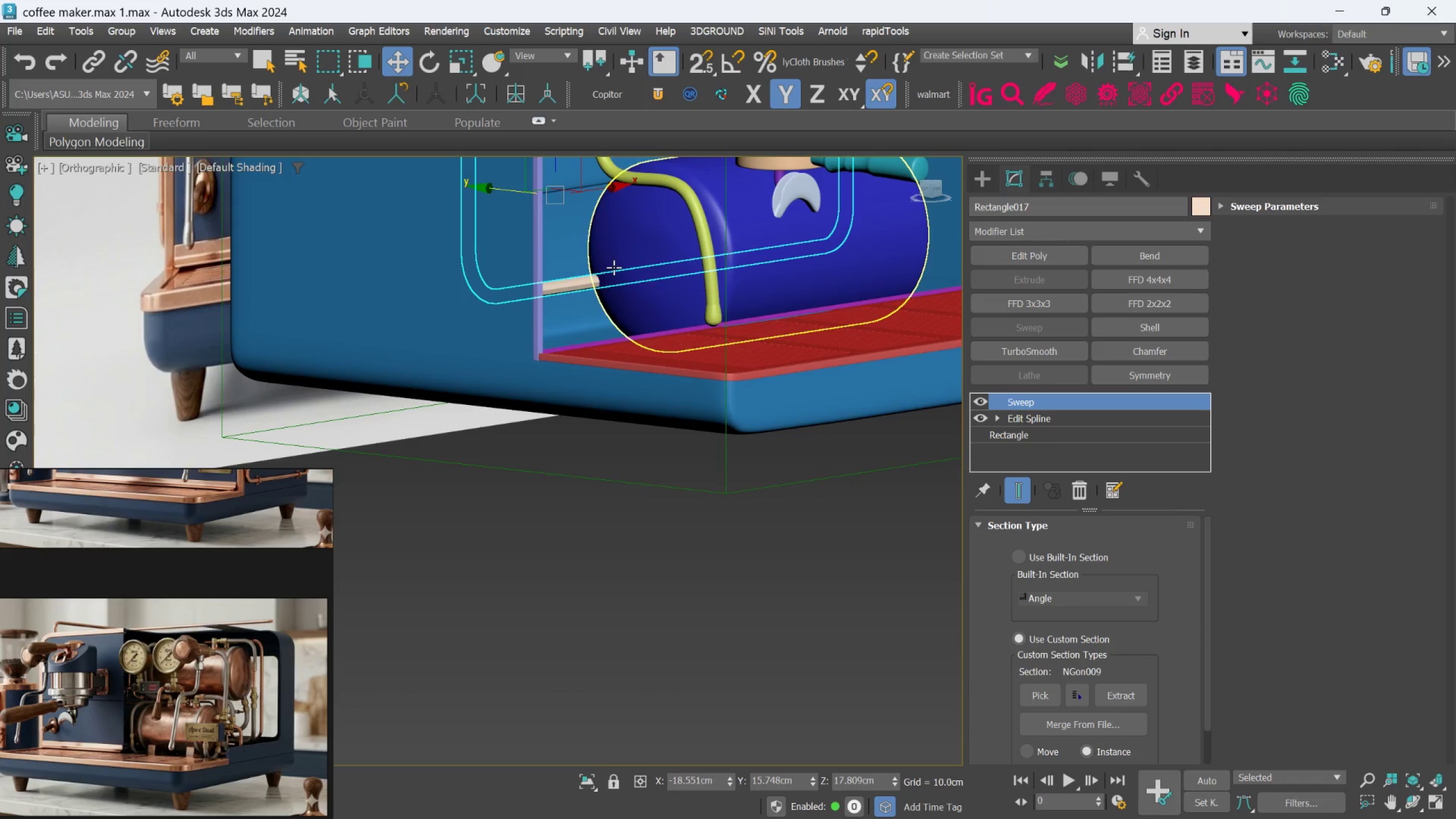 
hold_key(key=AltLeft, duration=0.86)
 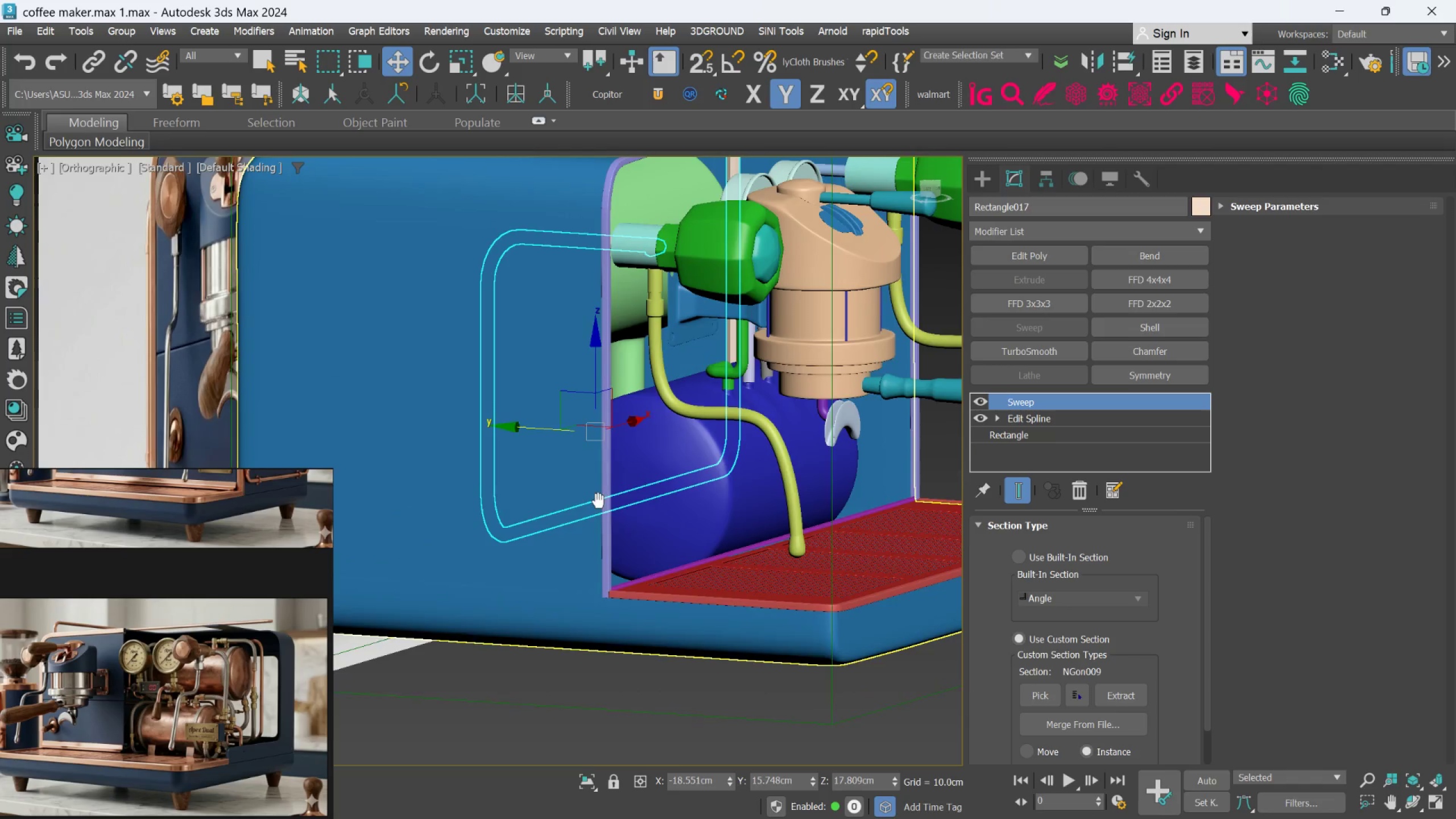 
hold_key(key=AltLeft, duration=4.42)
 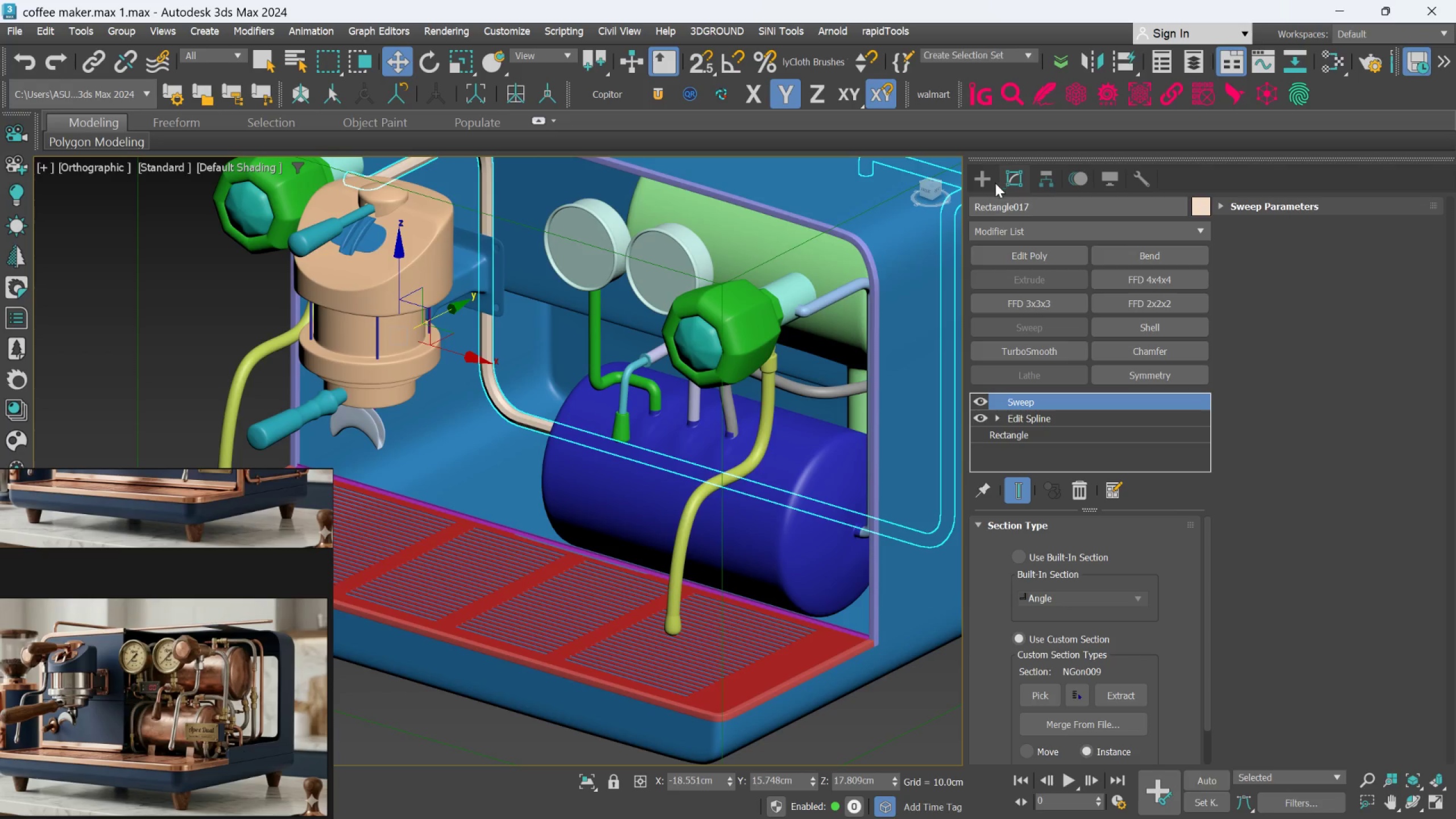 
left_click([990, 183])
 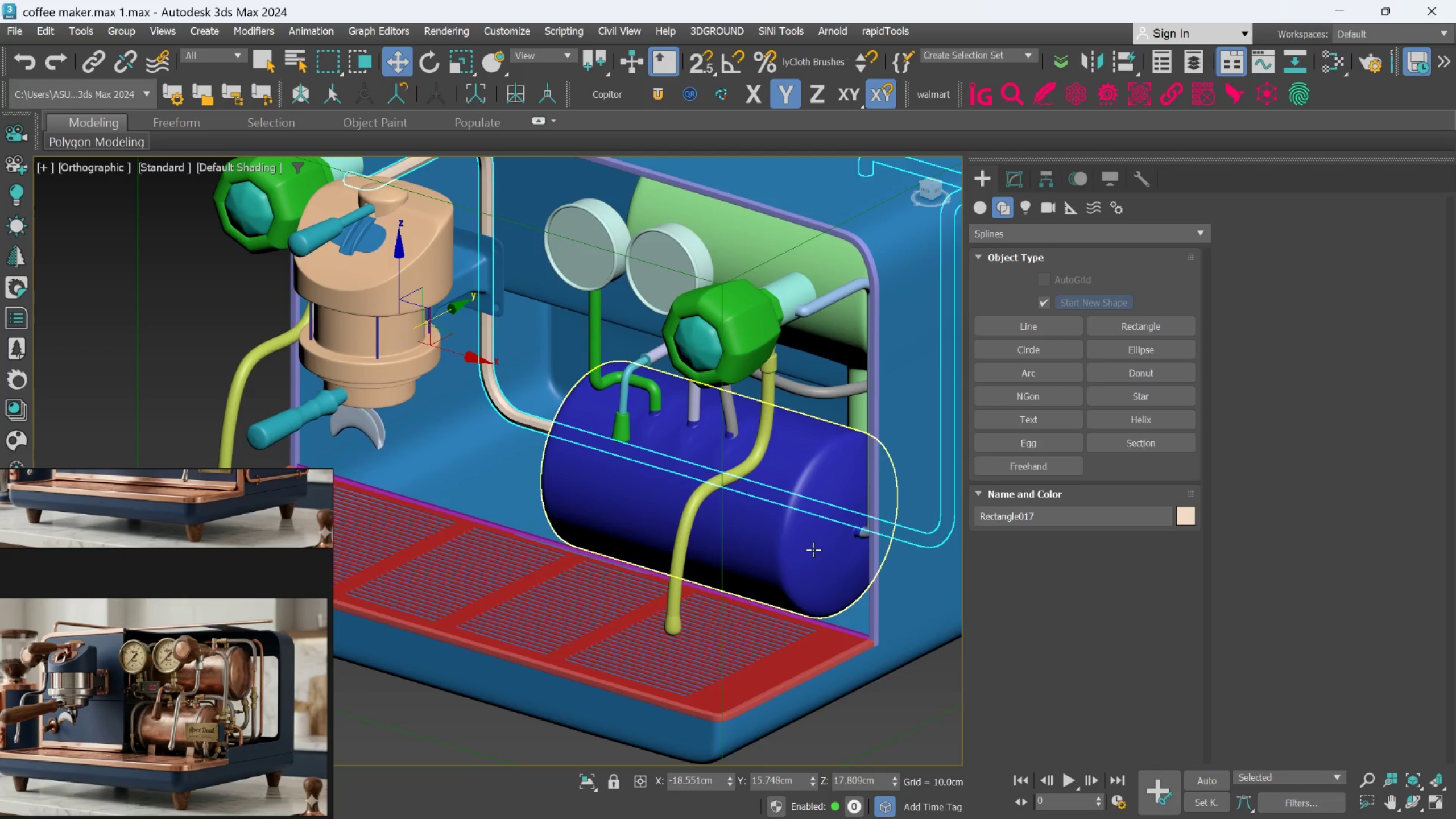 
left_click([807, 548])
 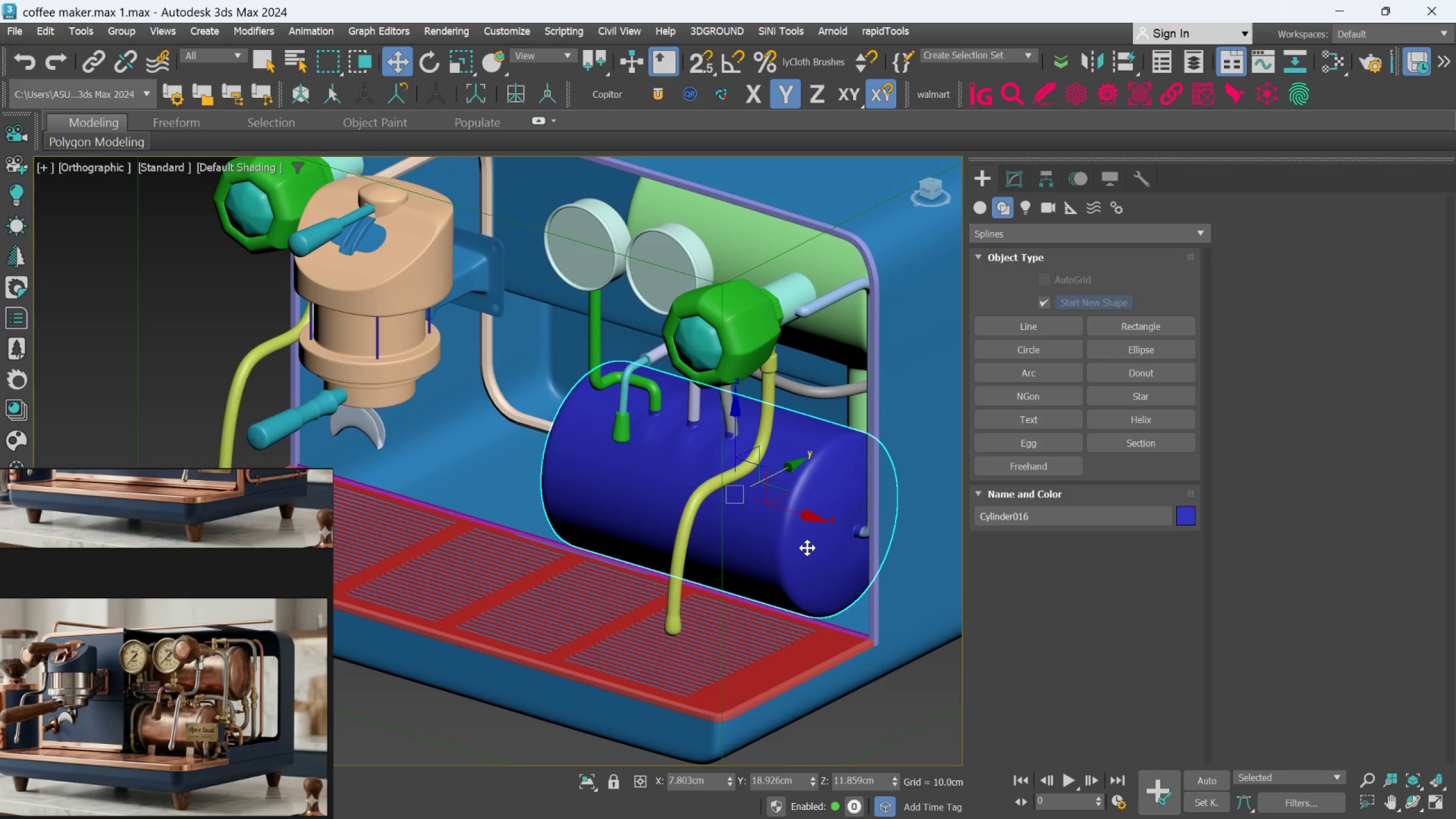 
hold_key(key=AltLeft, duration=0.66)
 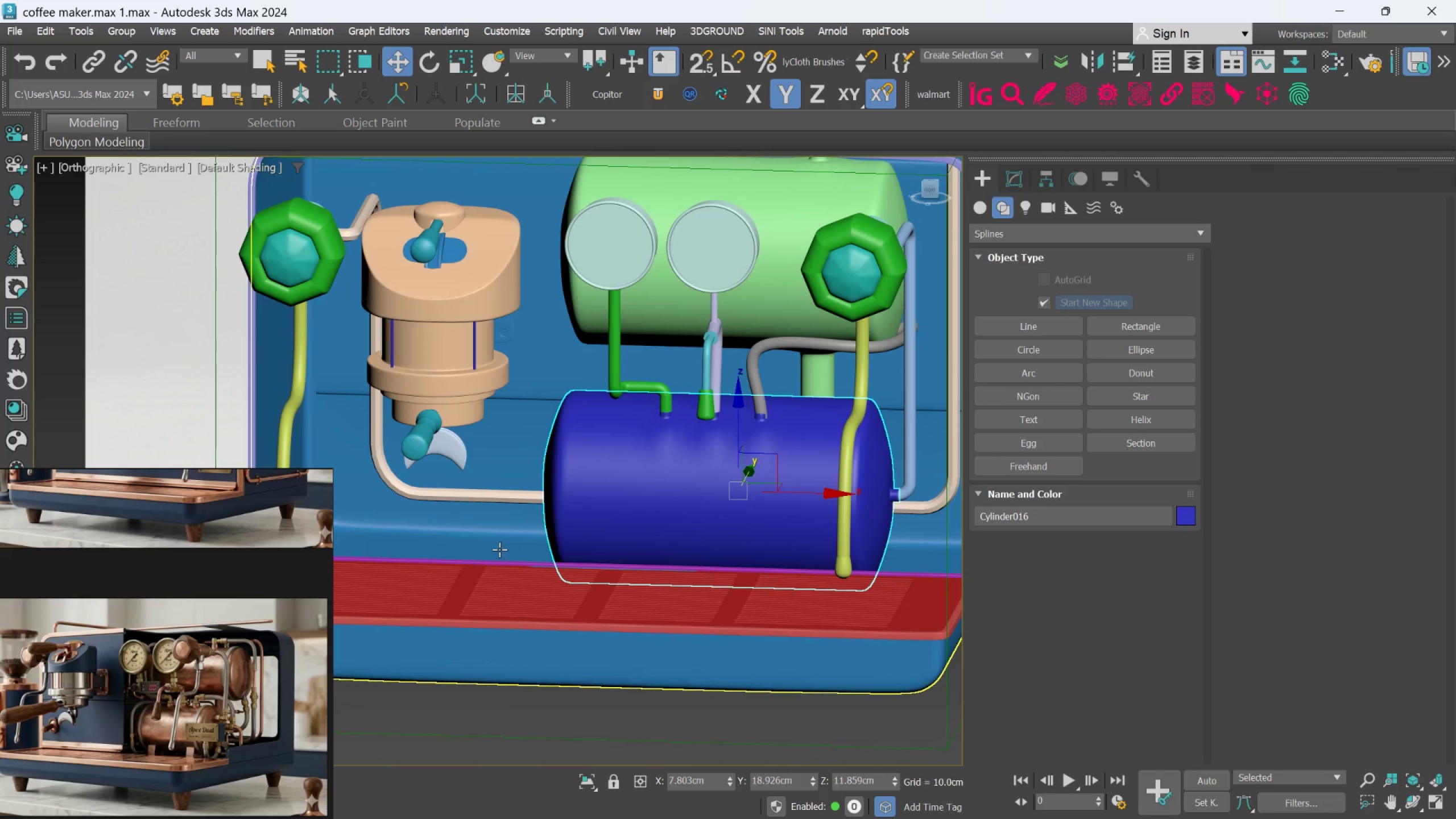 
hold_key(key=ControlLeft, duration=2.33)
left_click([487, 542])
 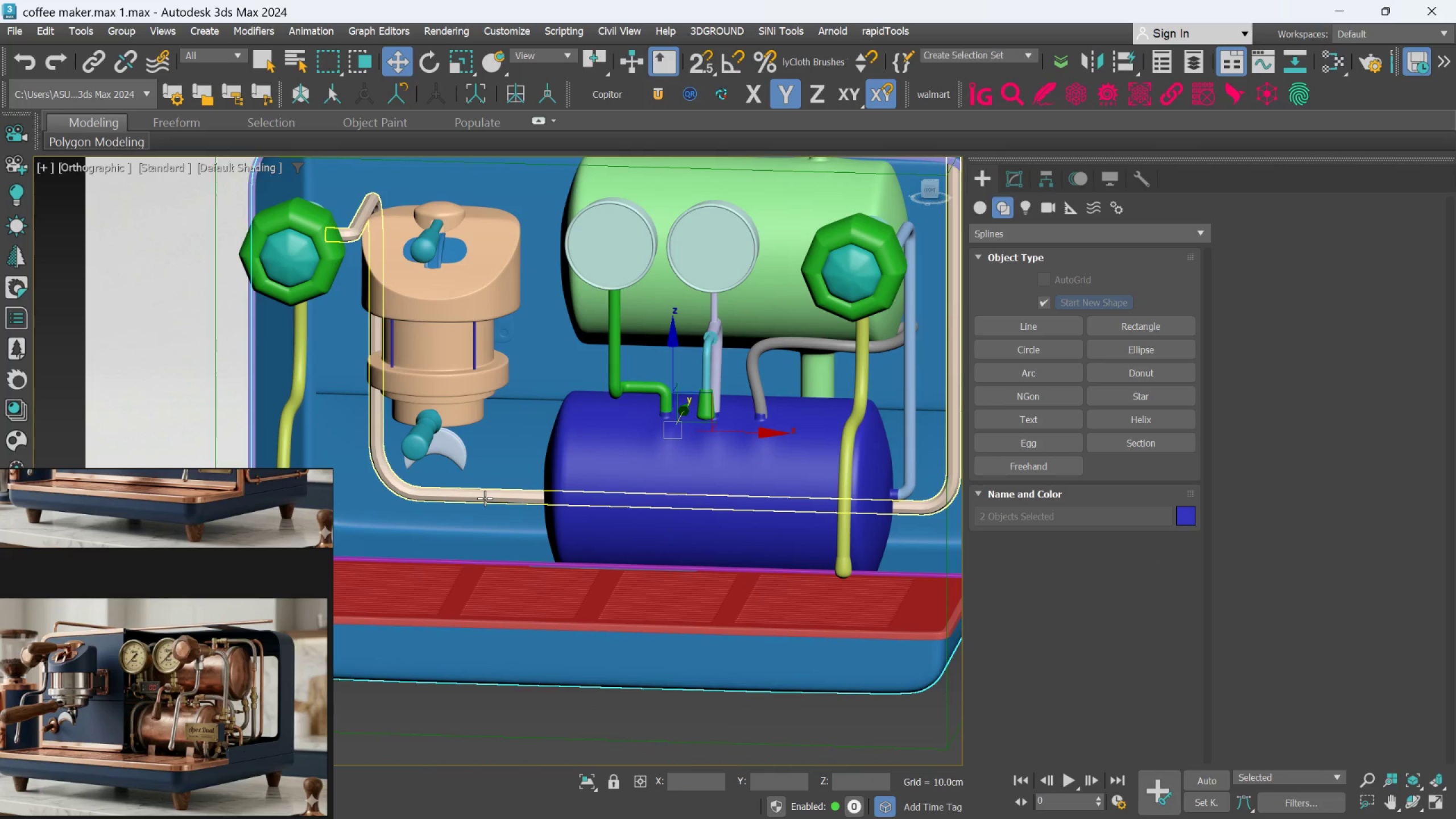 
left_click([485, 498])
 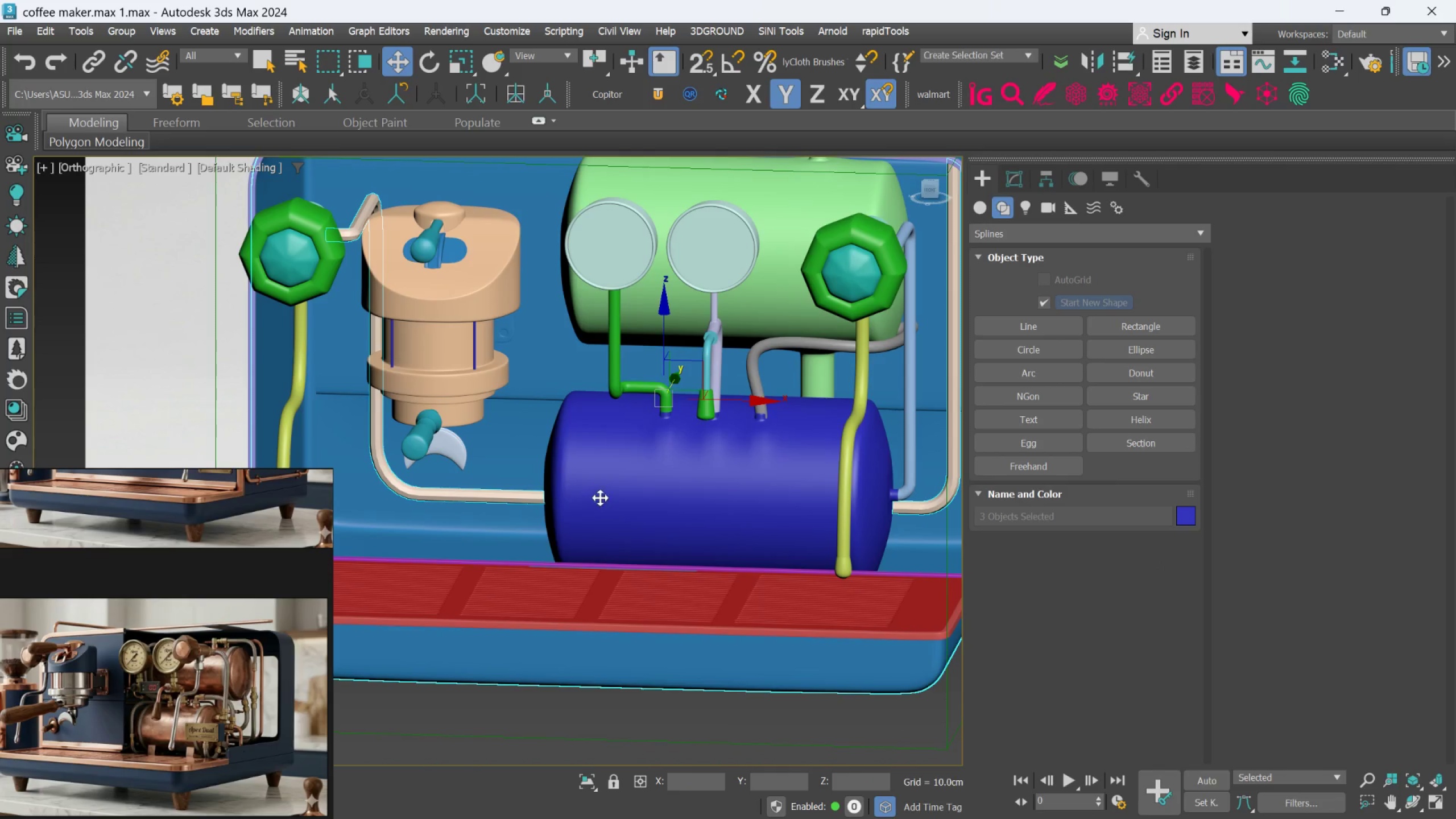 
hold_key(key=ControlLeft, duration=0.95)
left_click([627, 497])
 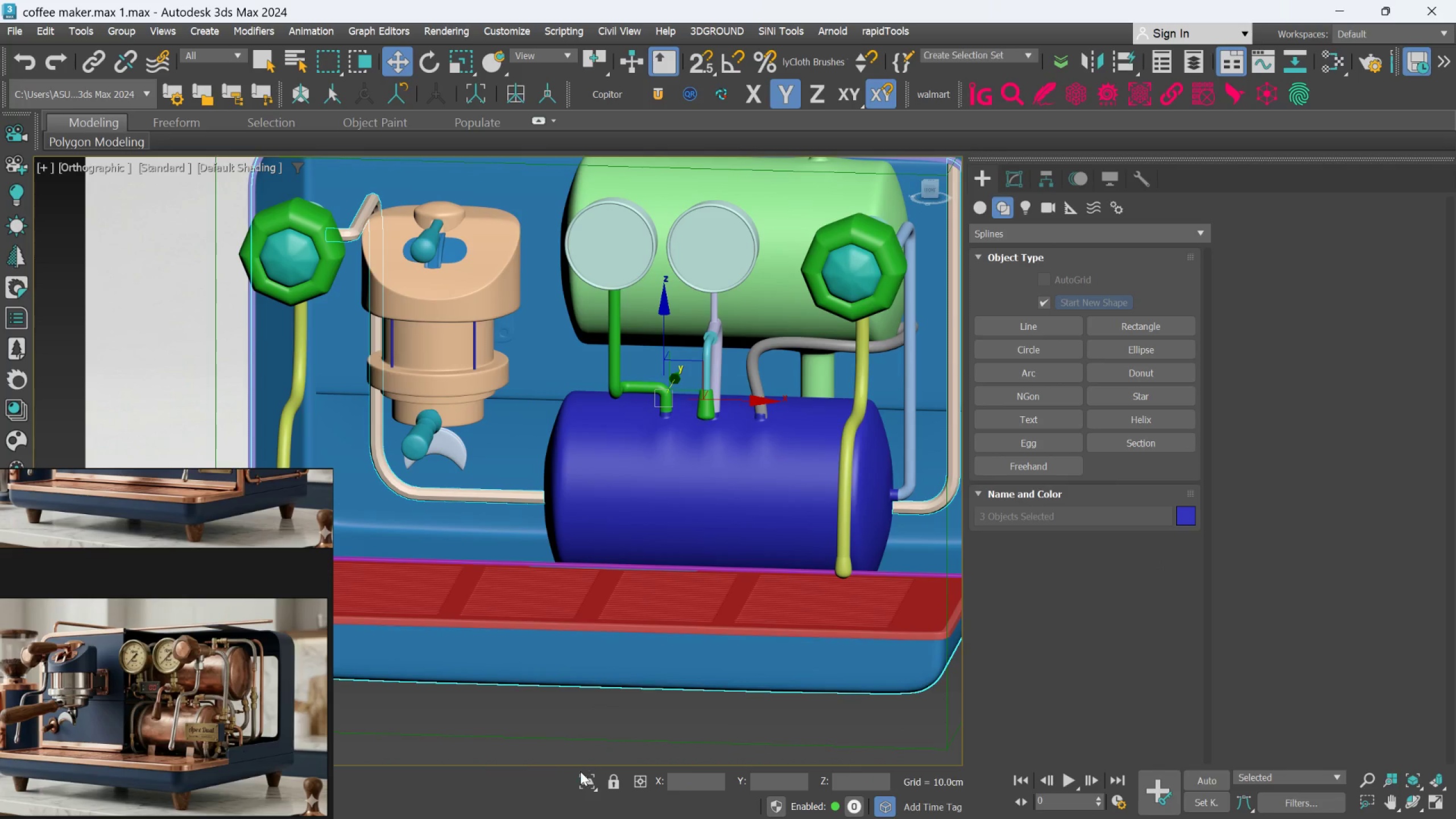 
left_click([581, 775])
 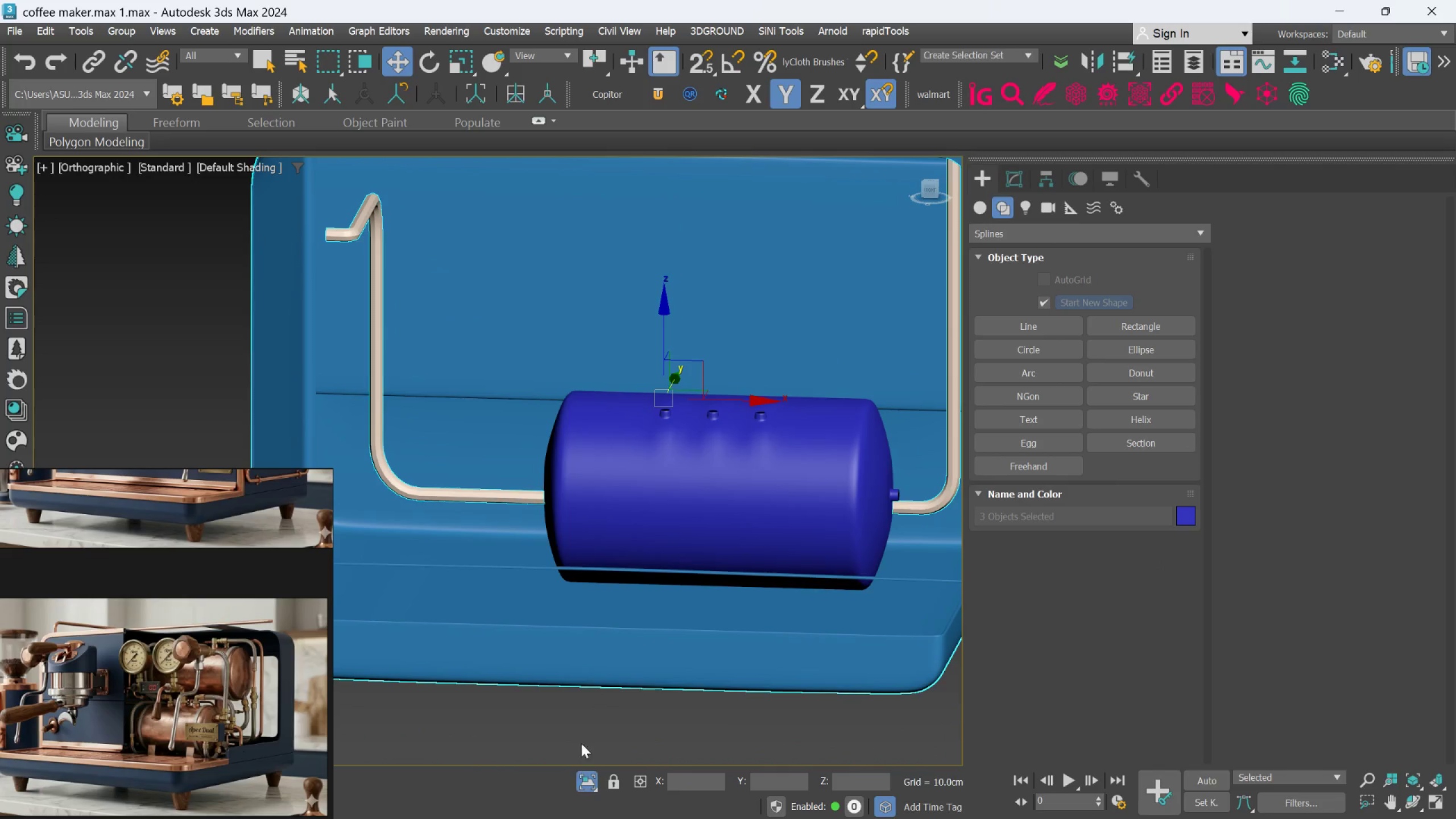 
hold_key(key=AltLeft, duration=0.94)
 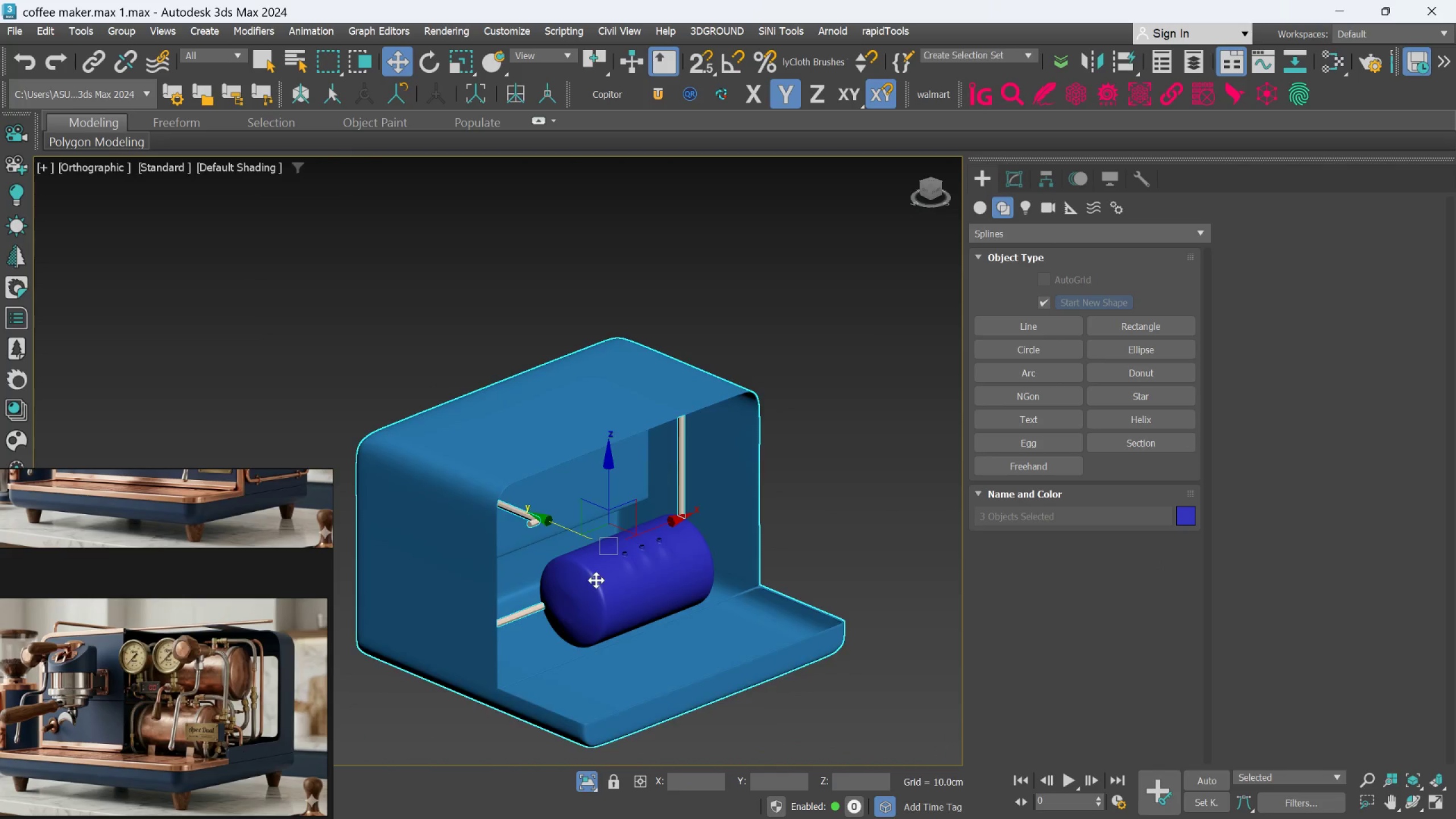 
scroll: coordinate [553, 694], scroll_direction: down, amount: 2.0
 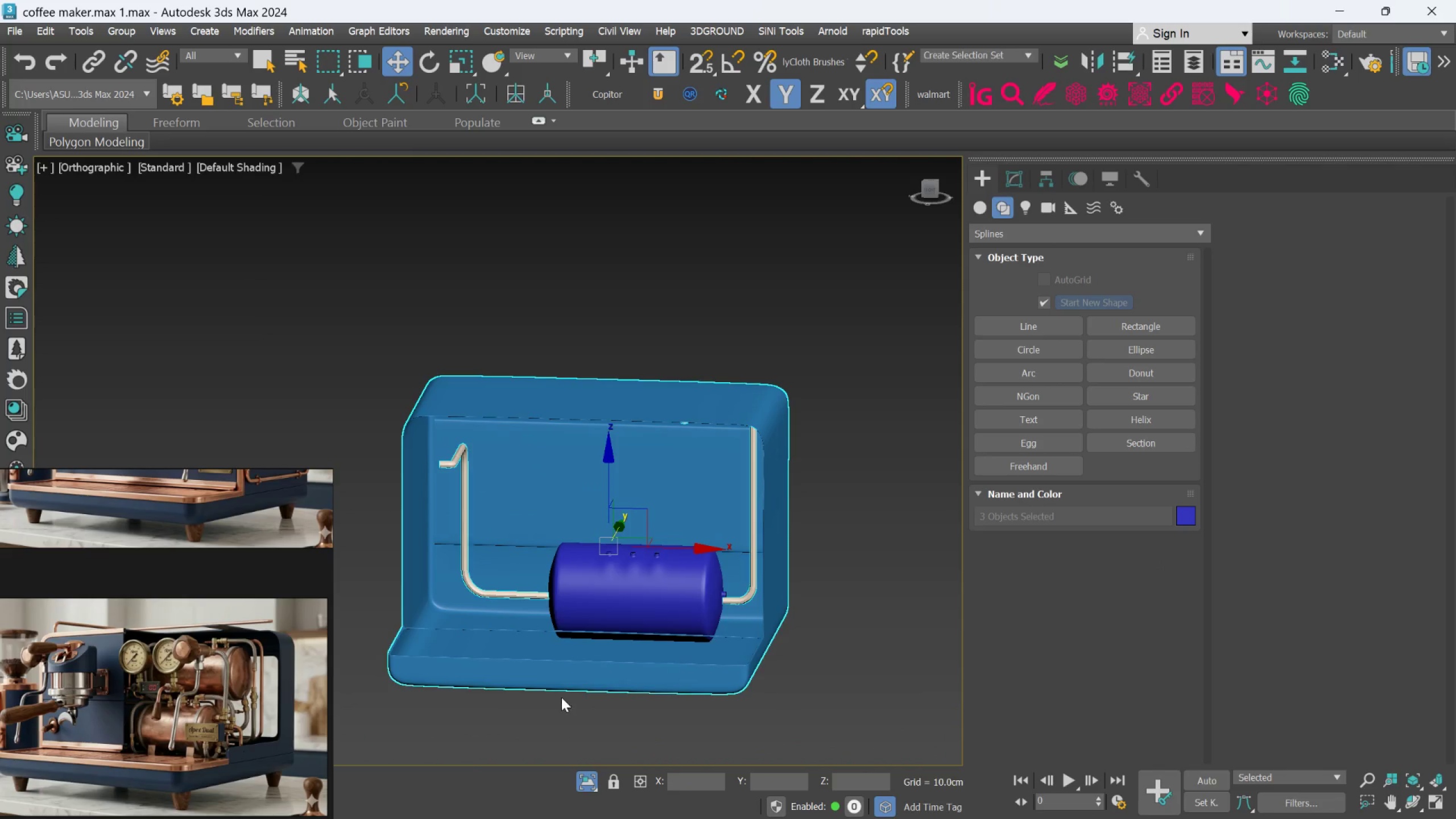 
key(Alt+AltLeft)
 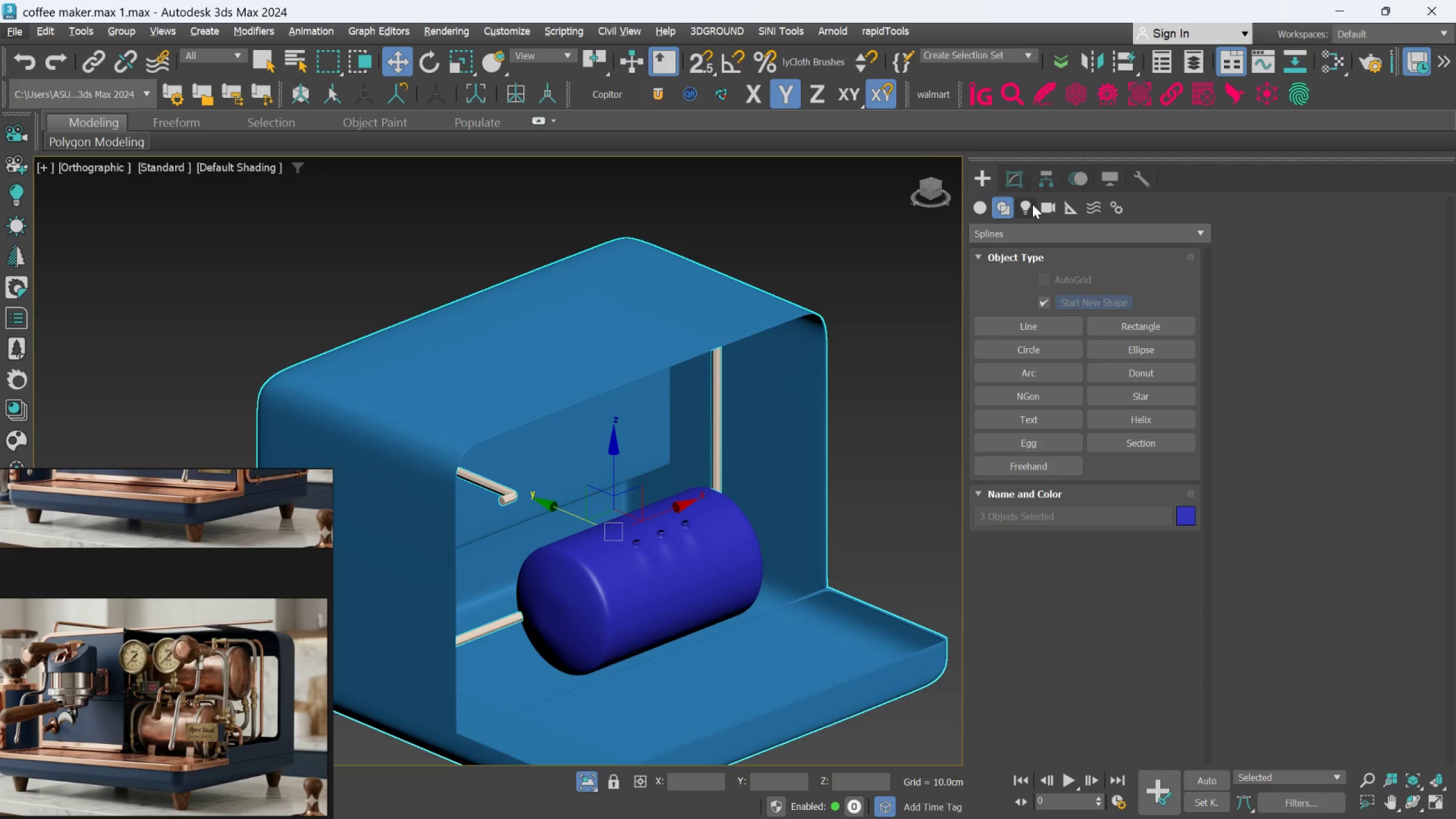 
scroll: coordinate [596, 580], scroll_direction: up, amount: 1.0
 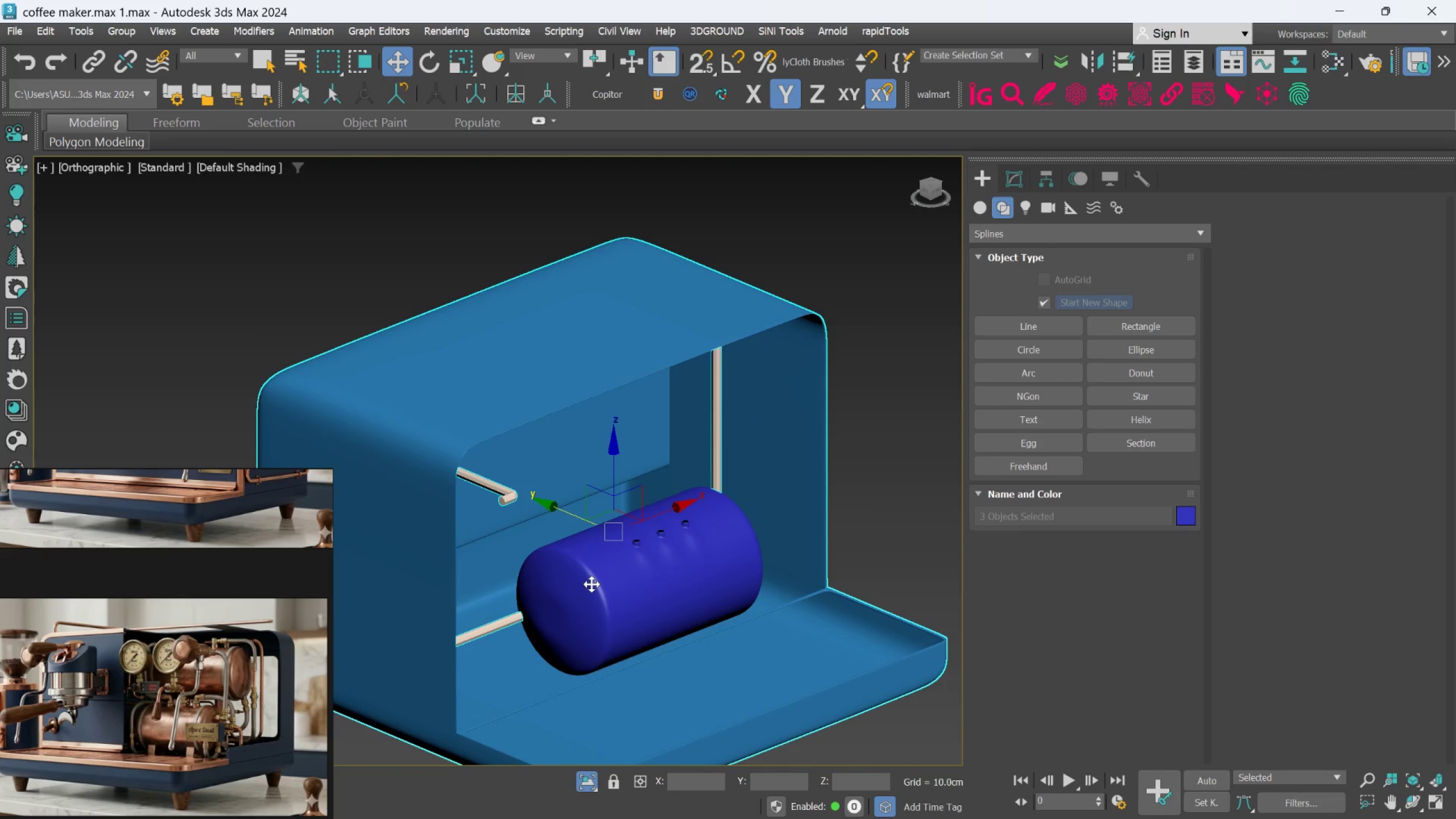 
left_click([1015, 177])
 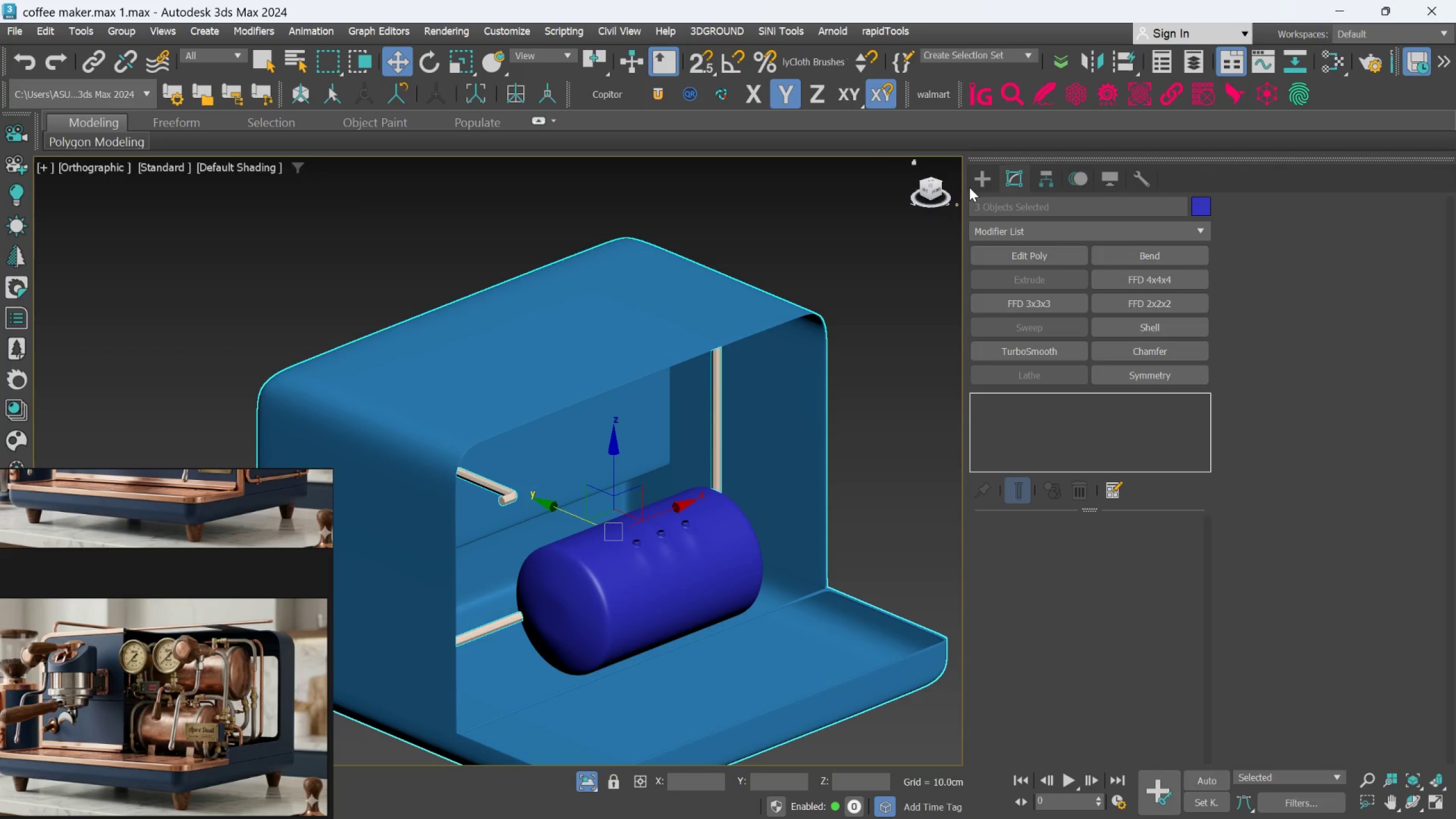 
left_click([908, 320])
 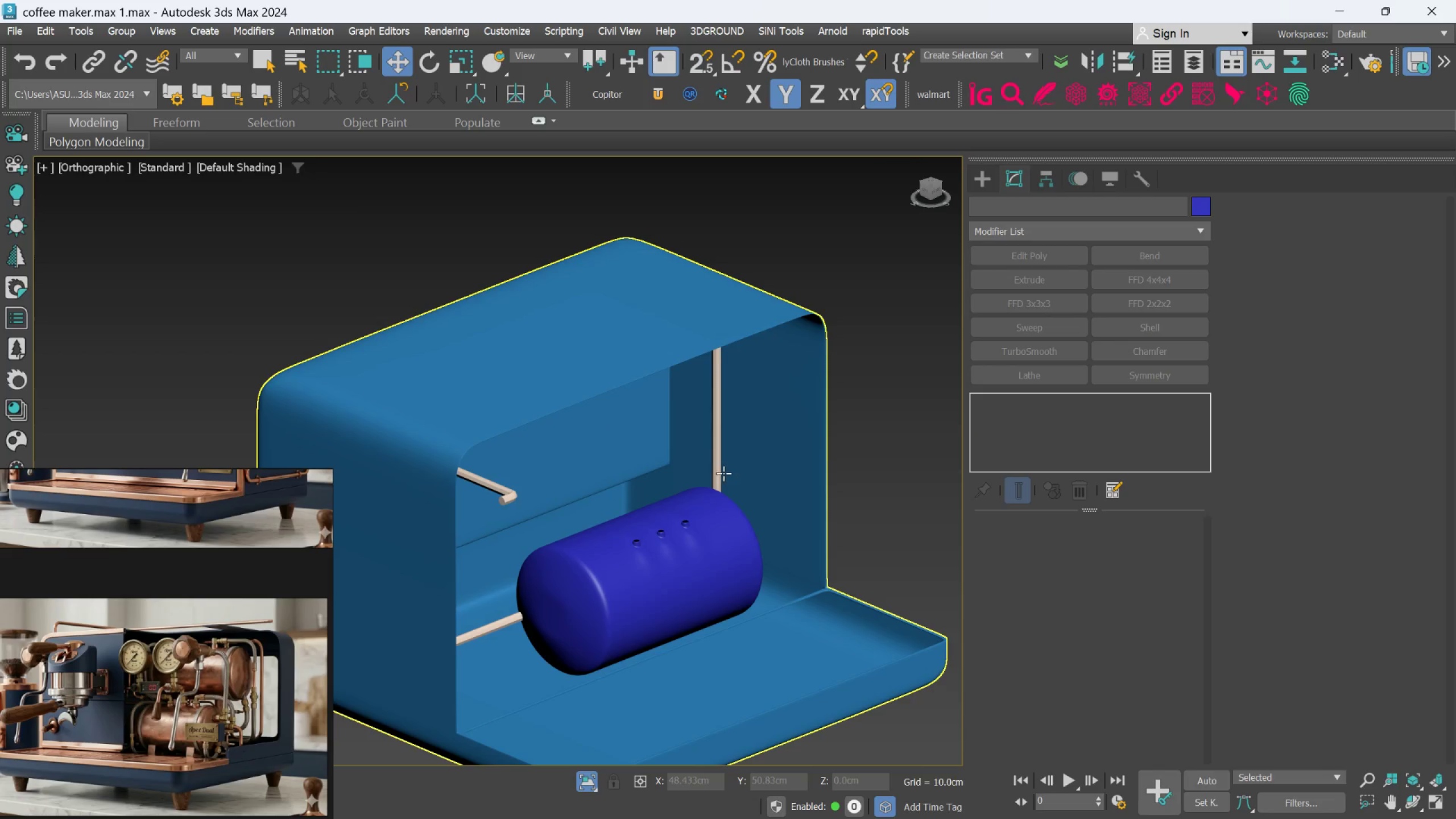 
left_click([721, 473])
 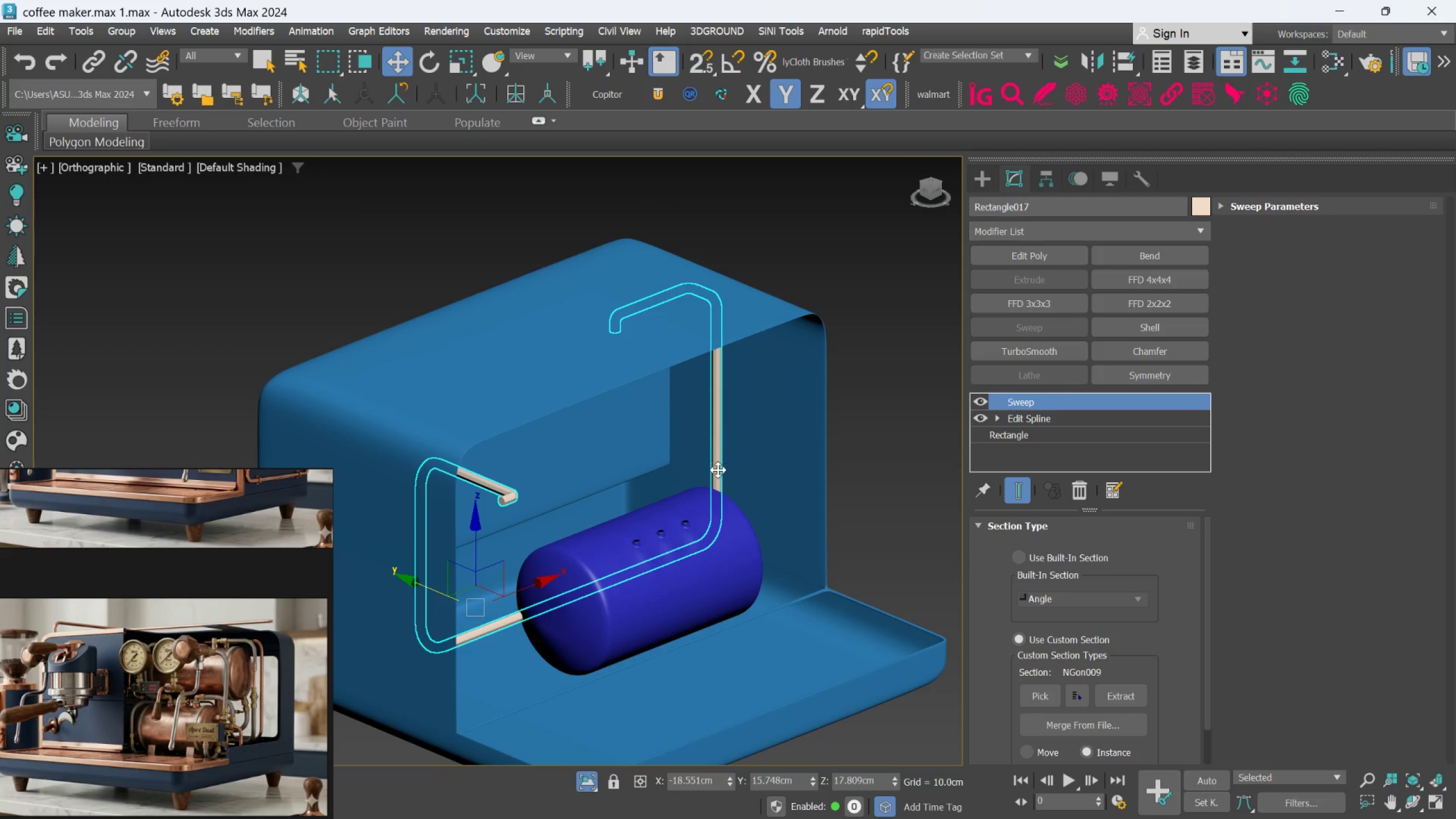 
key(F3)
 